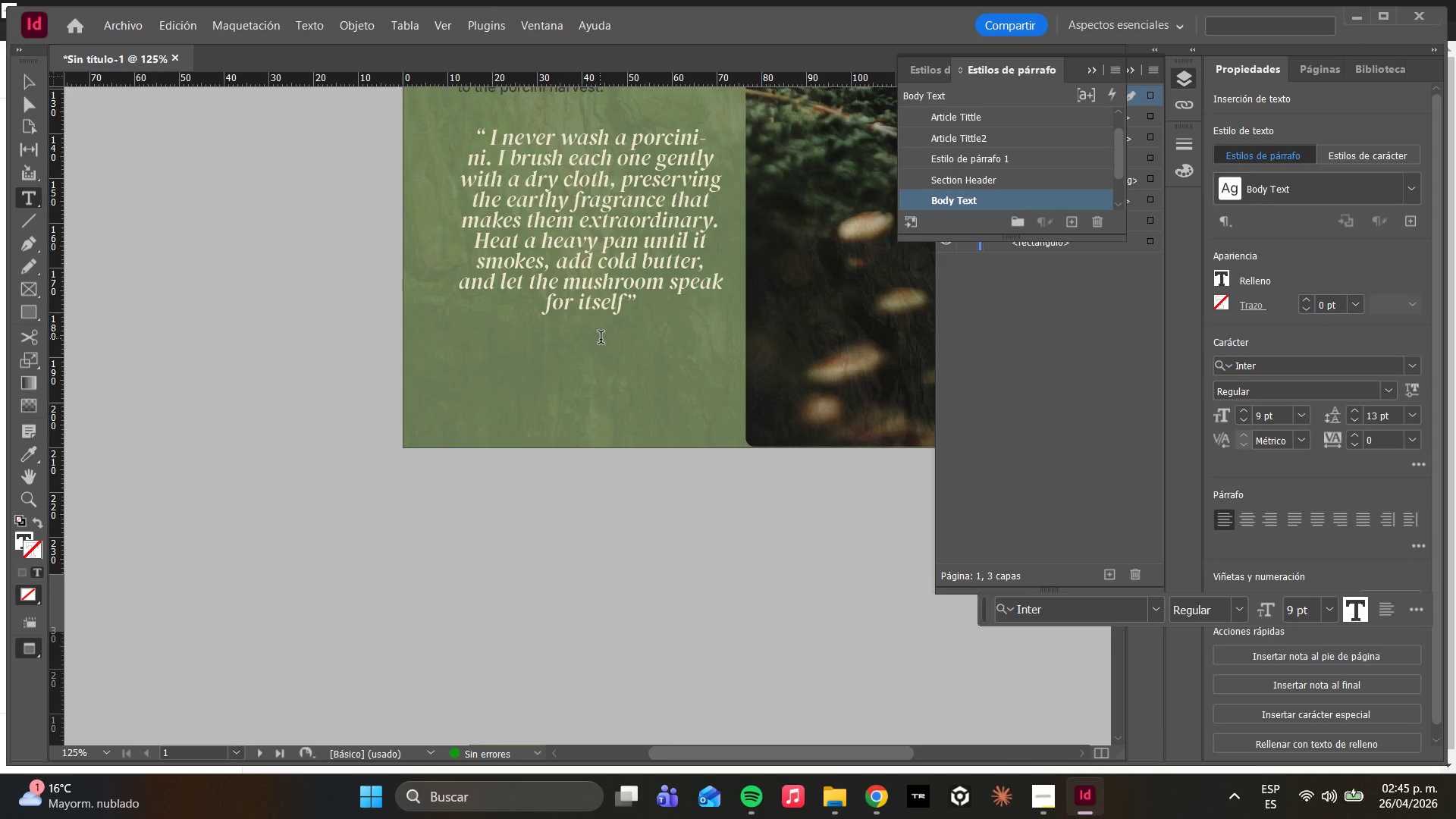 
left_click([601, 337])
 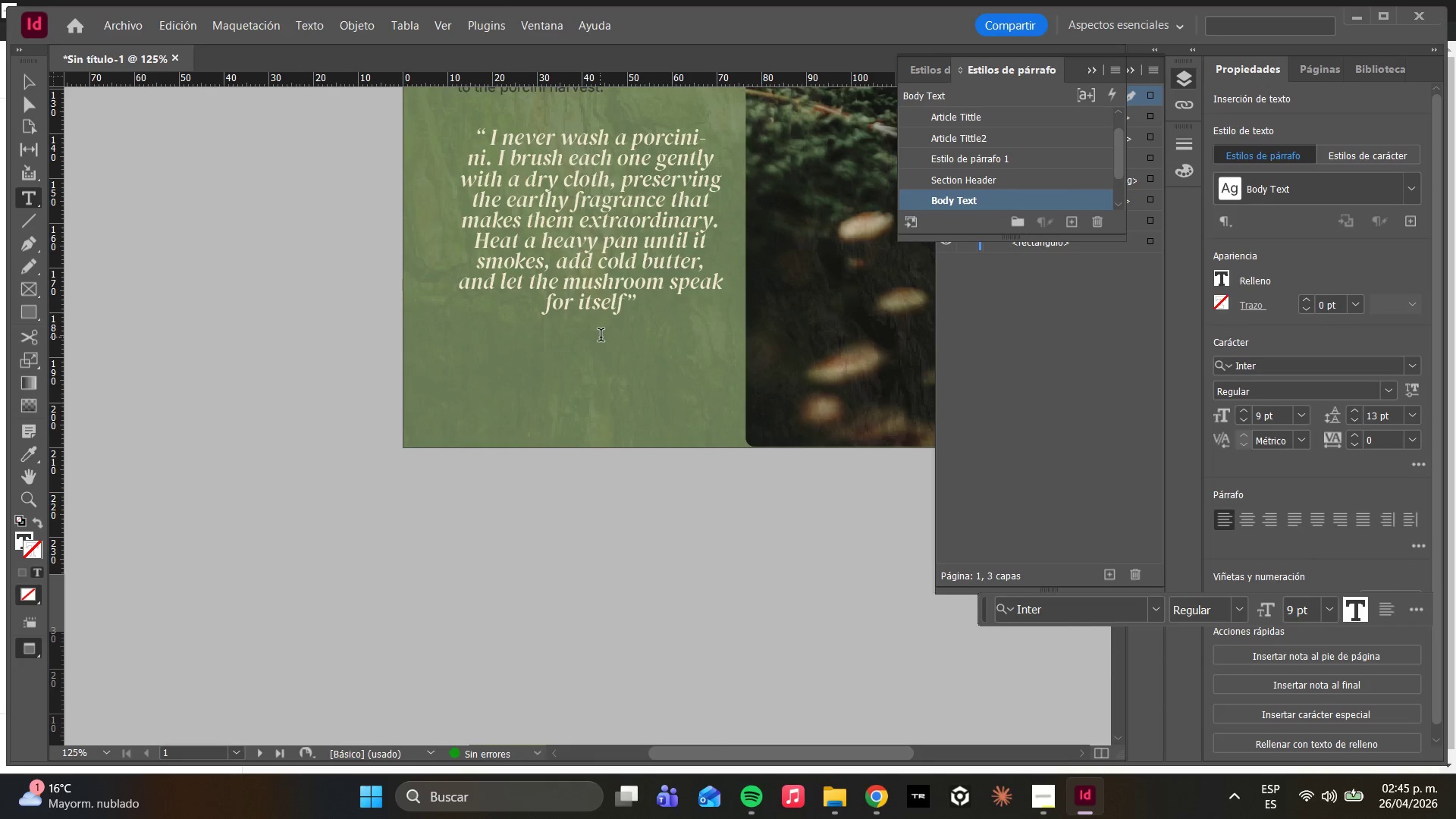 
type(He ecipe tis montg)
key(Backspace)
type(h apper)
key(Backspace)
type(ars on the insert card included in your box.)
 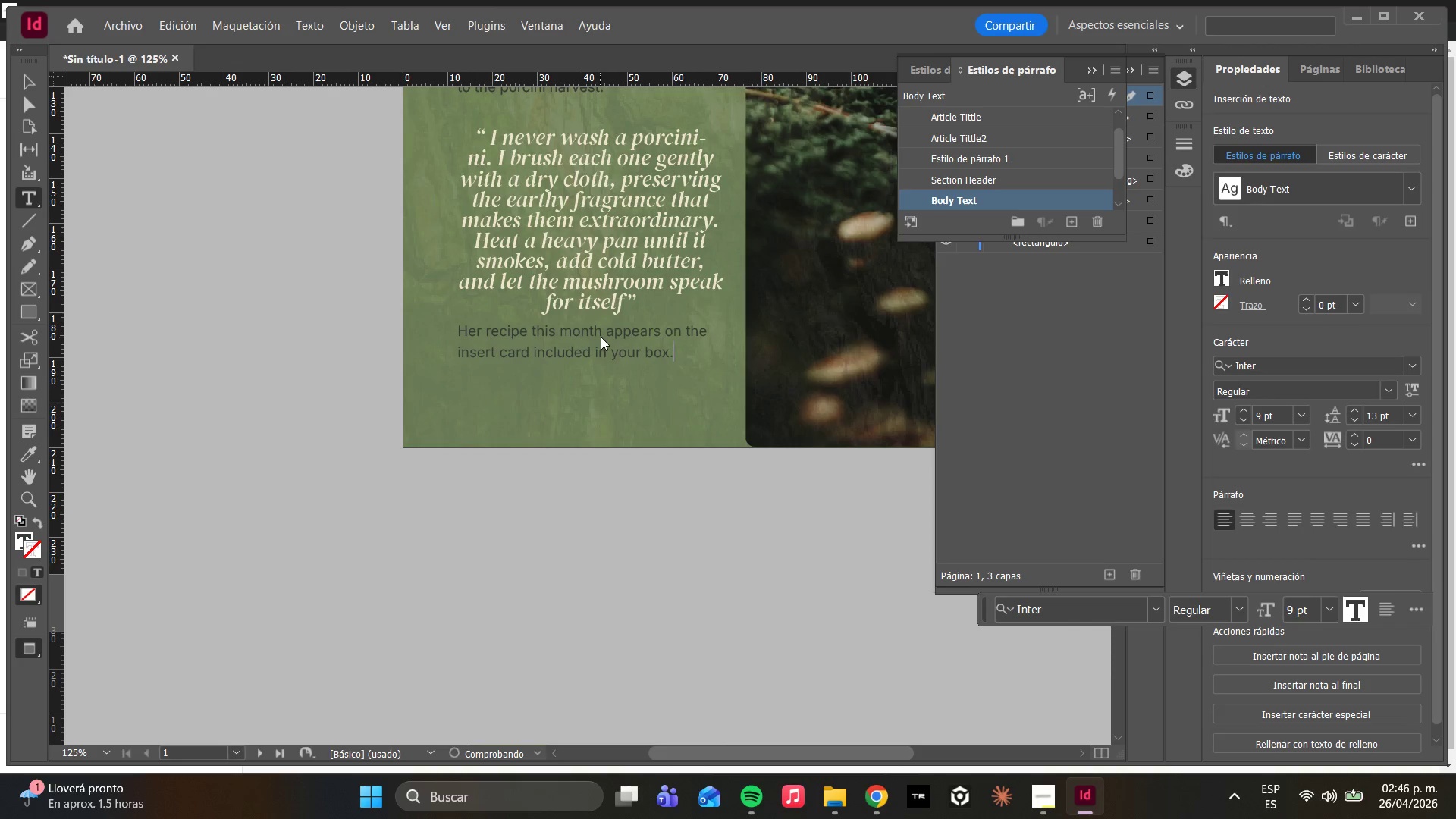 
wait(6.61)
 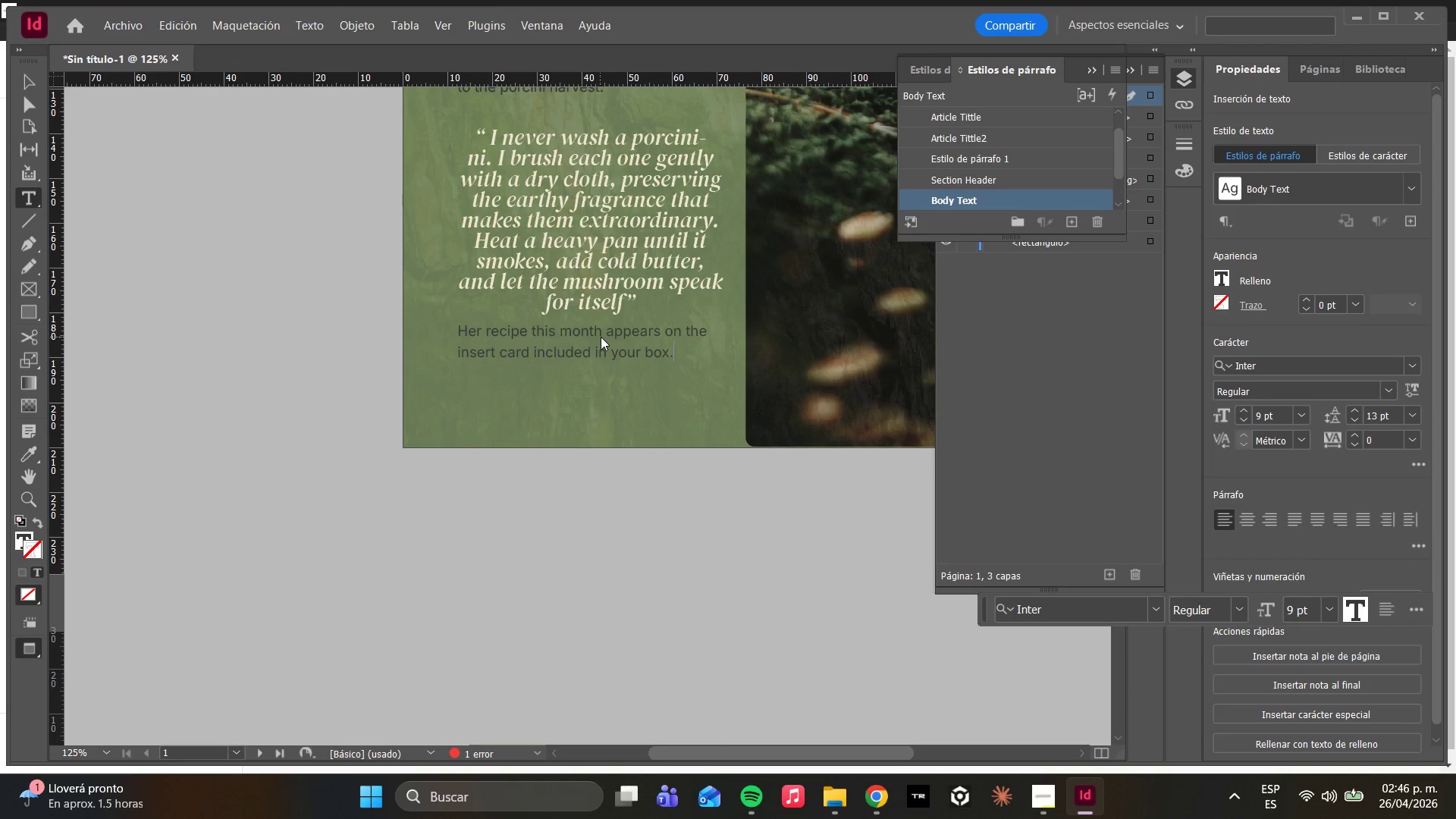 
left_click([640, 309])
 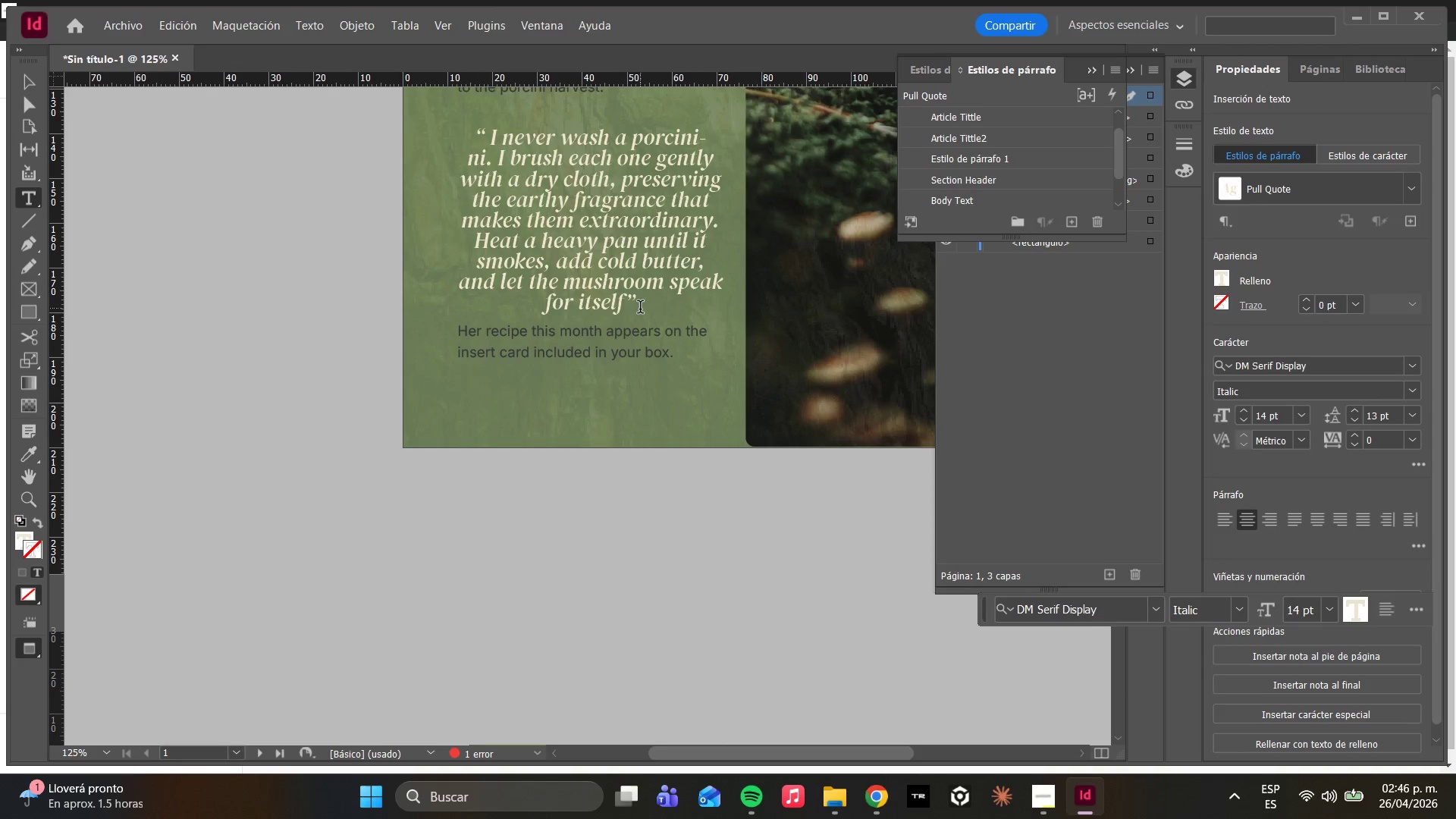 
key(Enter)
 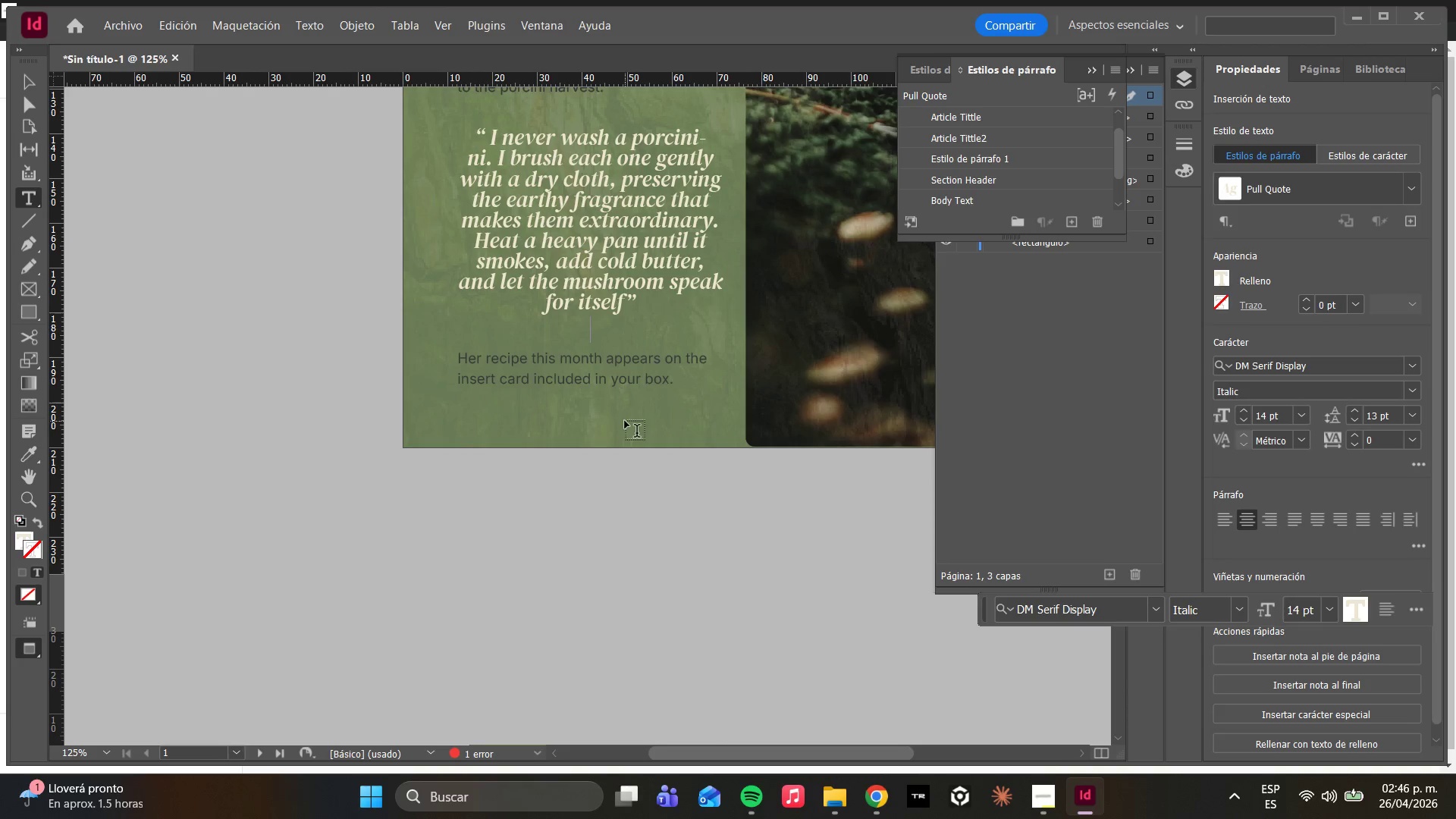 
key(Escape)
 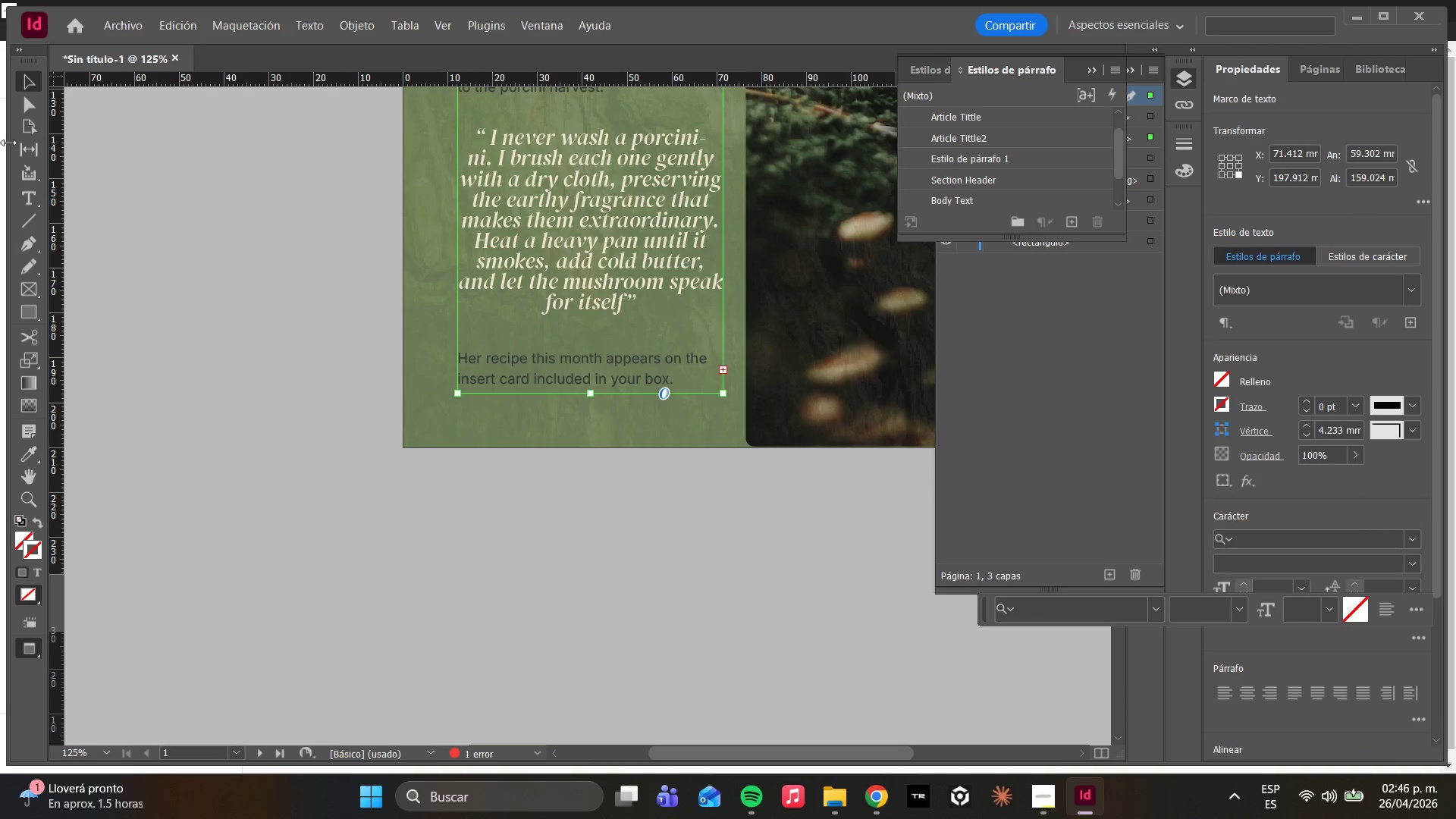 
hold_key(key=AltLeft, duration=1.39)
scroll: coordinate [554, 378], scroll_direction: down, amount: 1.0
 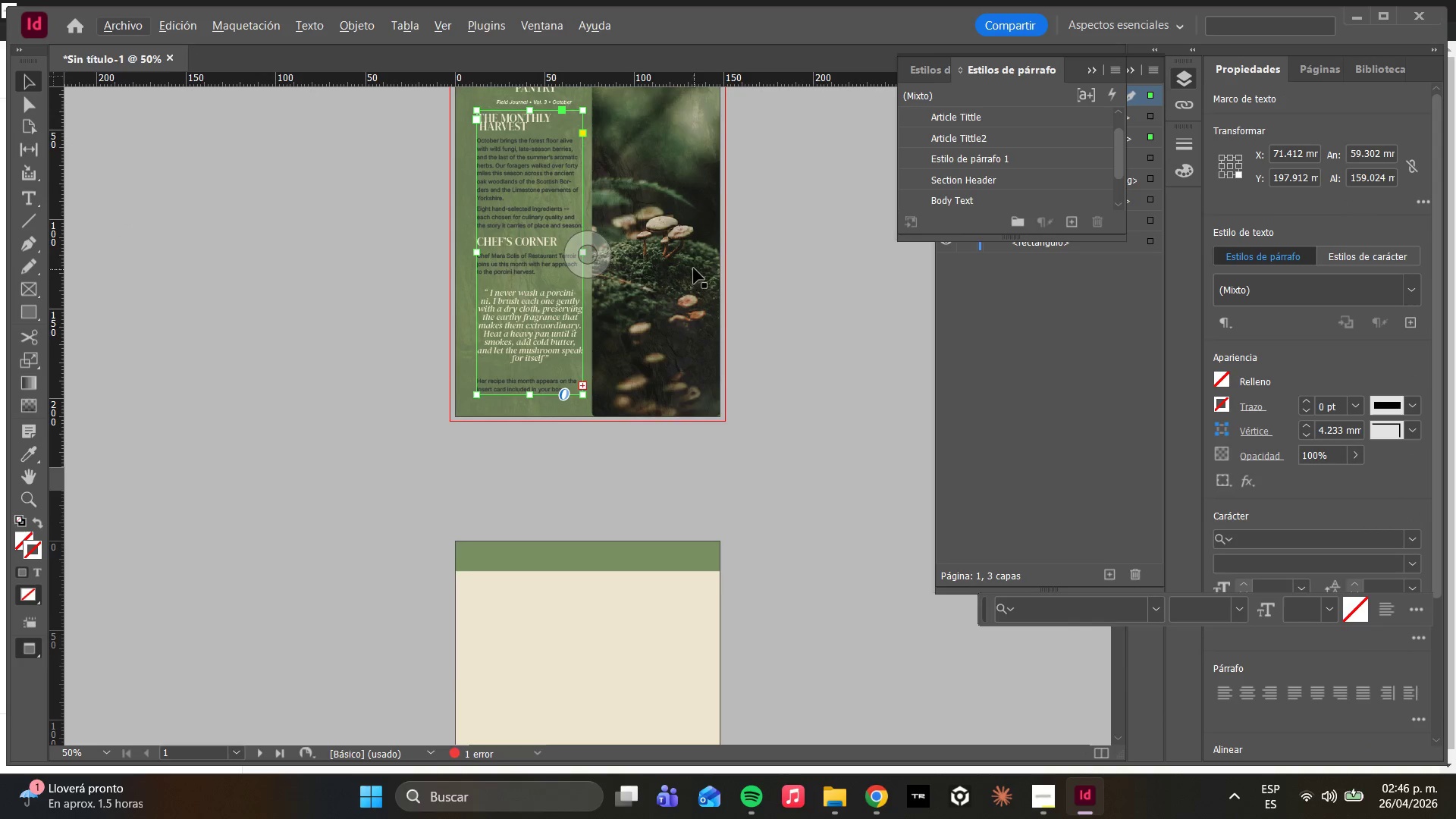 
left_click([774, 230])
 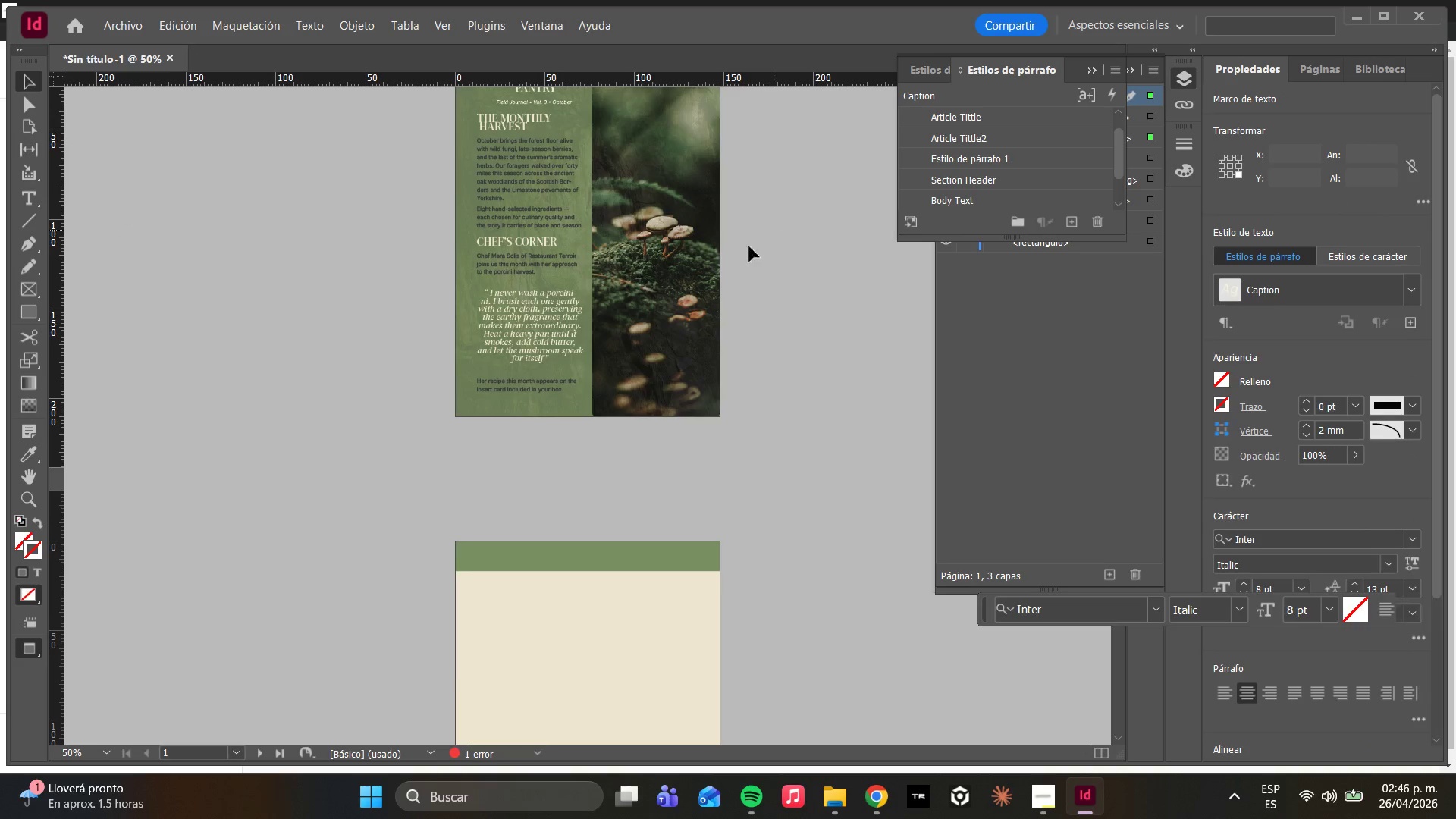 
scroll: coordinate [730, 258], scroll_direction: up, amount: 3.0
 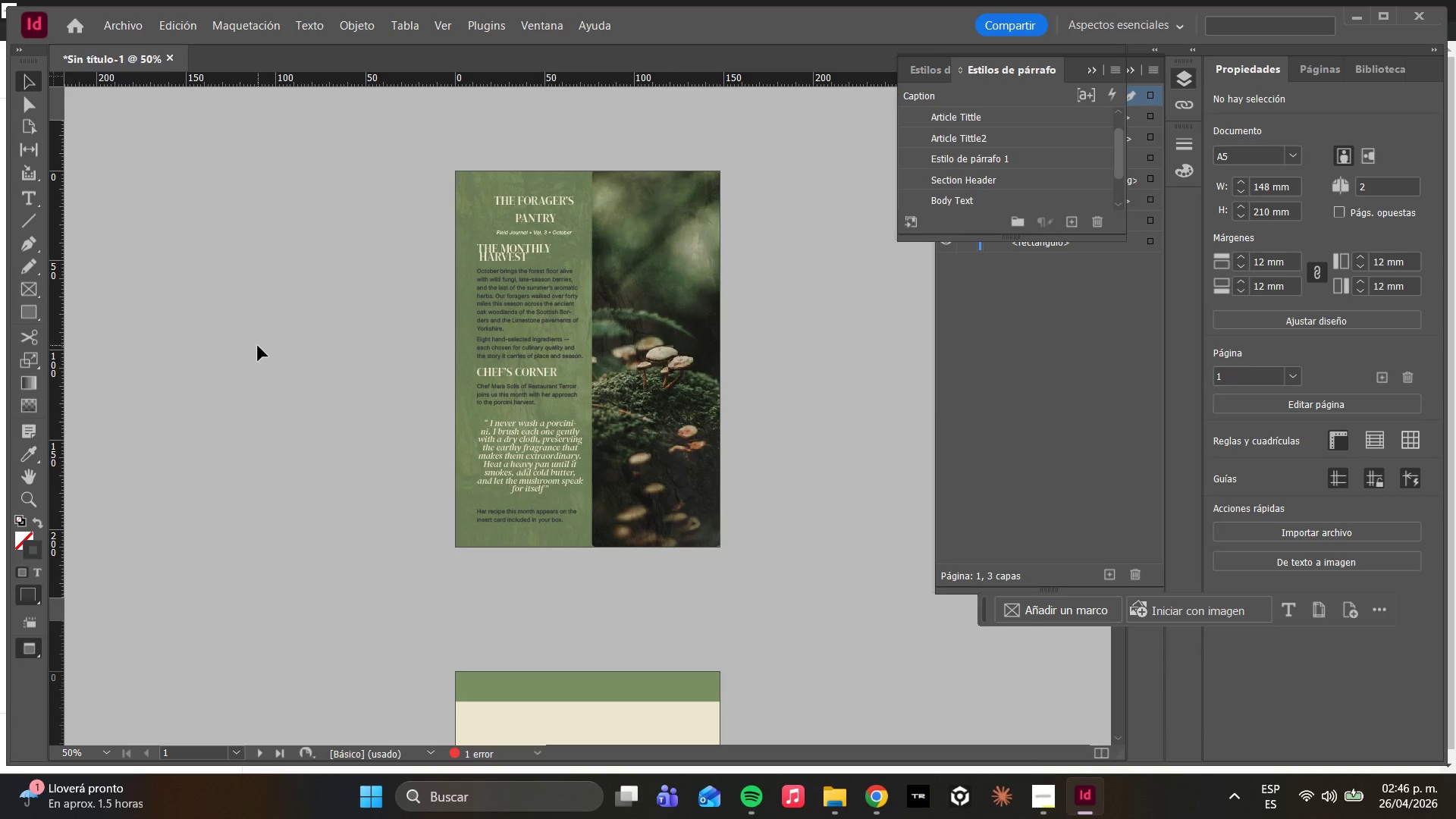 
hold_key(key=AltLeft, duration=3.12)
scroll: coordinate [624, 271], scroll_direction: up, amount: 7.0
 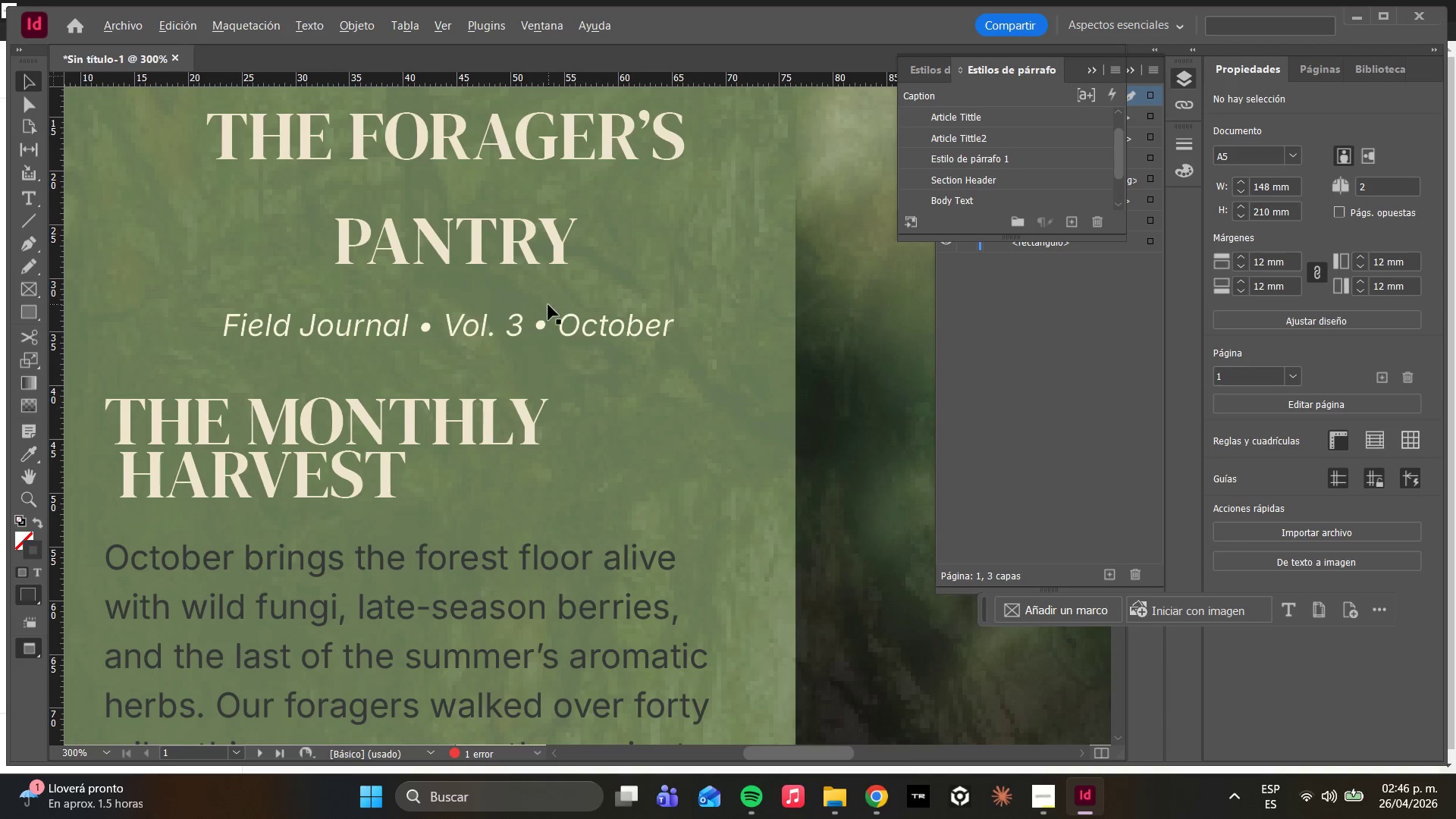 
scroll: coordinate [548, 305], scroll_direction: down, amount: 1.0
 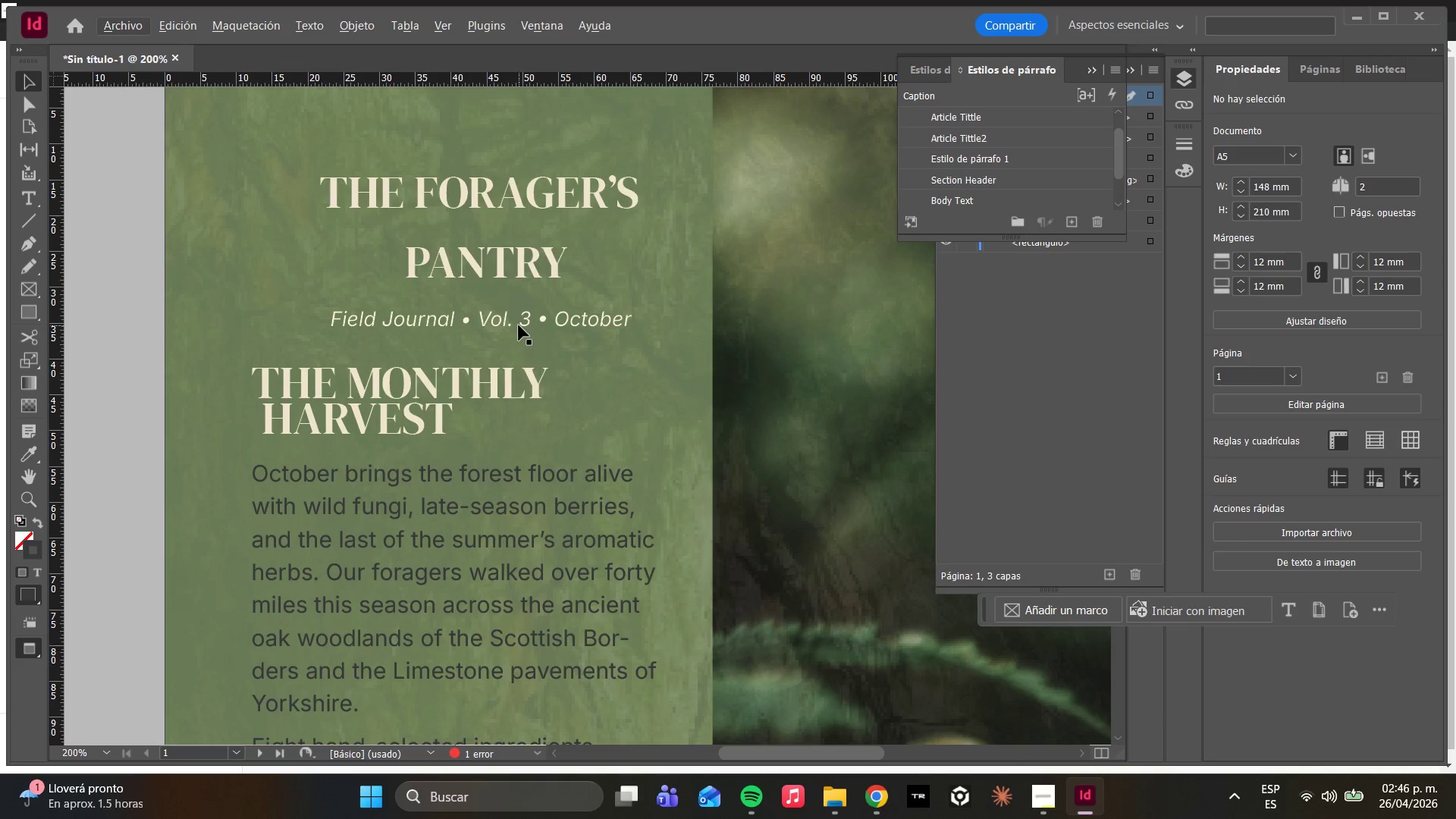 
double_click([517, 325])
 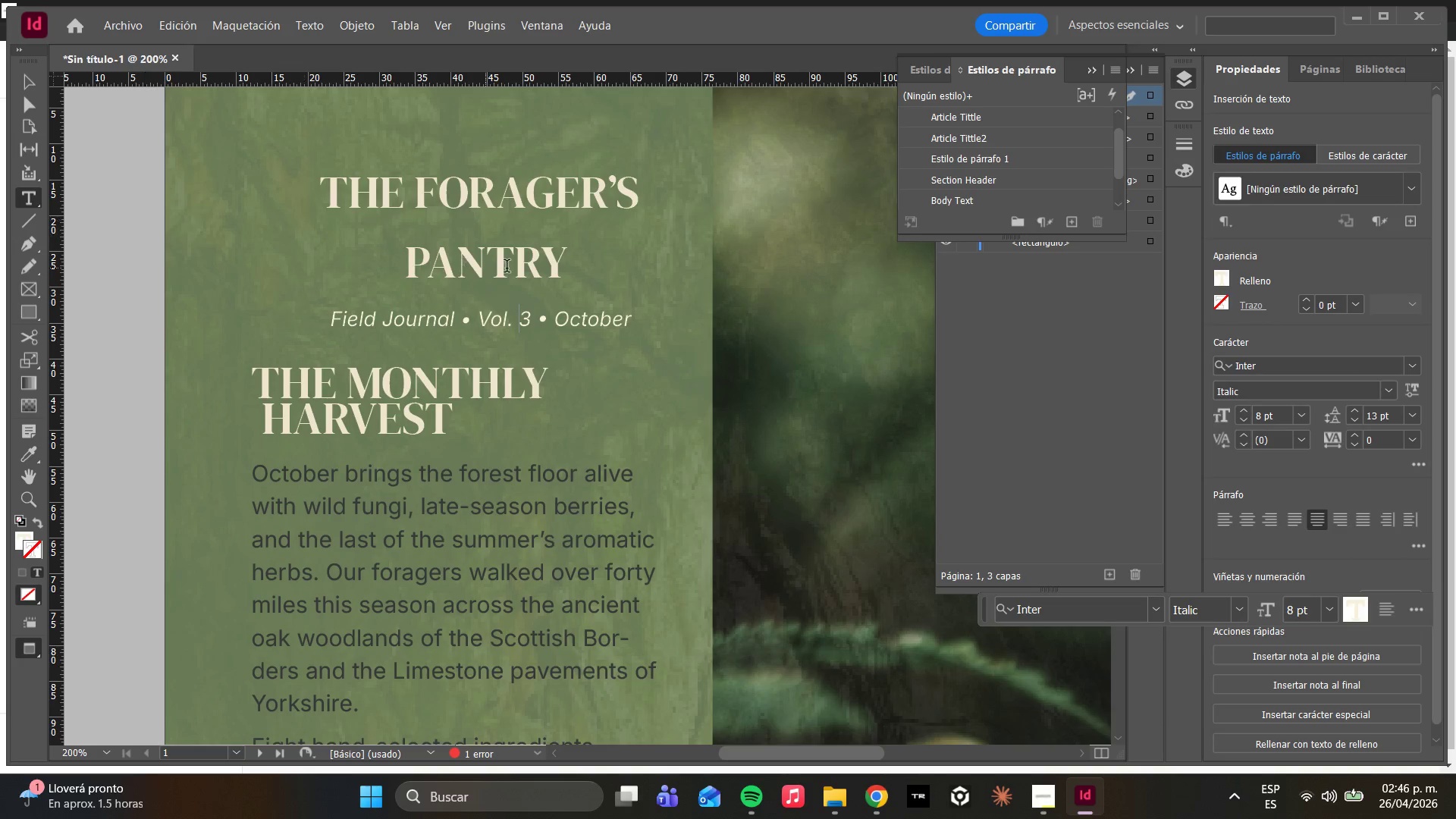 
left_click([37, 108])
 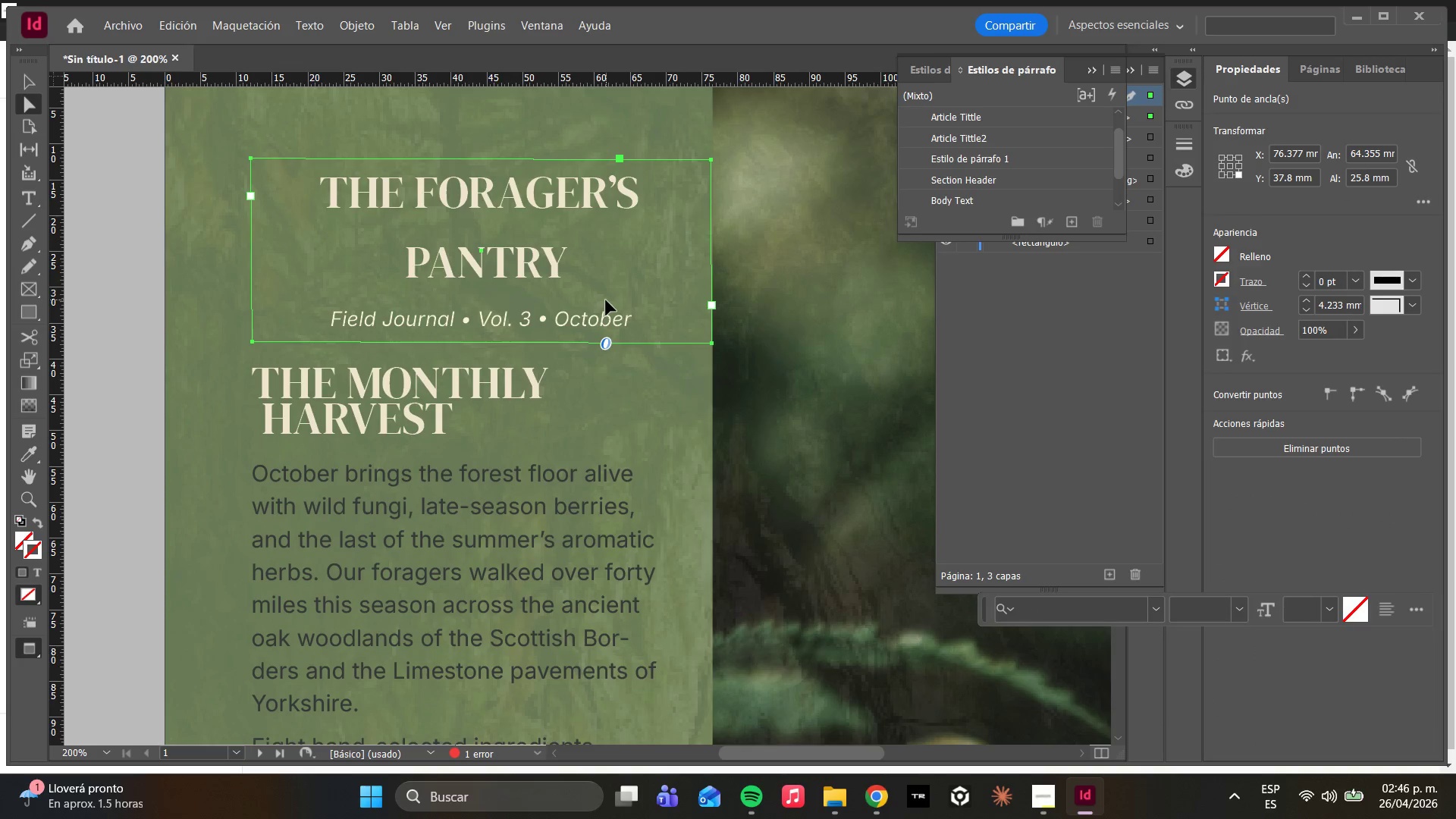 
hold_key(key=AltLeft, duration=1.47)
scroll: coordinate [604, 303], scroll_direction: down, amount: 5.0
 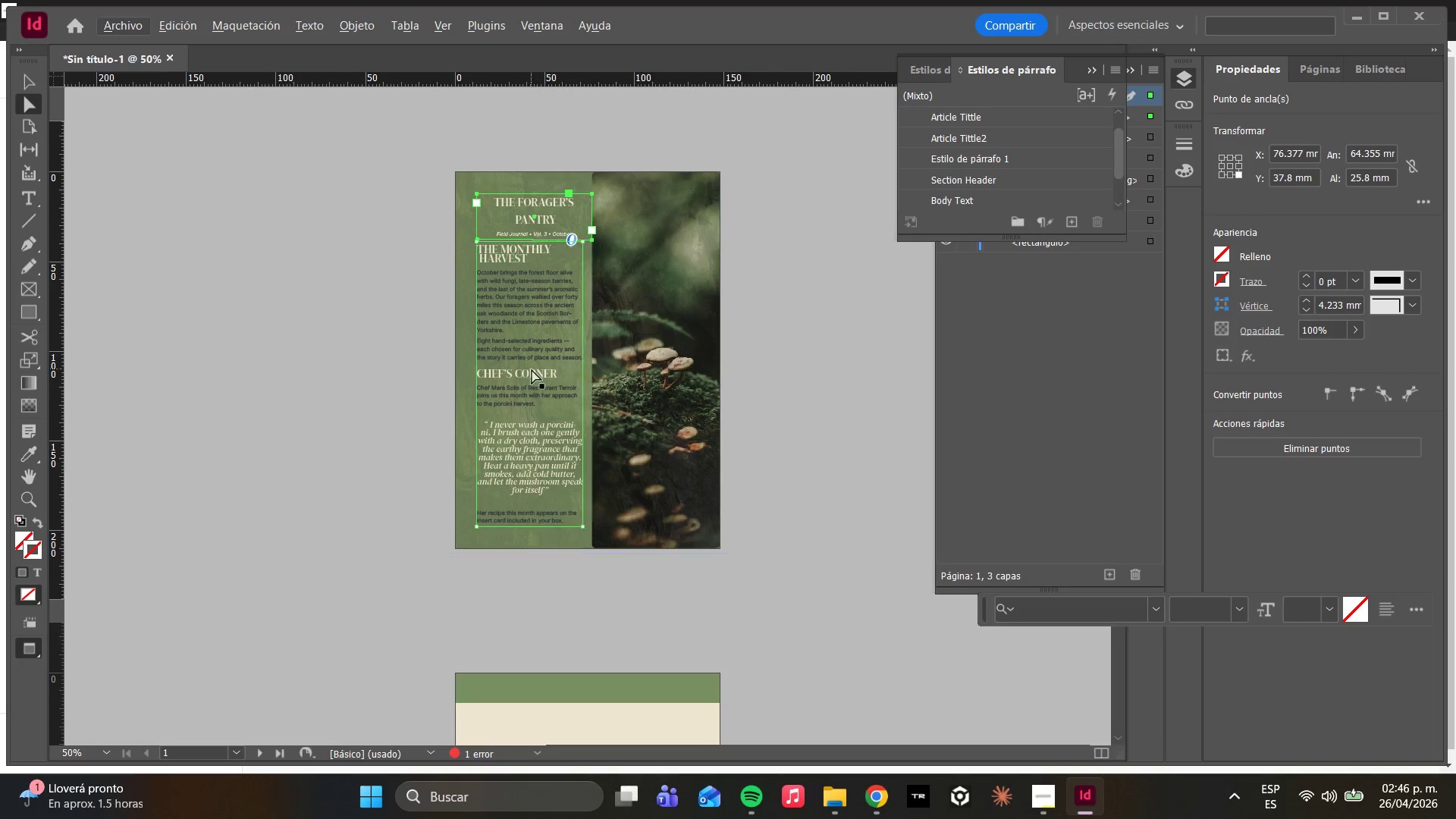 
hold_key(key=AltLeft, duration=0.67)
scroll: coordinate [622, 357], scroll_direction: up, amount: 1.0
 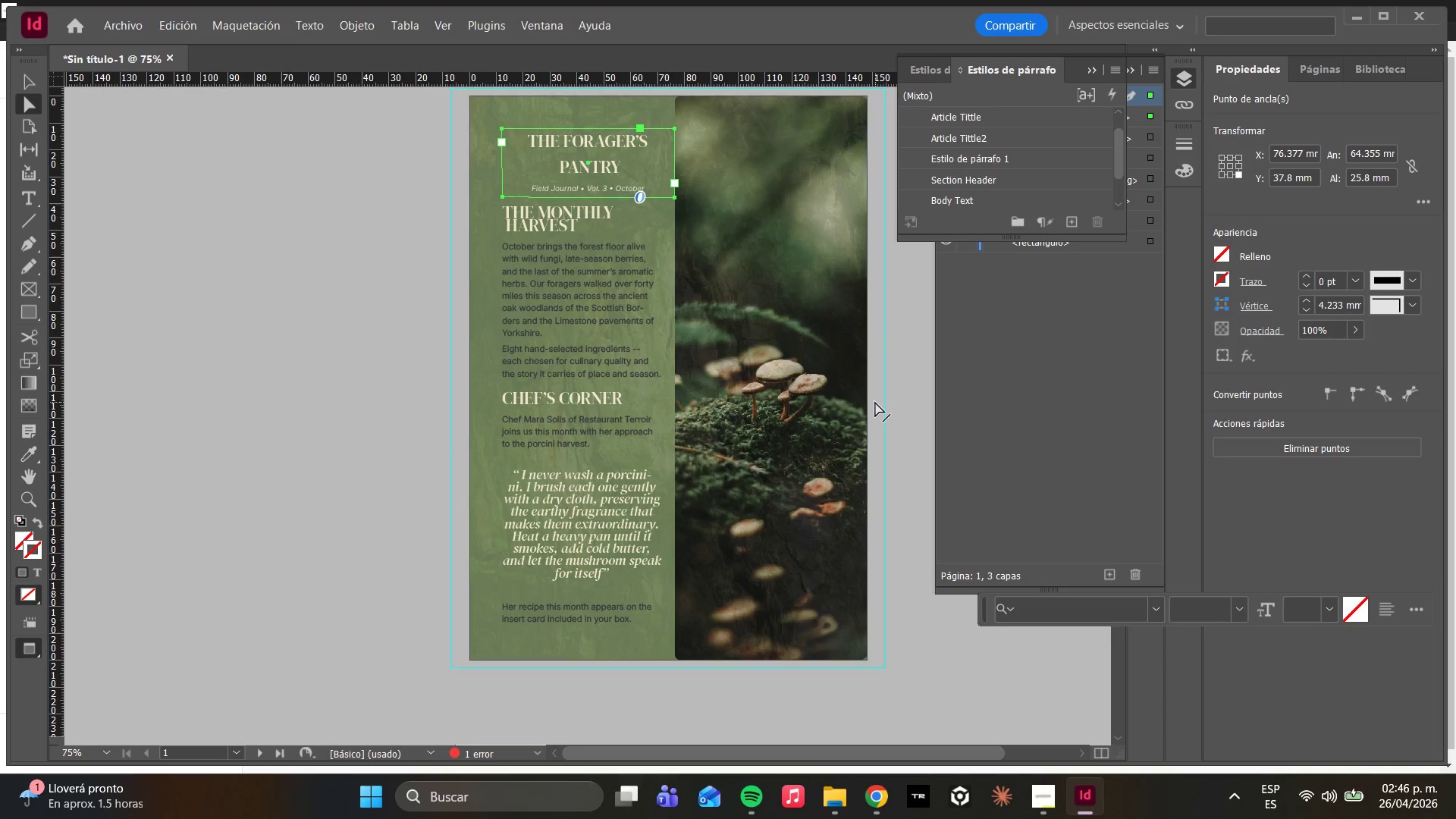 
left_click([899, 408])
 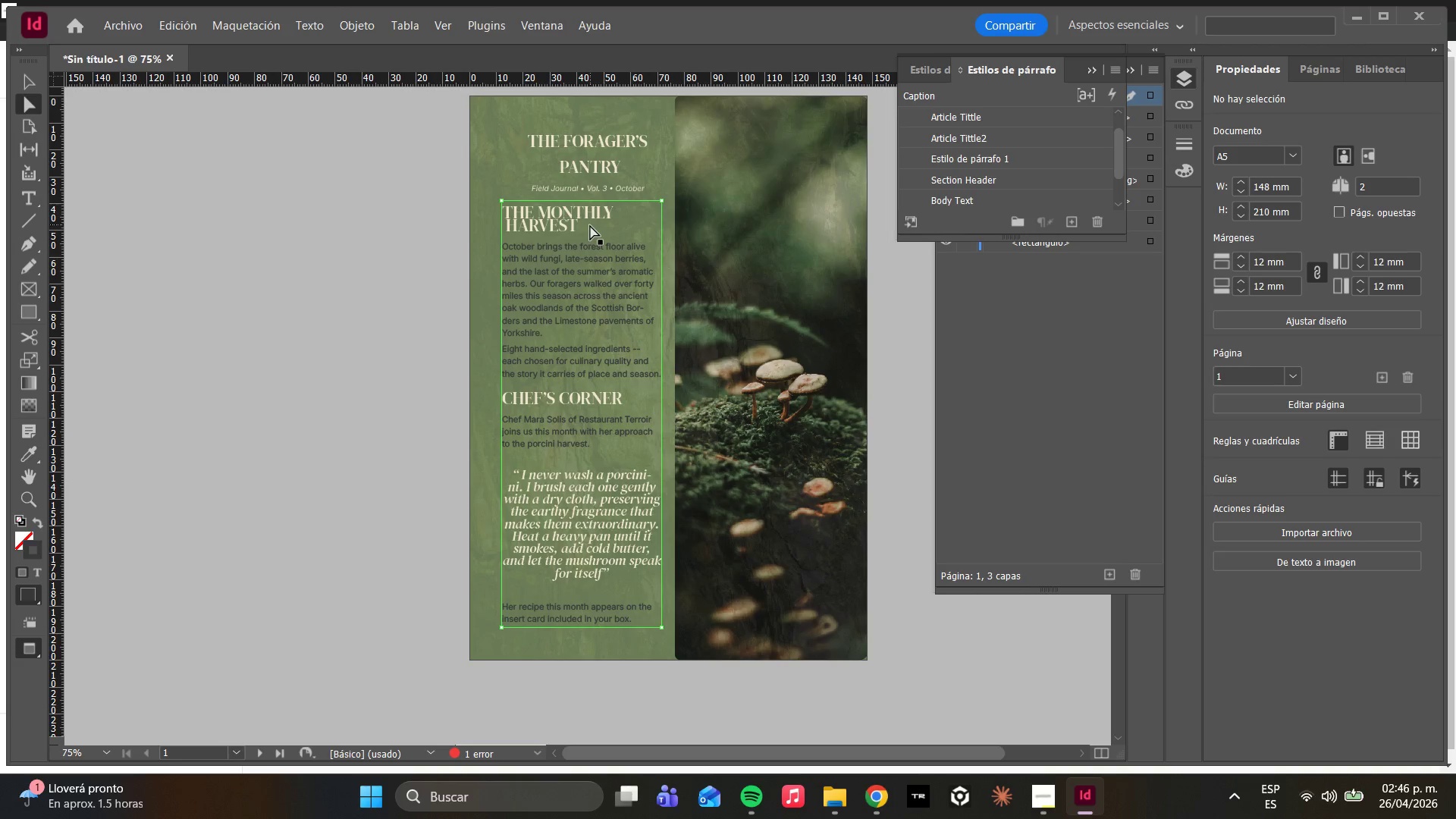 
wait(24.19)
 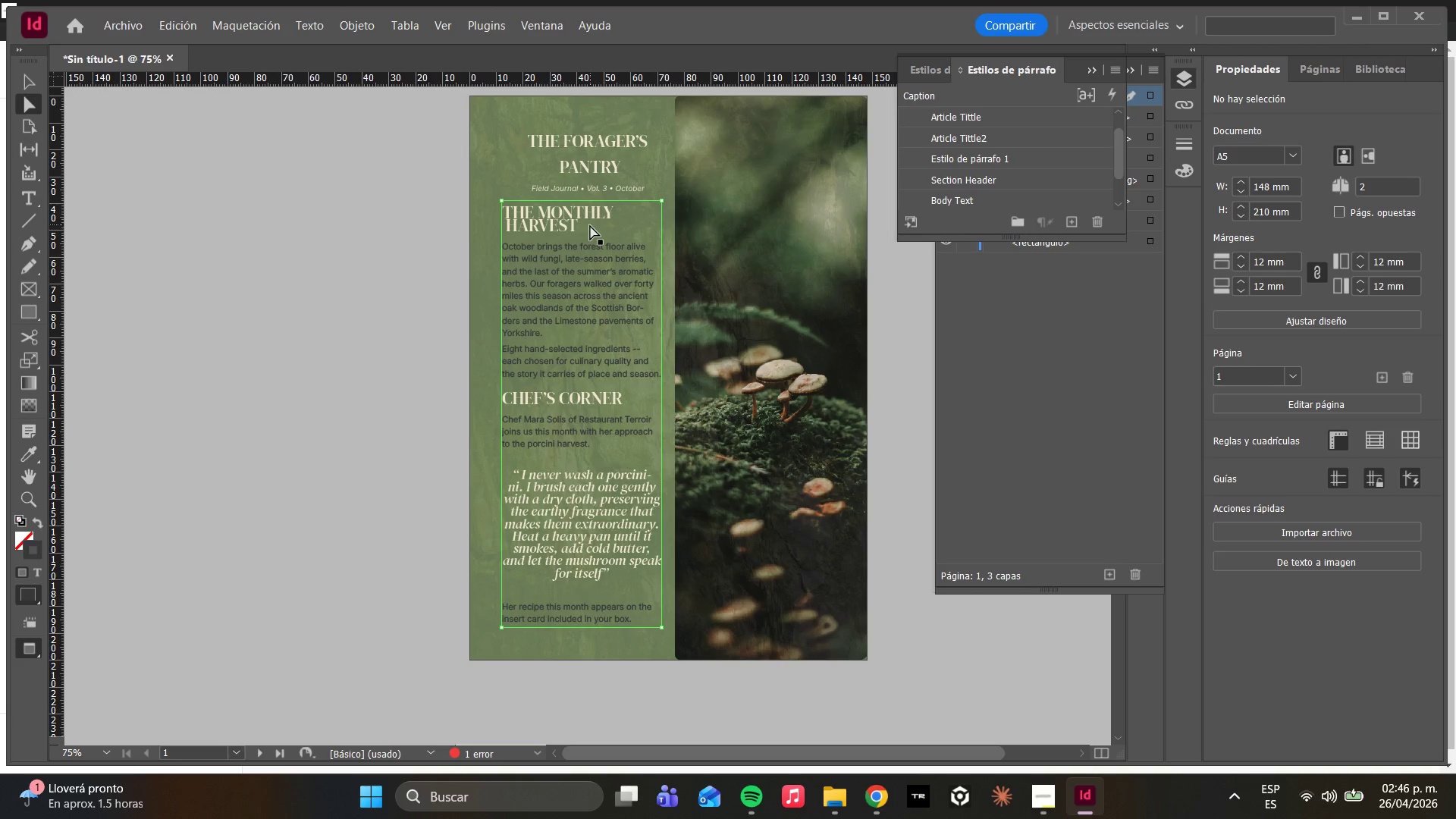 
hold_key(key=AltLeft, duration=0.64)
 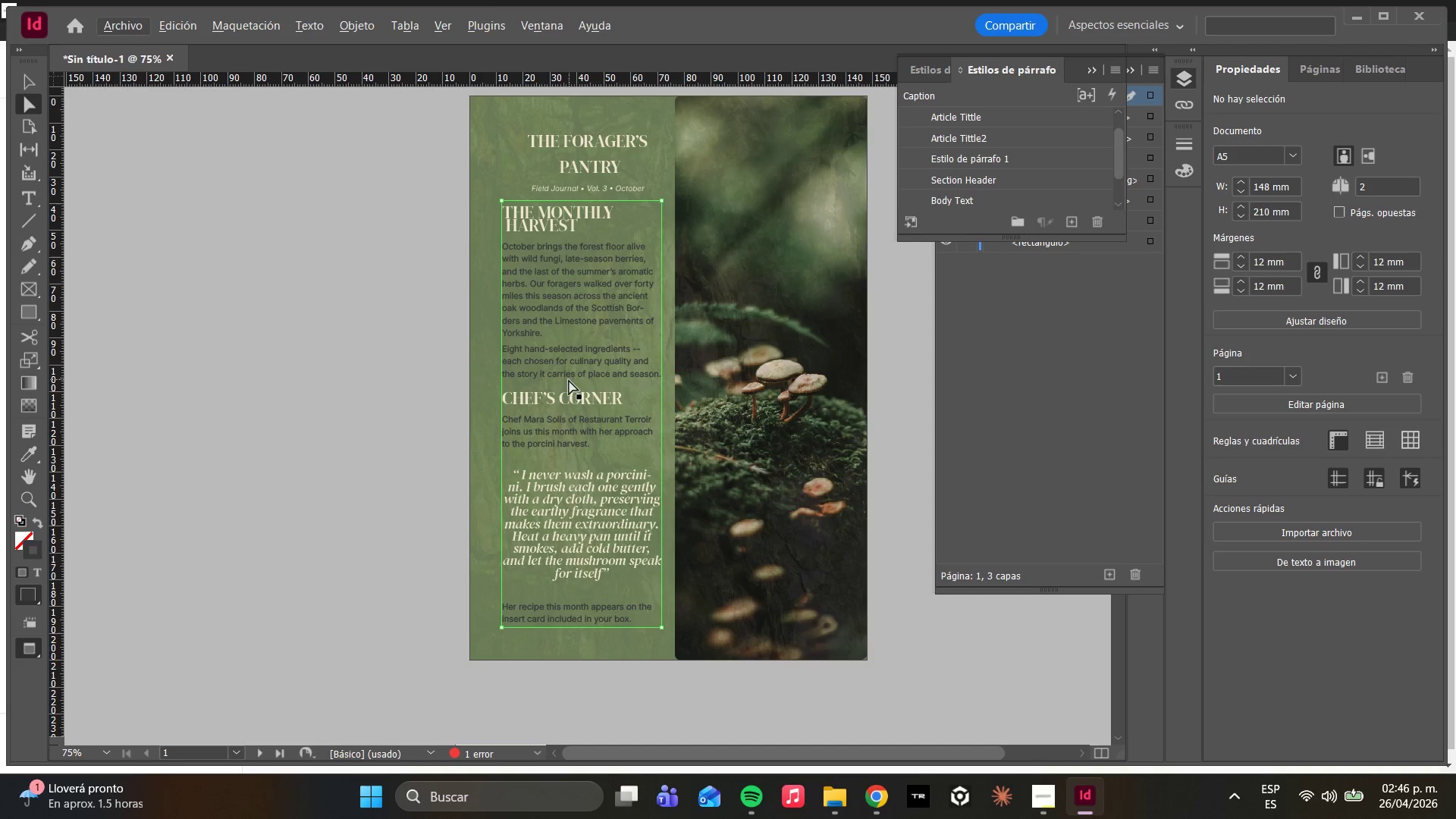 
hold_key(key=AltLeft, duration=0.31)
 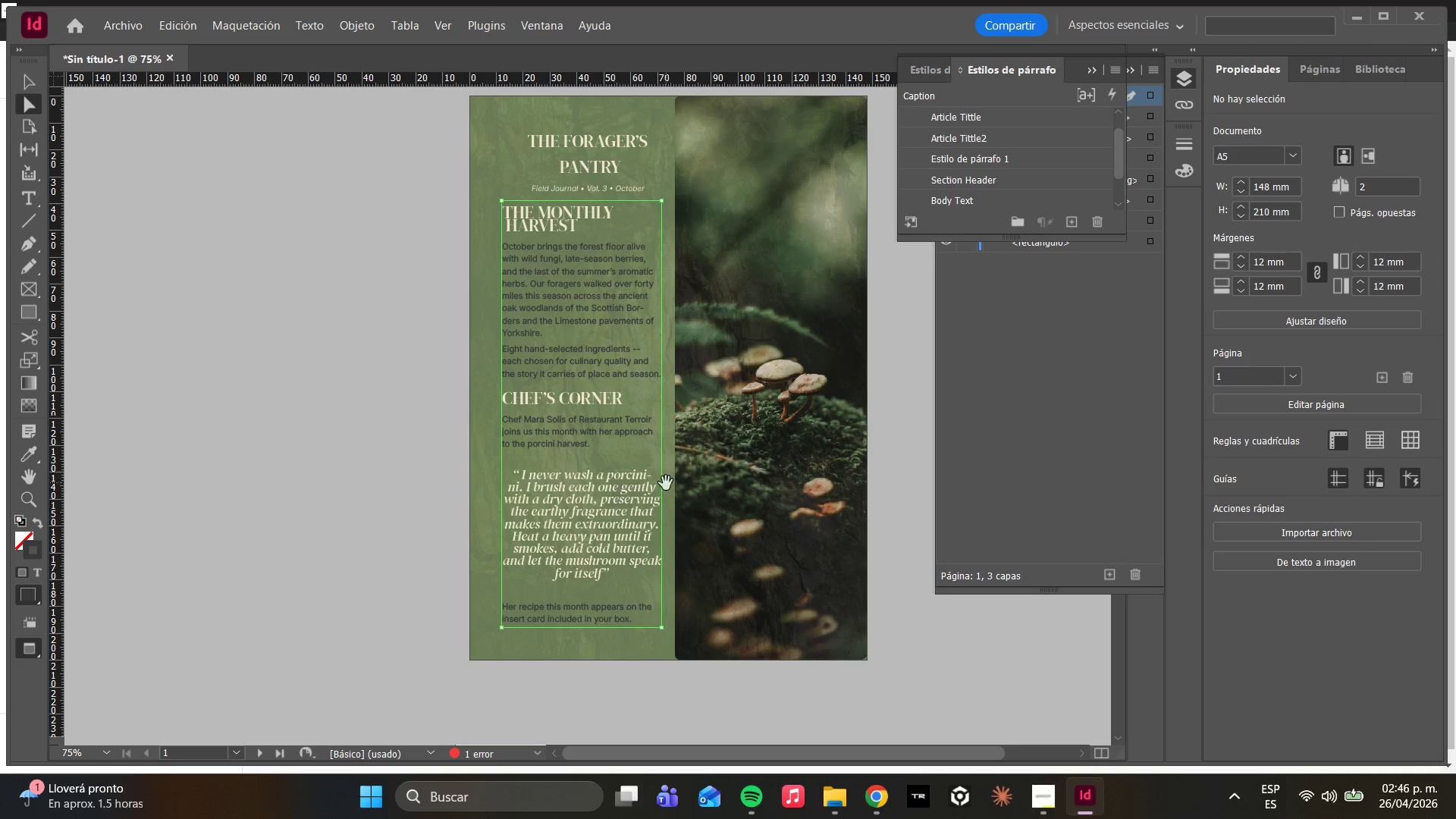 
left_click([734, 501])
 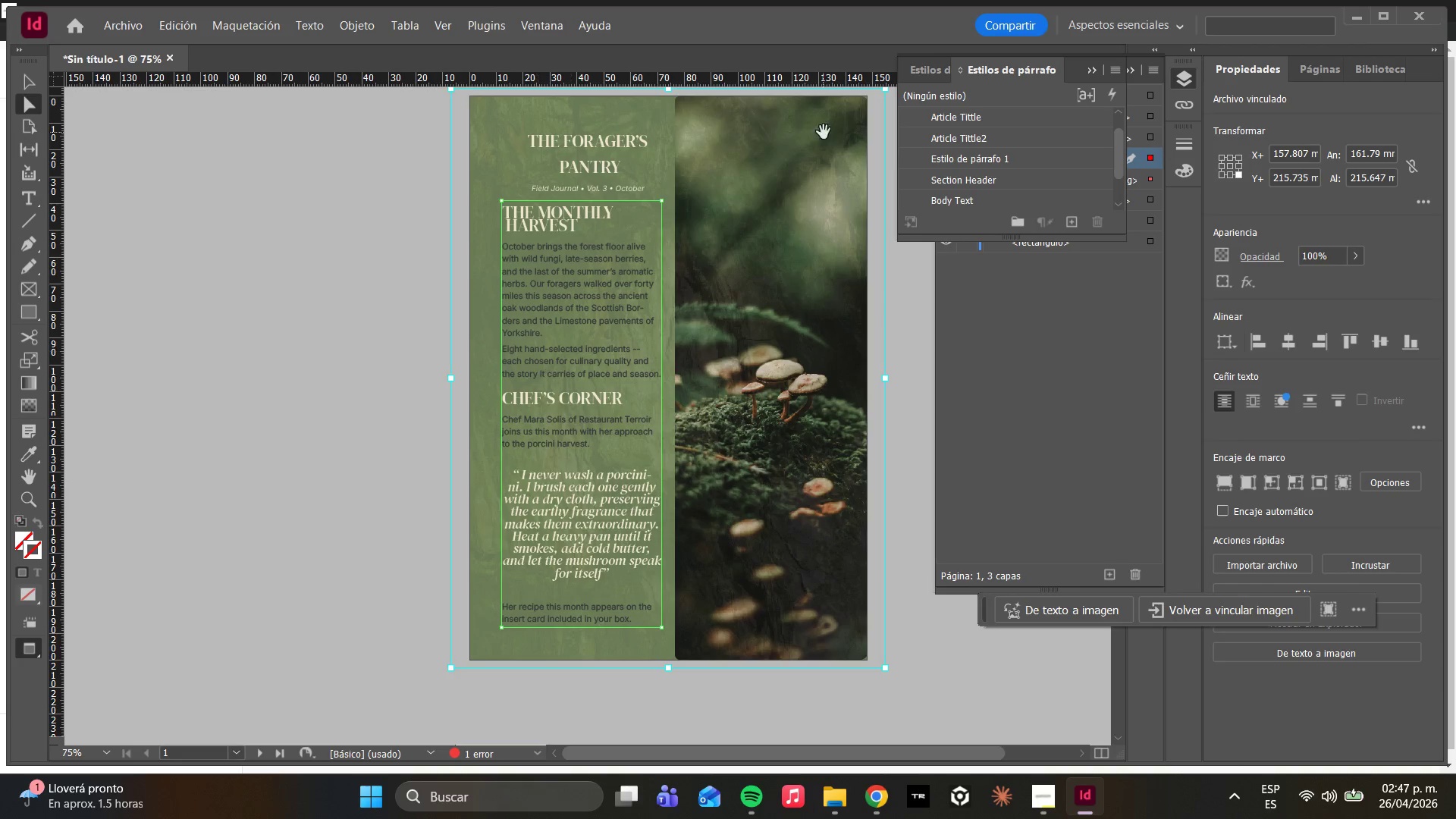 
scroll: coordinate [742, 190], scroll_direction: up, amount: 3.0
 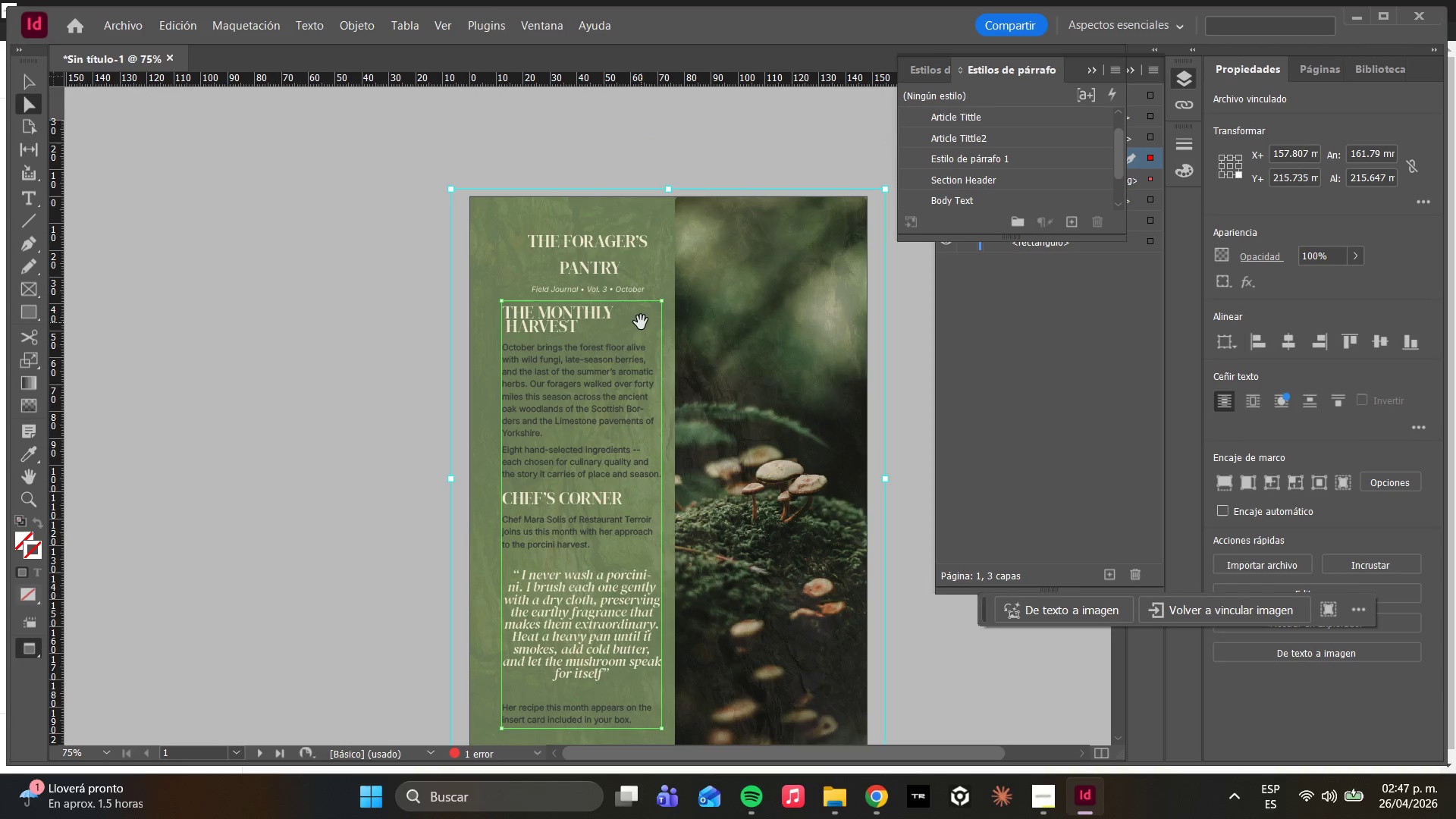 
wait(5.41)
 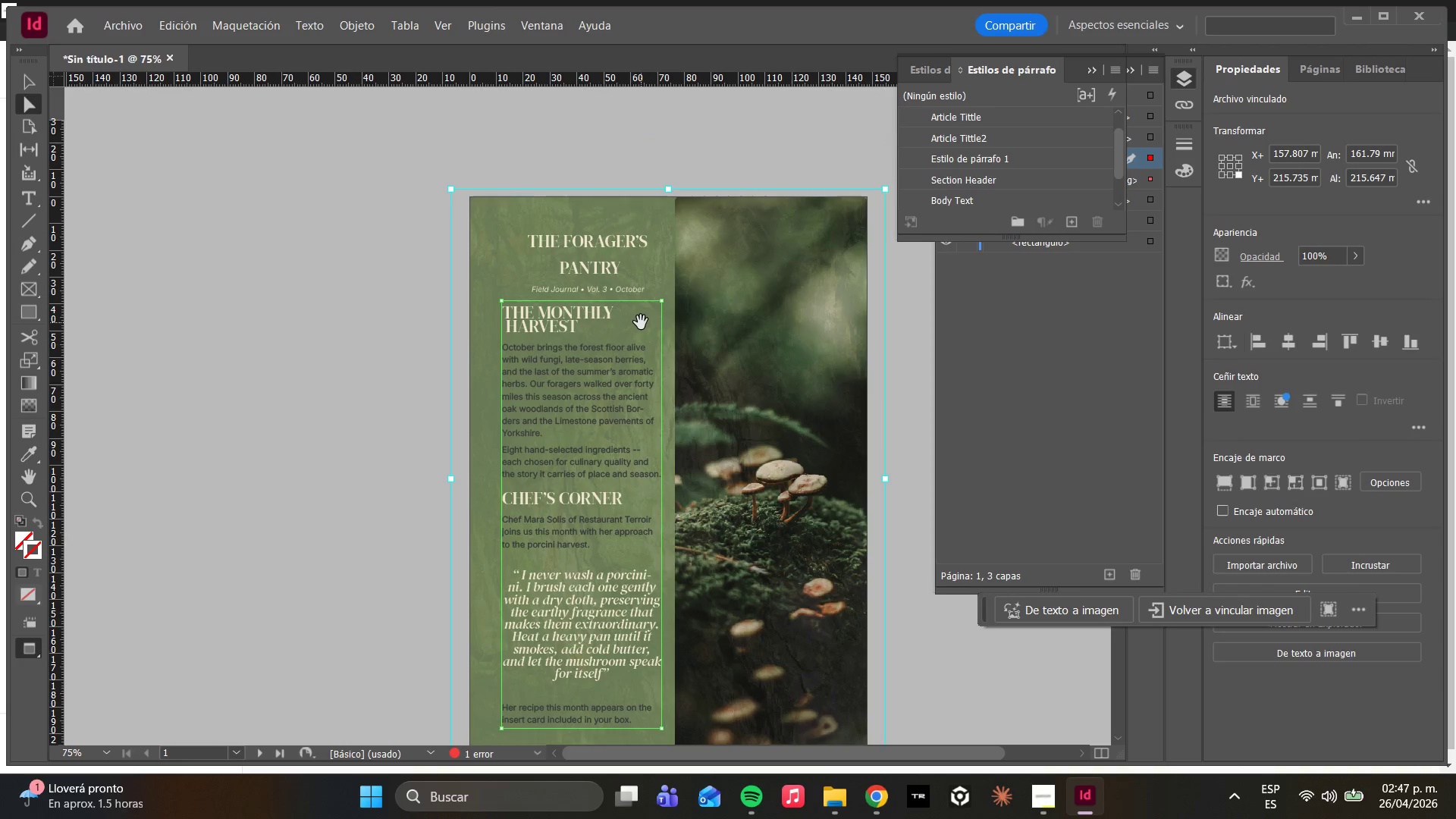 
left_click([536, 751])
 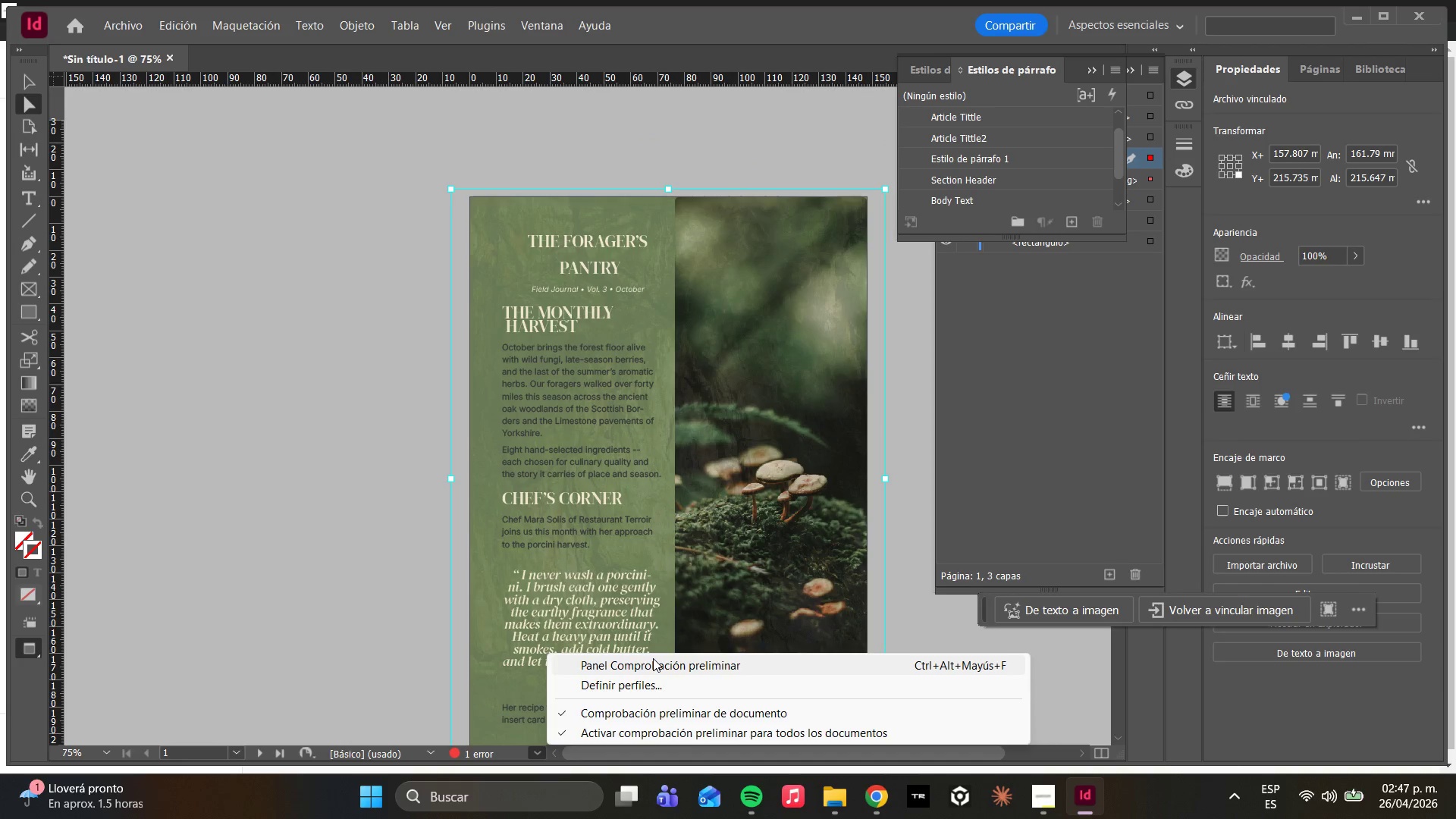 
left_click([650, 662])
 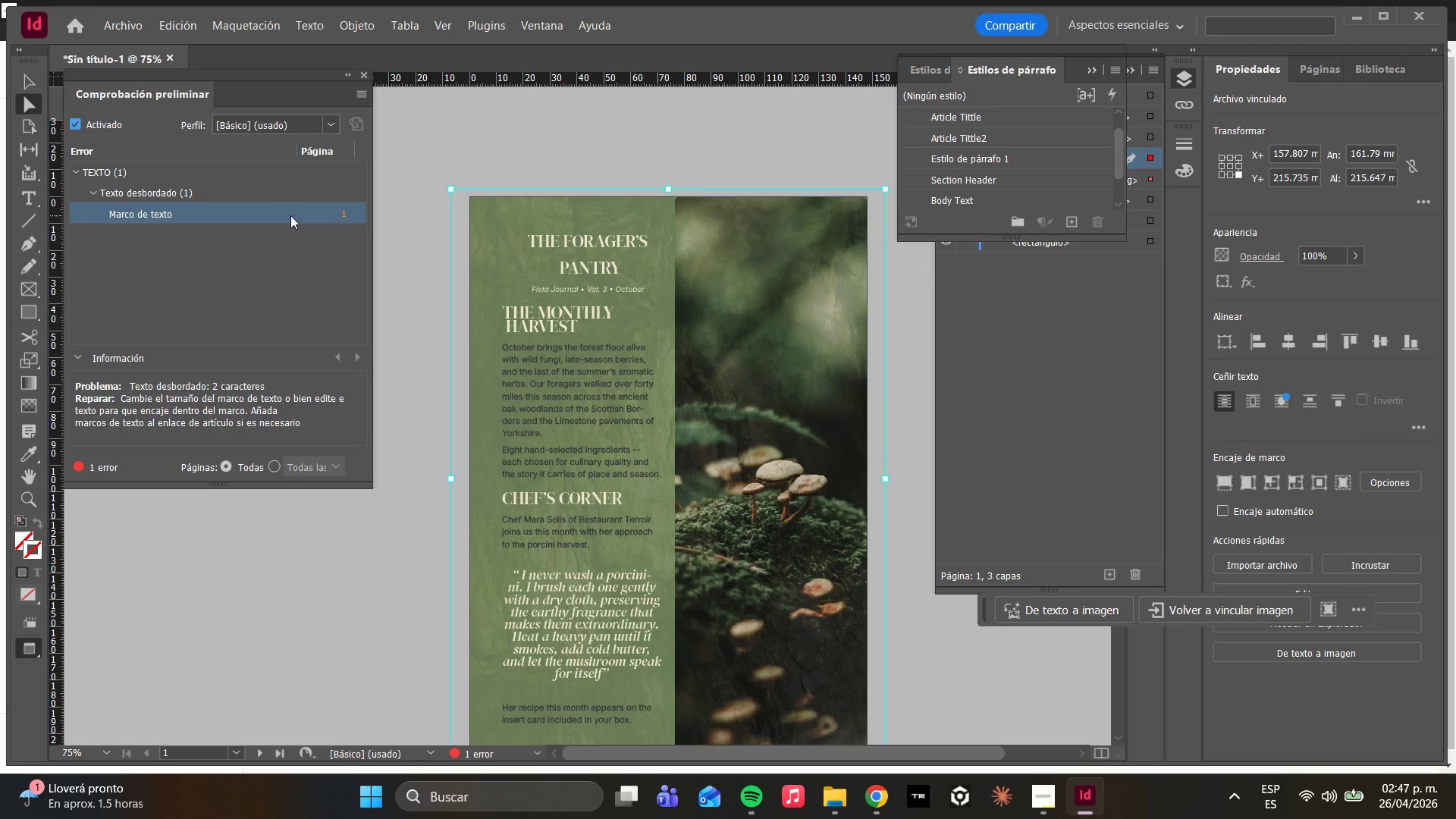 
double_click([290, 215])
 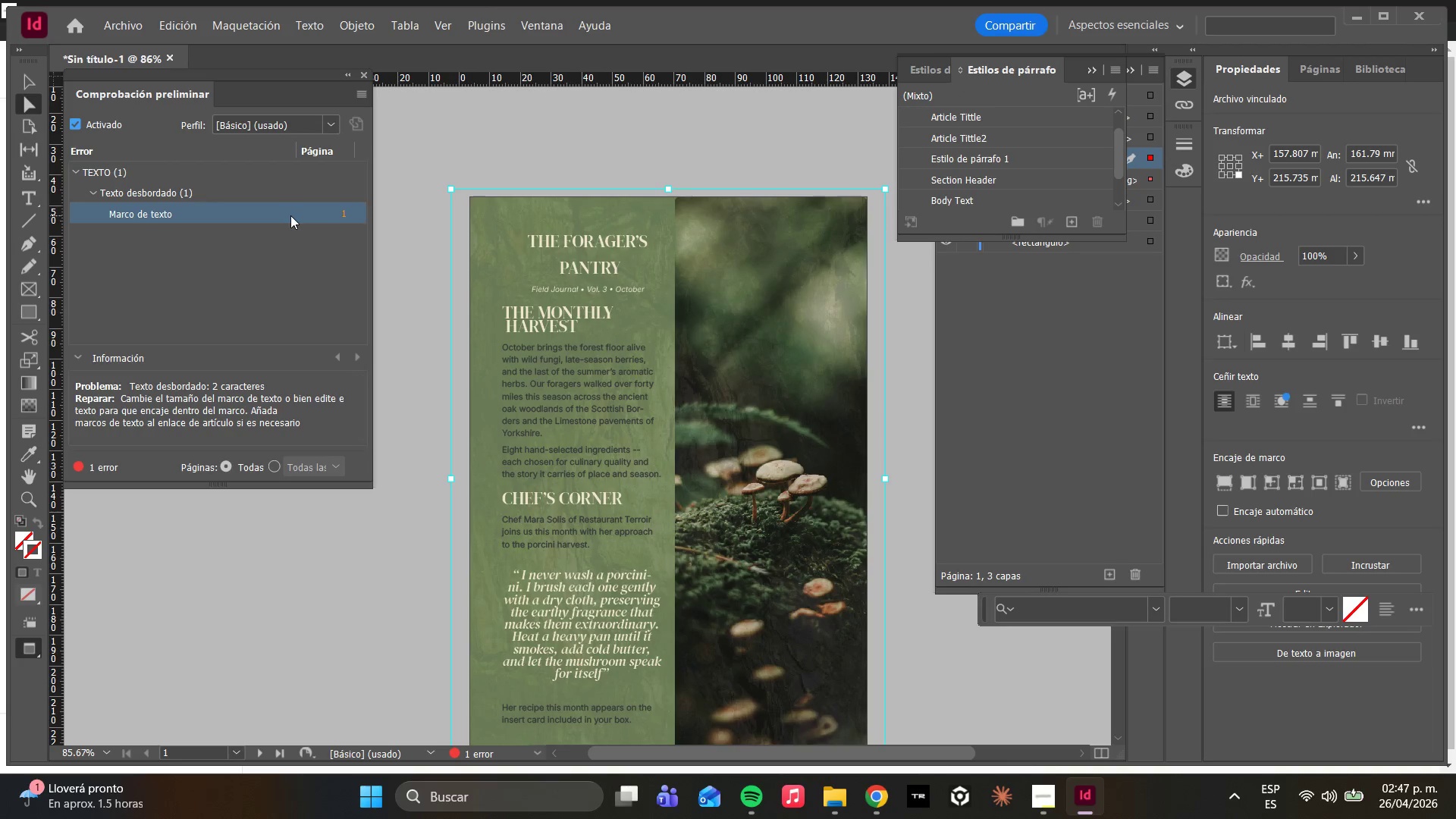 
triple_click([290, 215])
 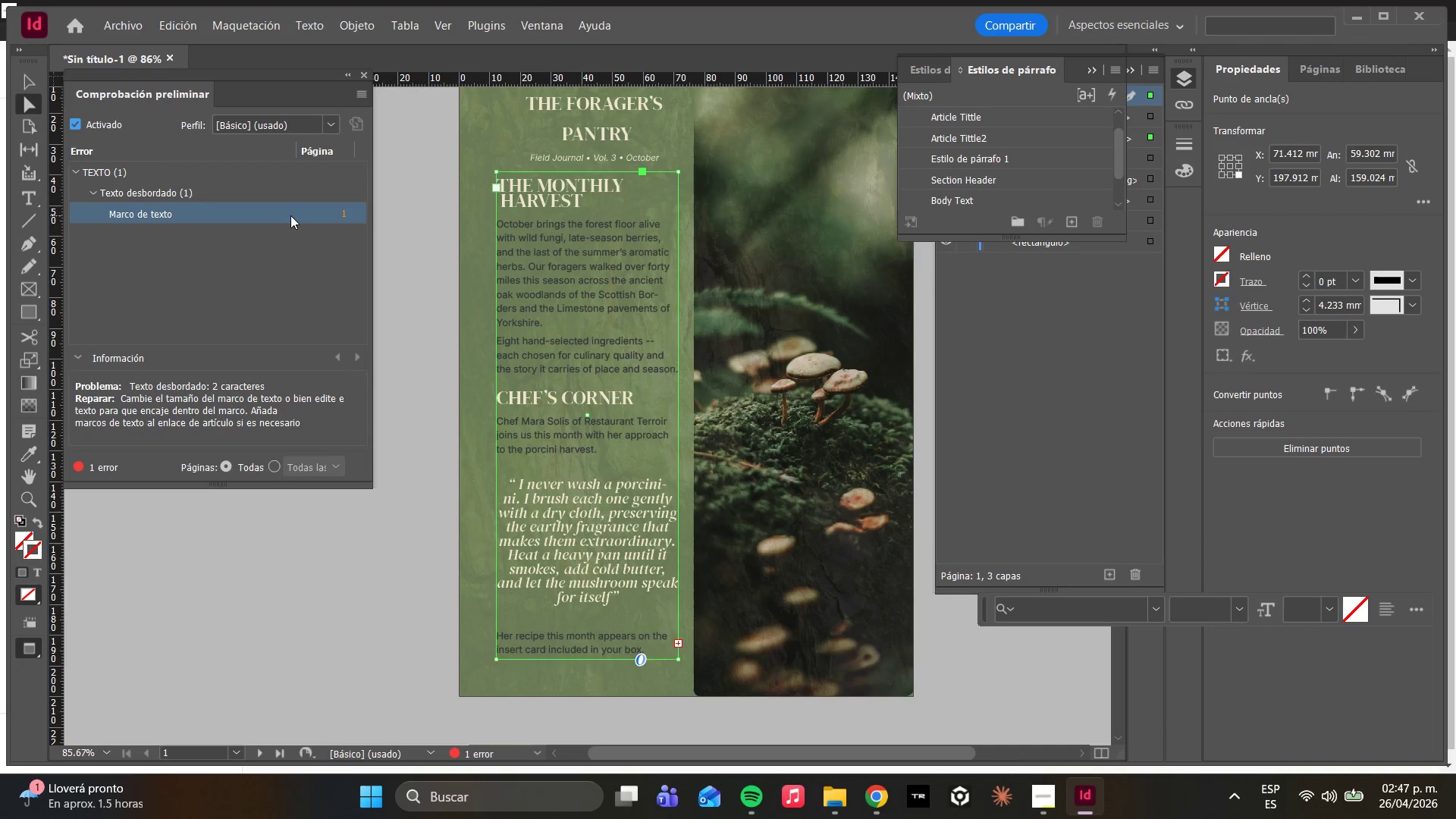 
double_click([290, 215])
 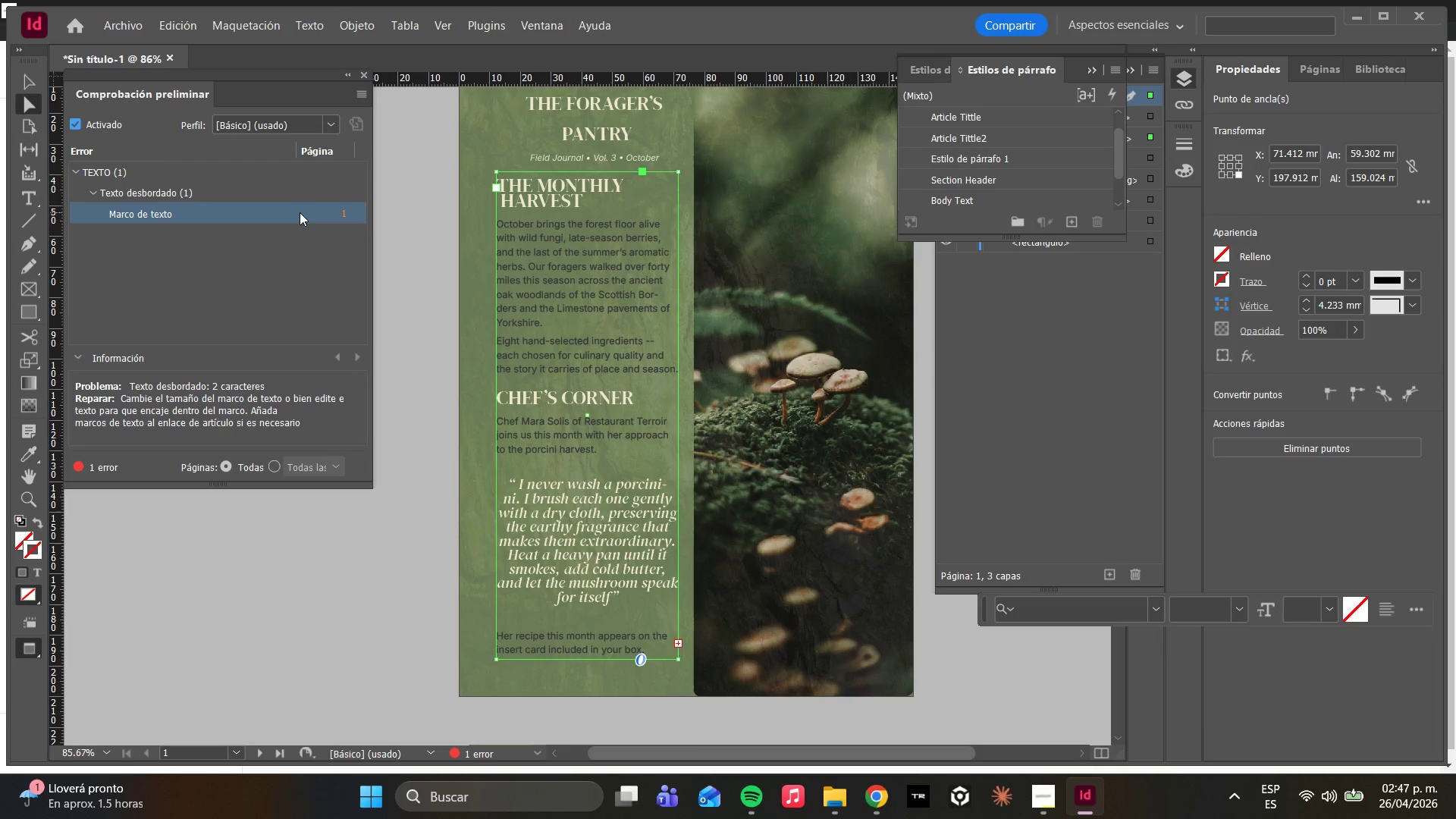 
wait(27.45)
 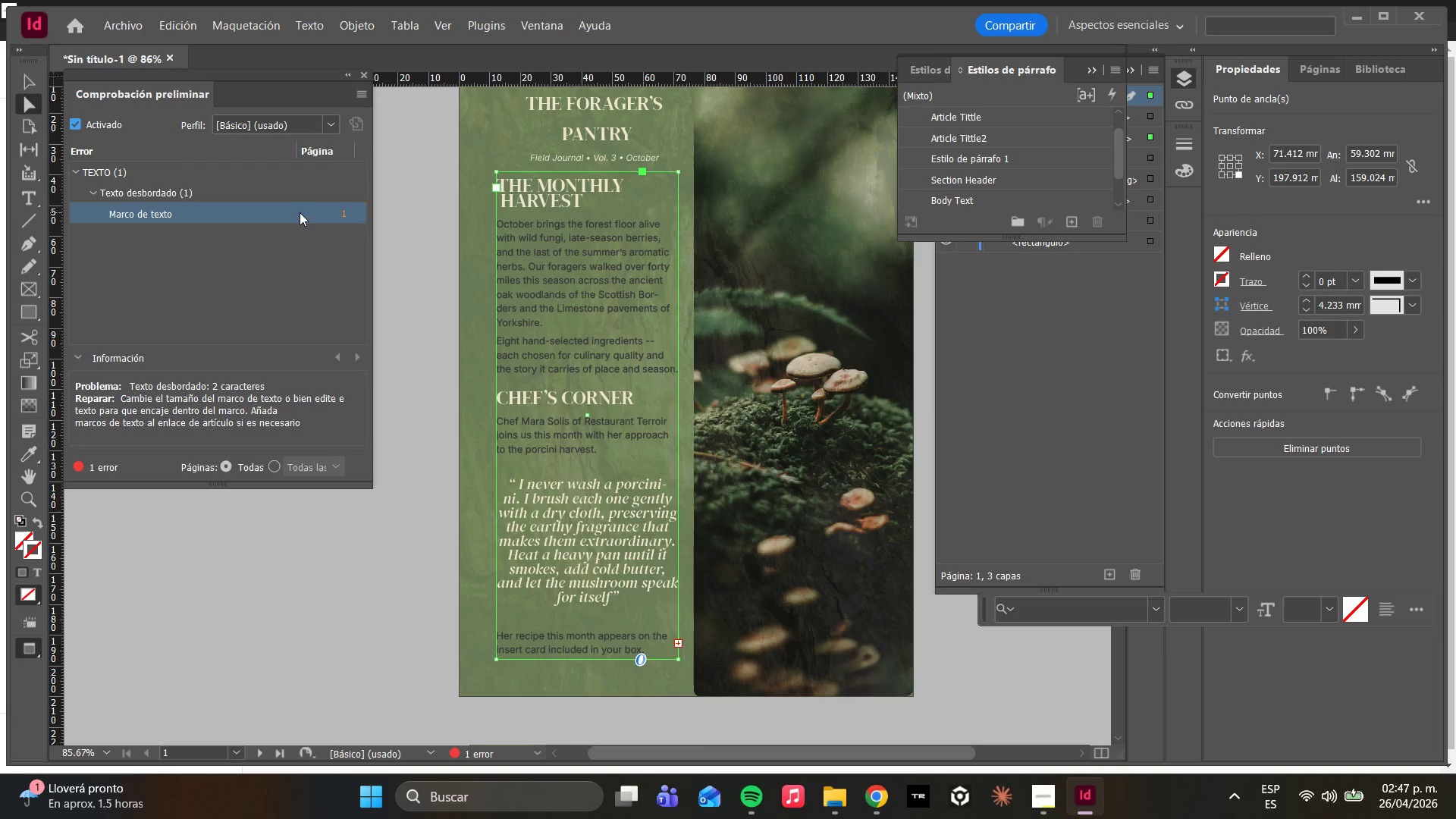 
double_click([551, 629])
 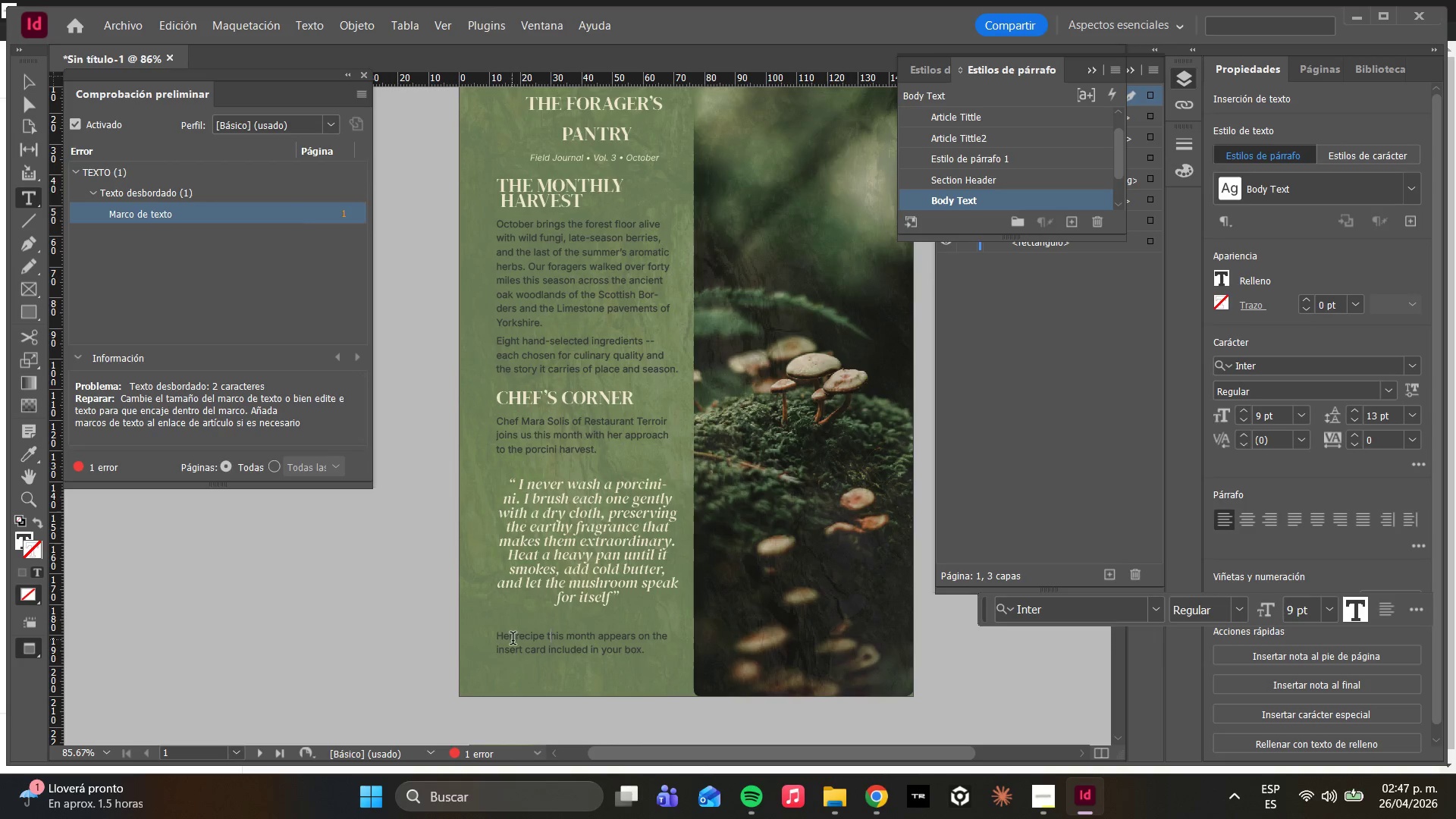 
left_click([502, 634])
 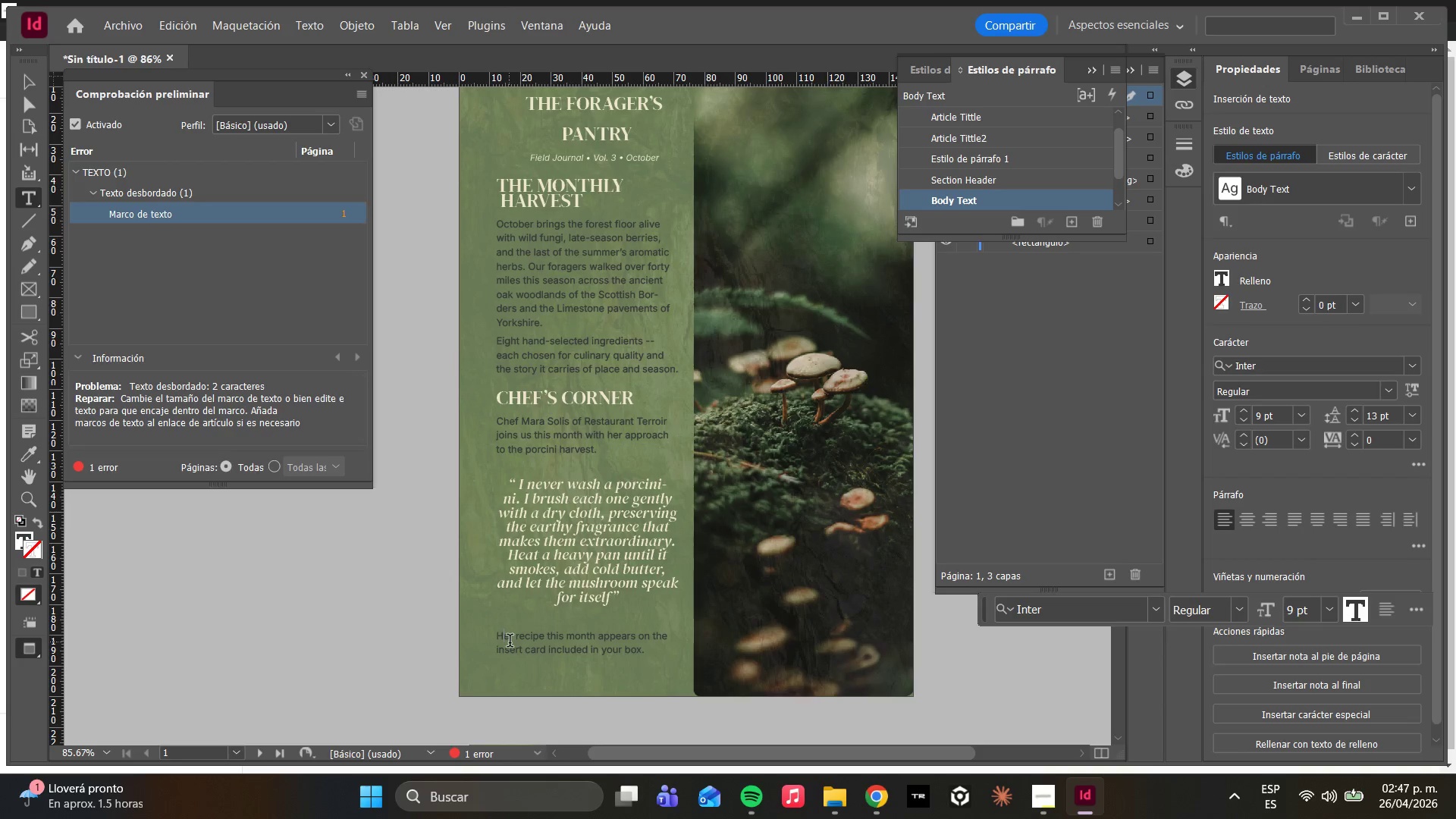 
key(Backspace)
 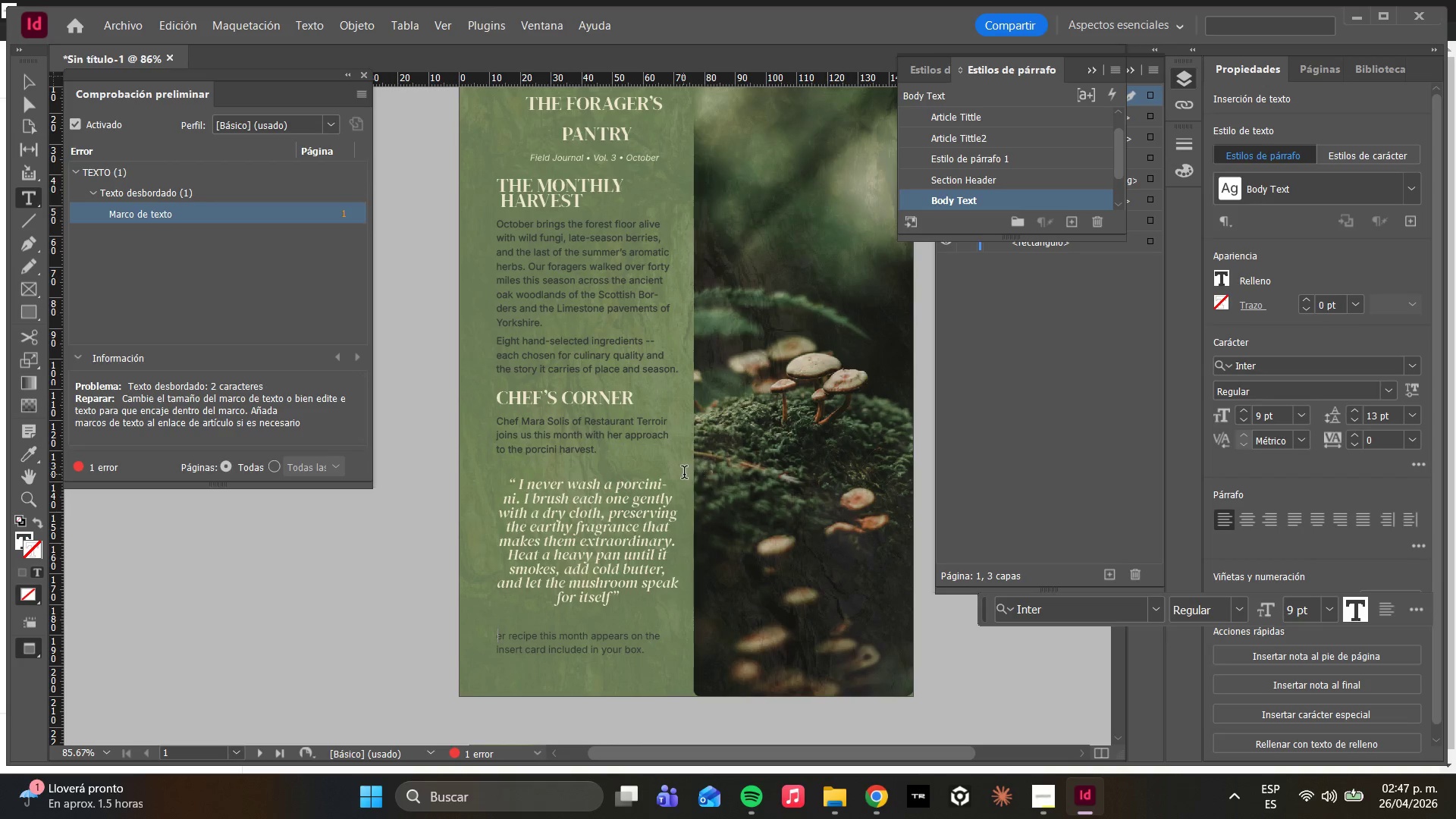 
key(Backspace)
 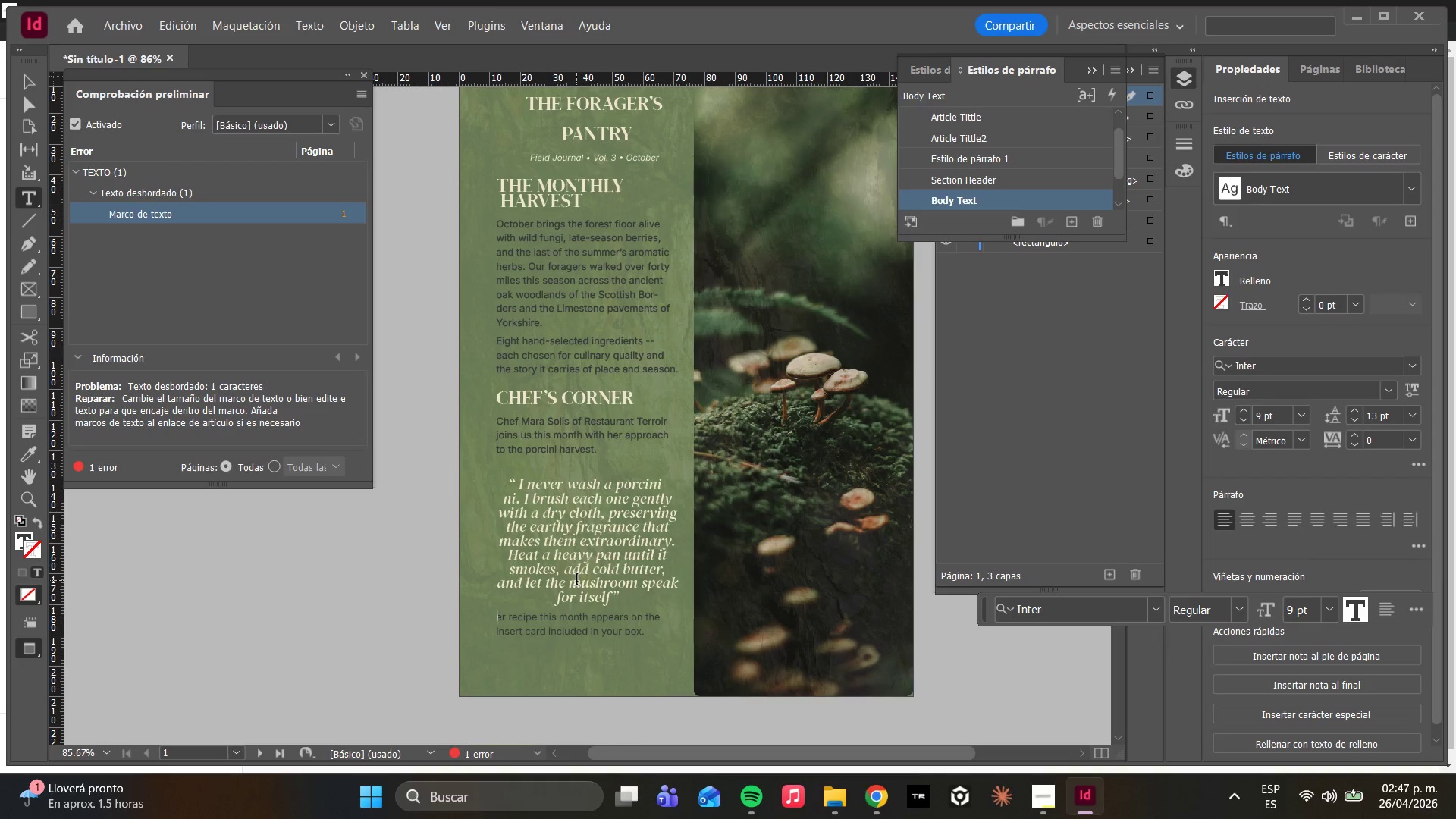 
key(CapsLock)
 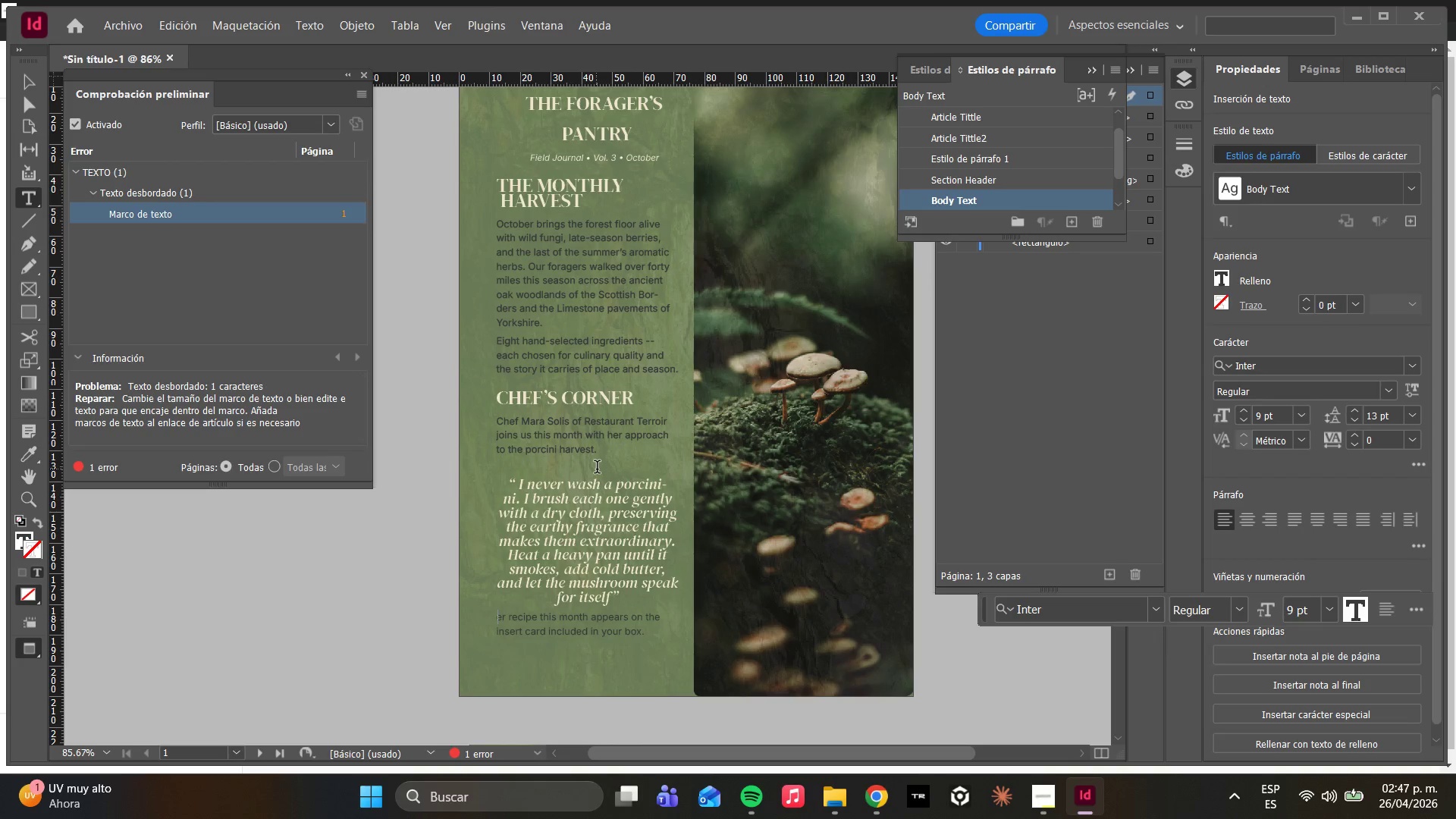 
key(H)
 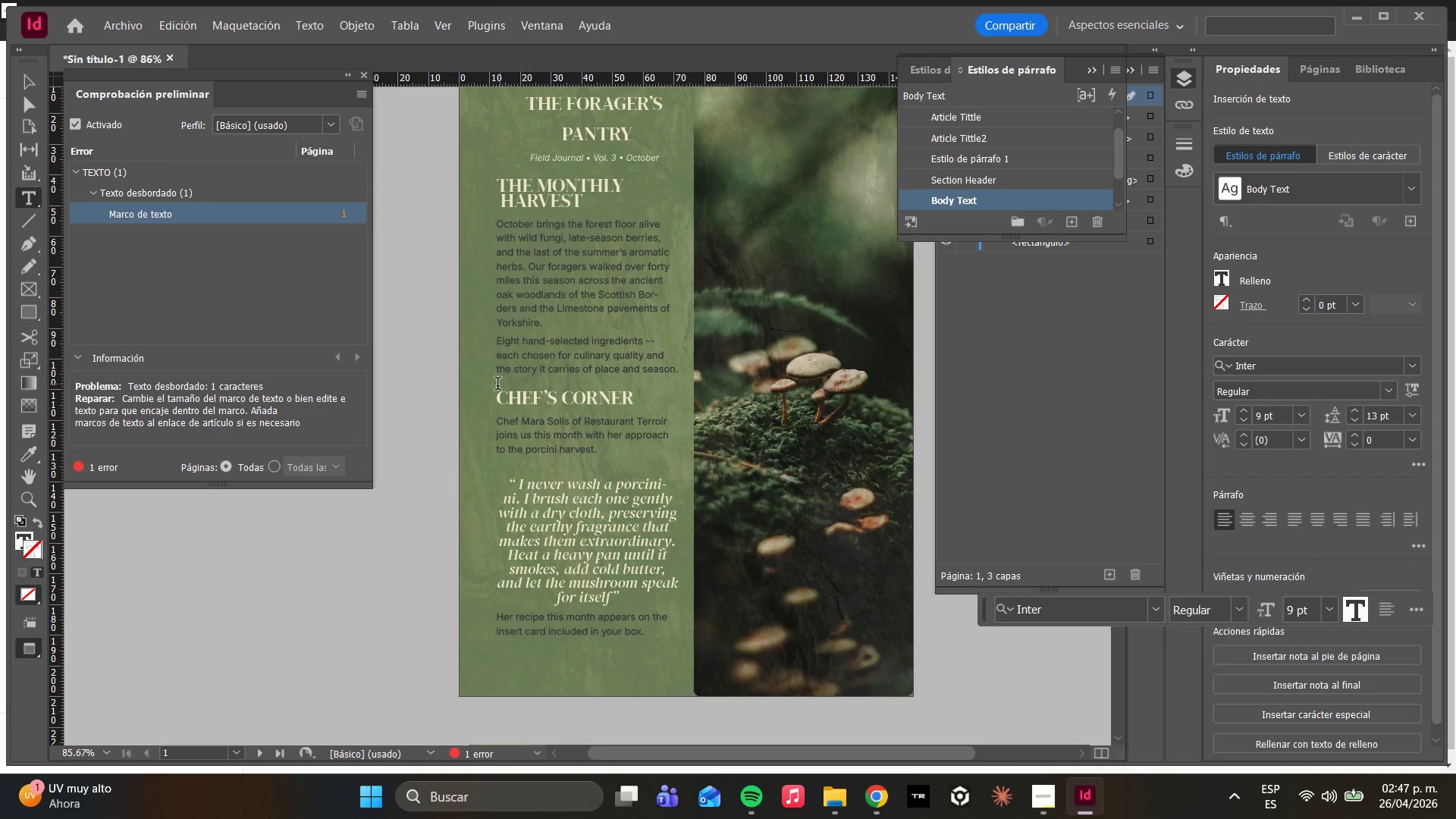 
wait(14.53)
 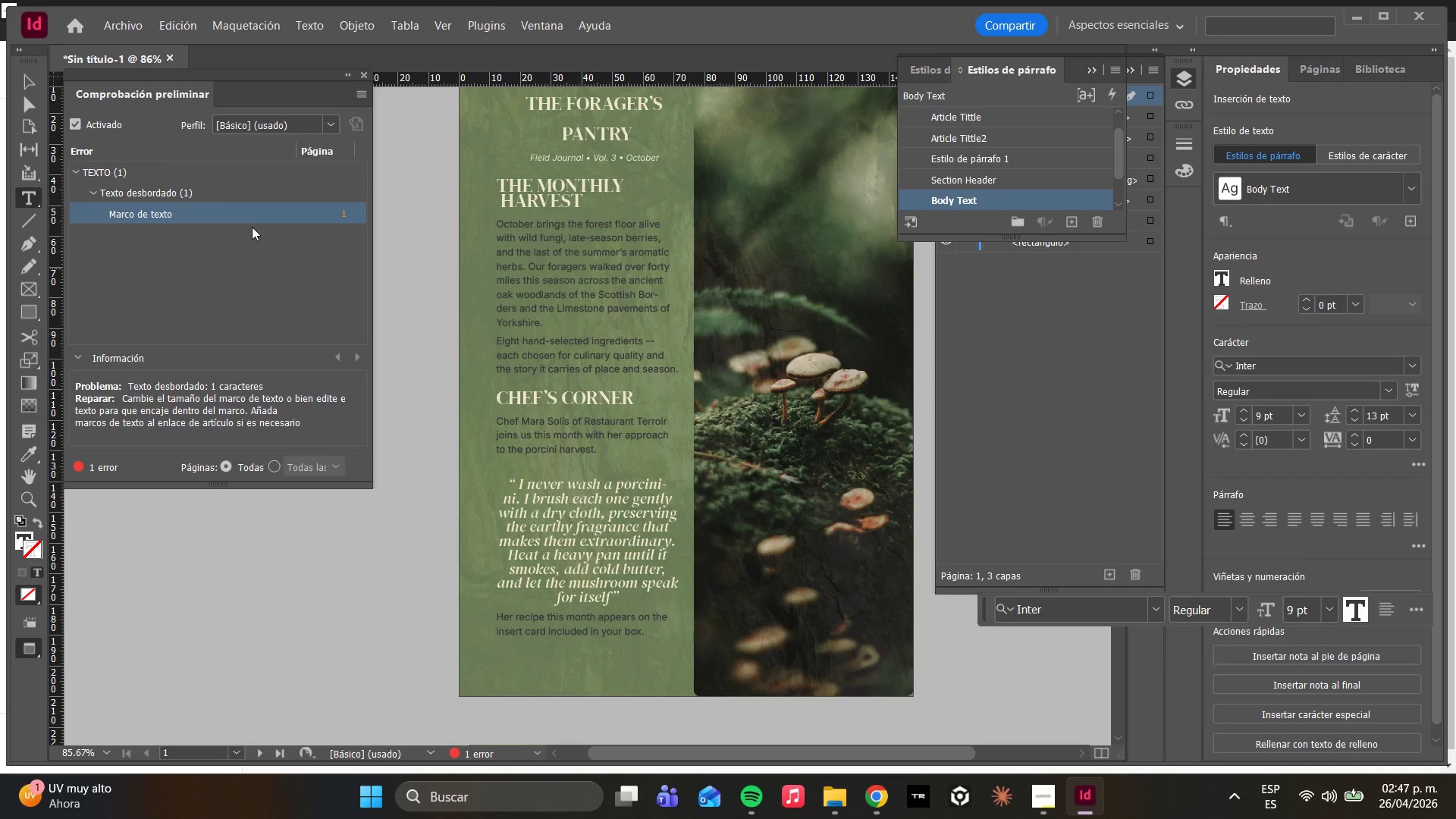 
key(Control+Z)
 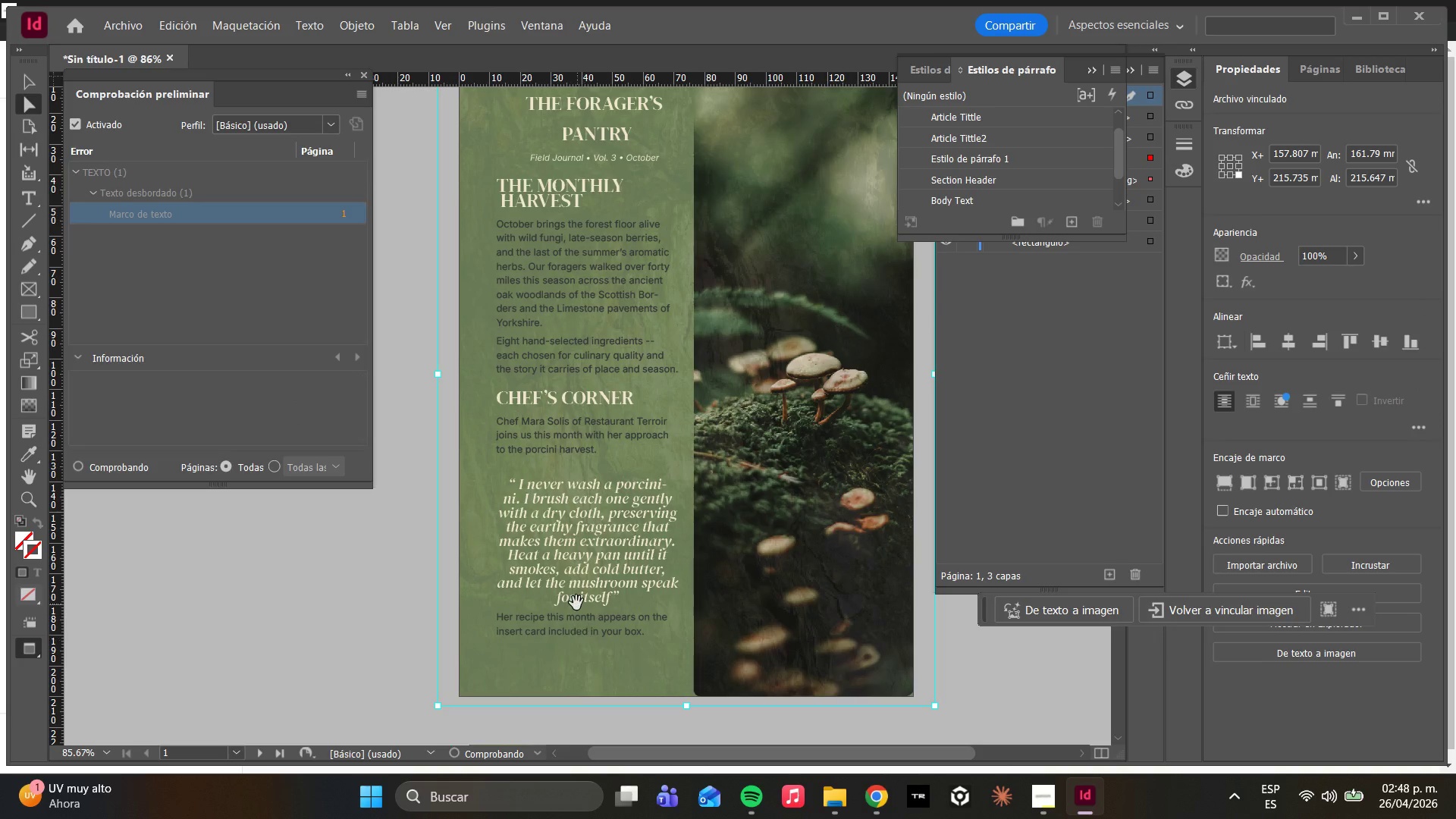 
left_click([576, 602])
 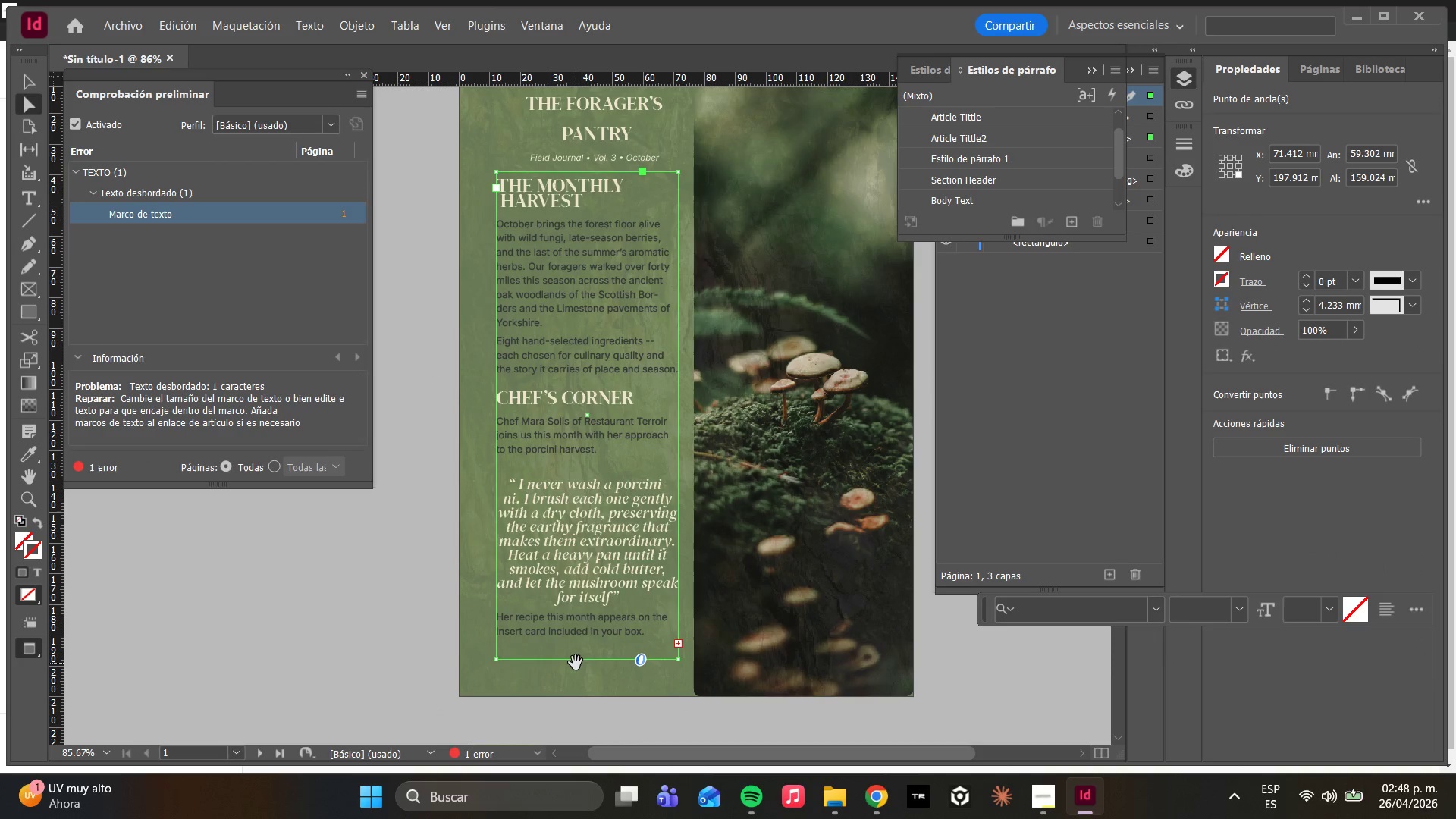 
left_click([576, 663])
 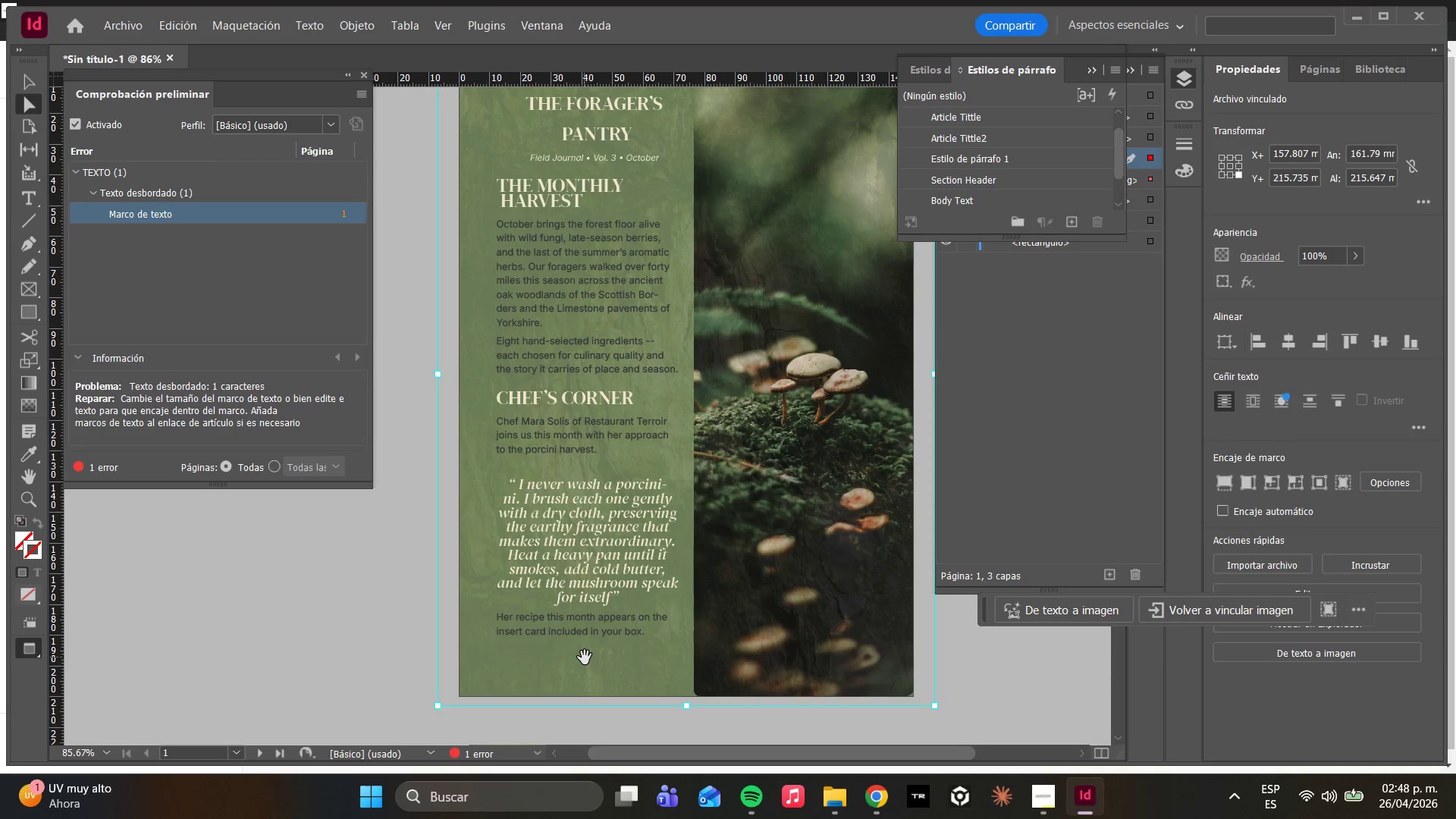 
left_click([582, 636])
 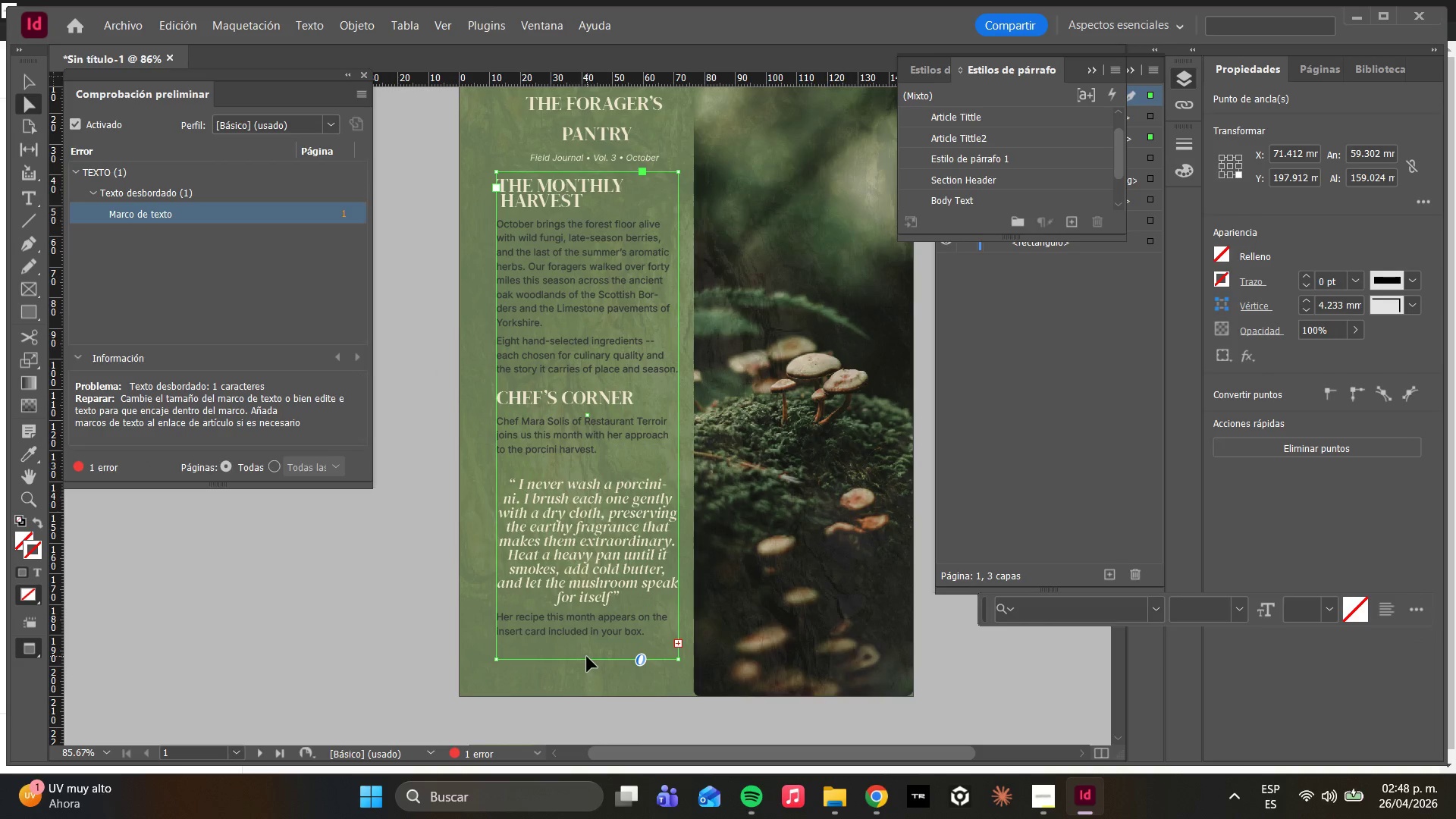 
left_click_drag(start_coordinate=[587, 660], to_coordinate=[586, 664])
 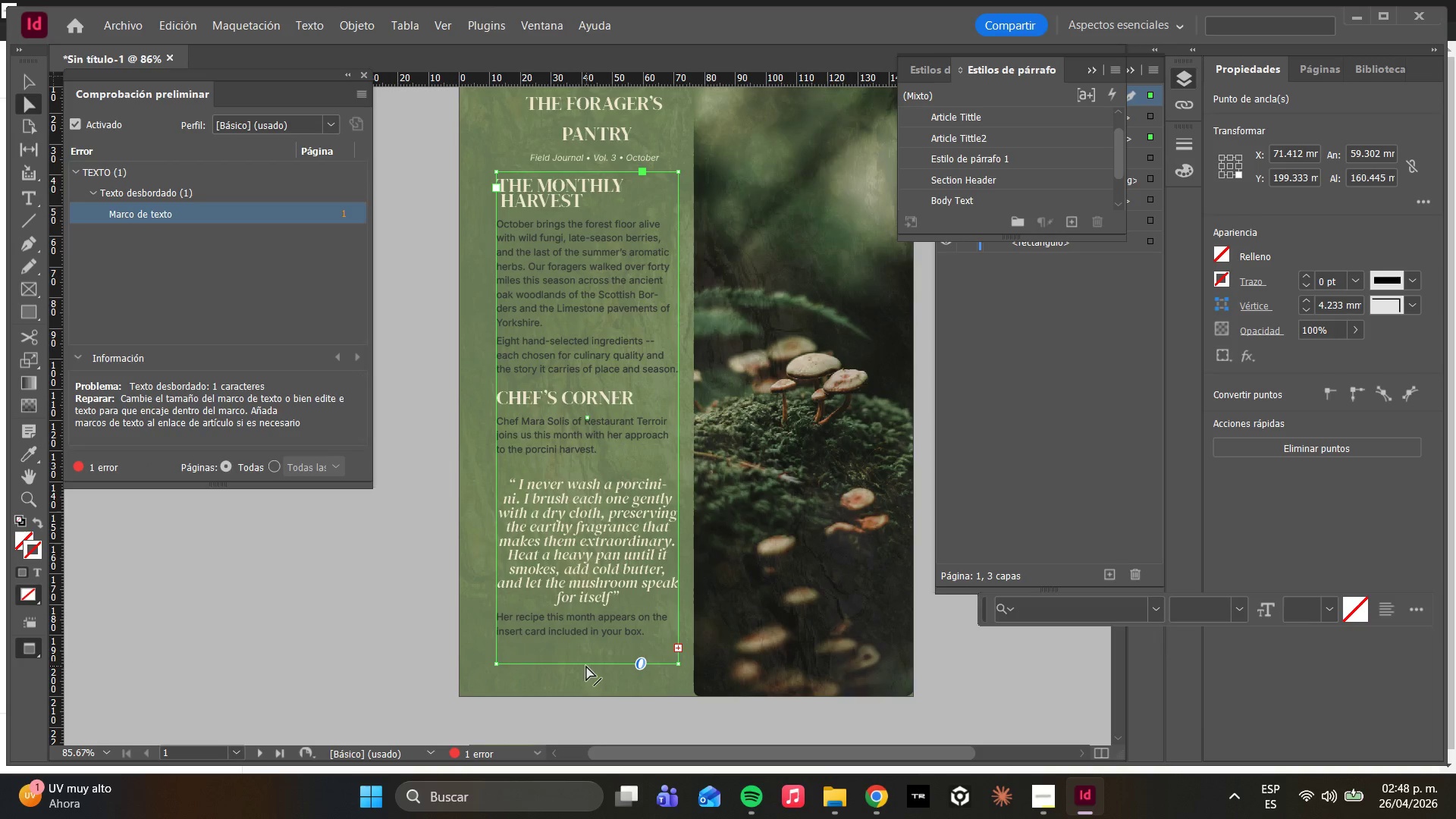 
left_click([518, 610])
 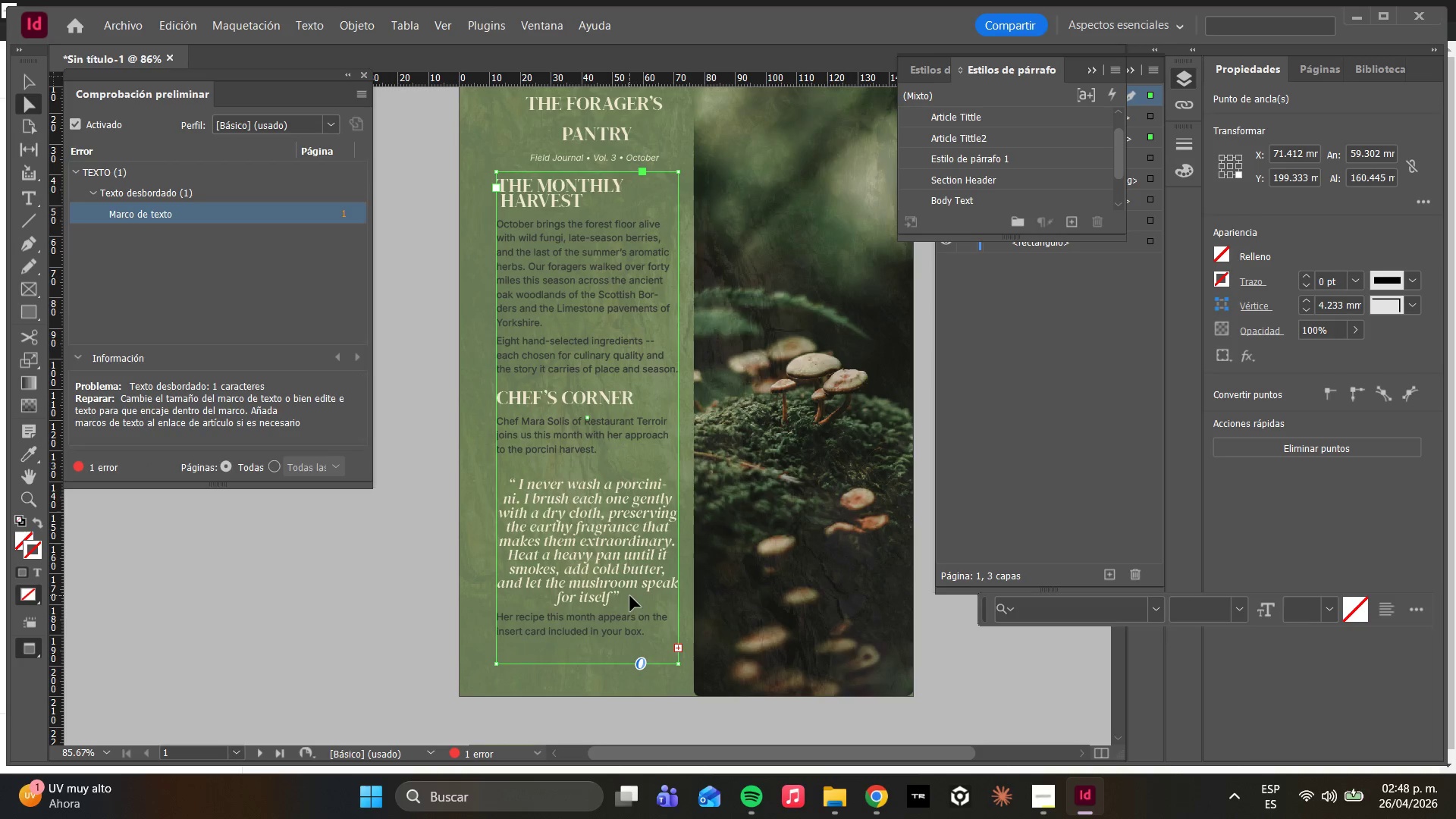 
double_click([625, 595])
 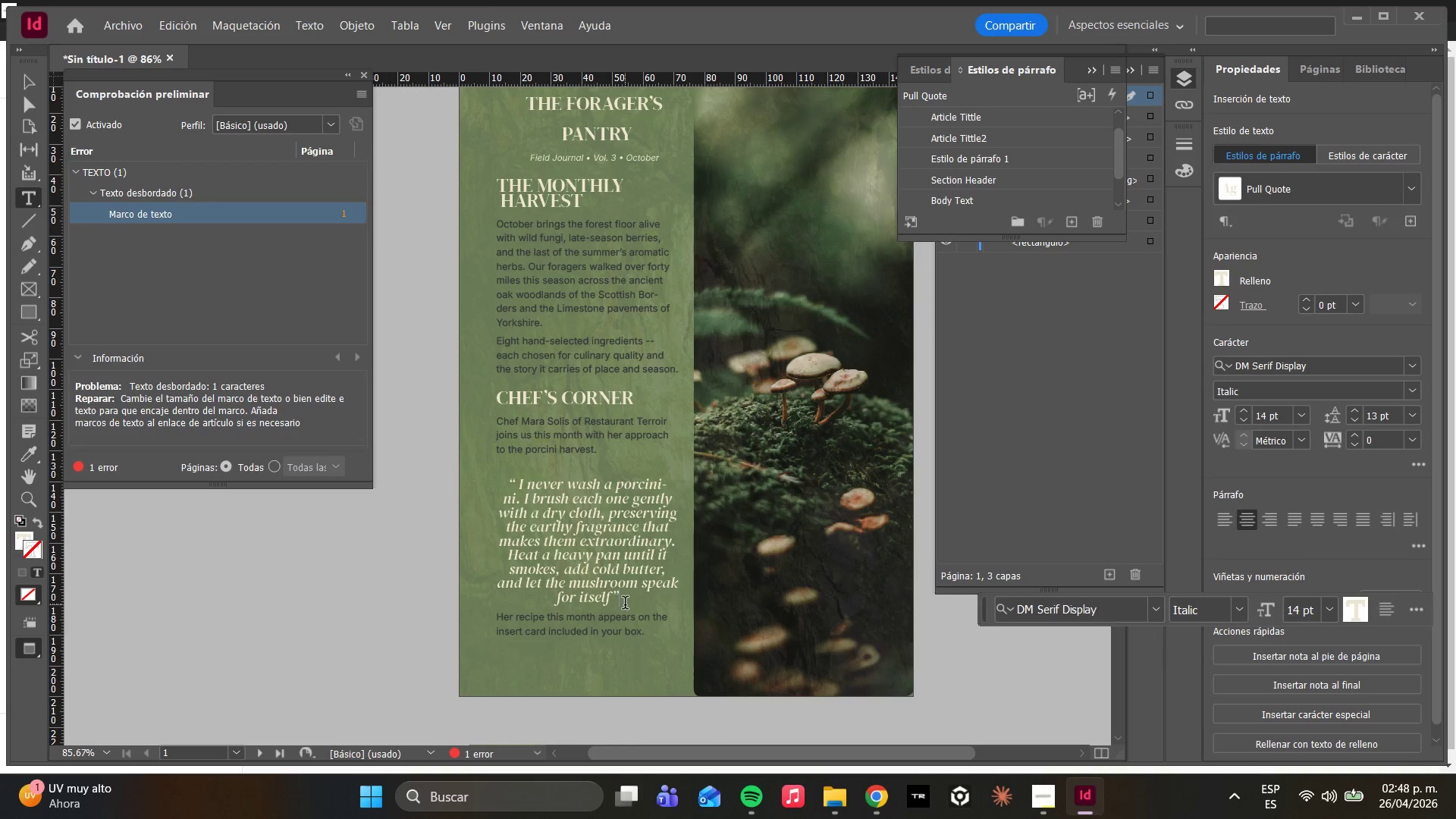 
key(Enter)
 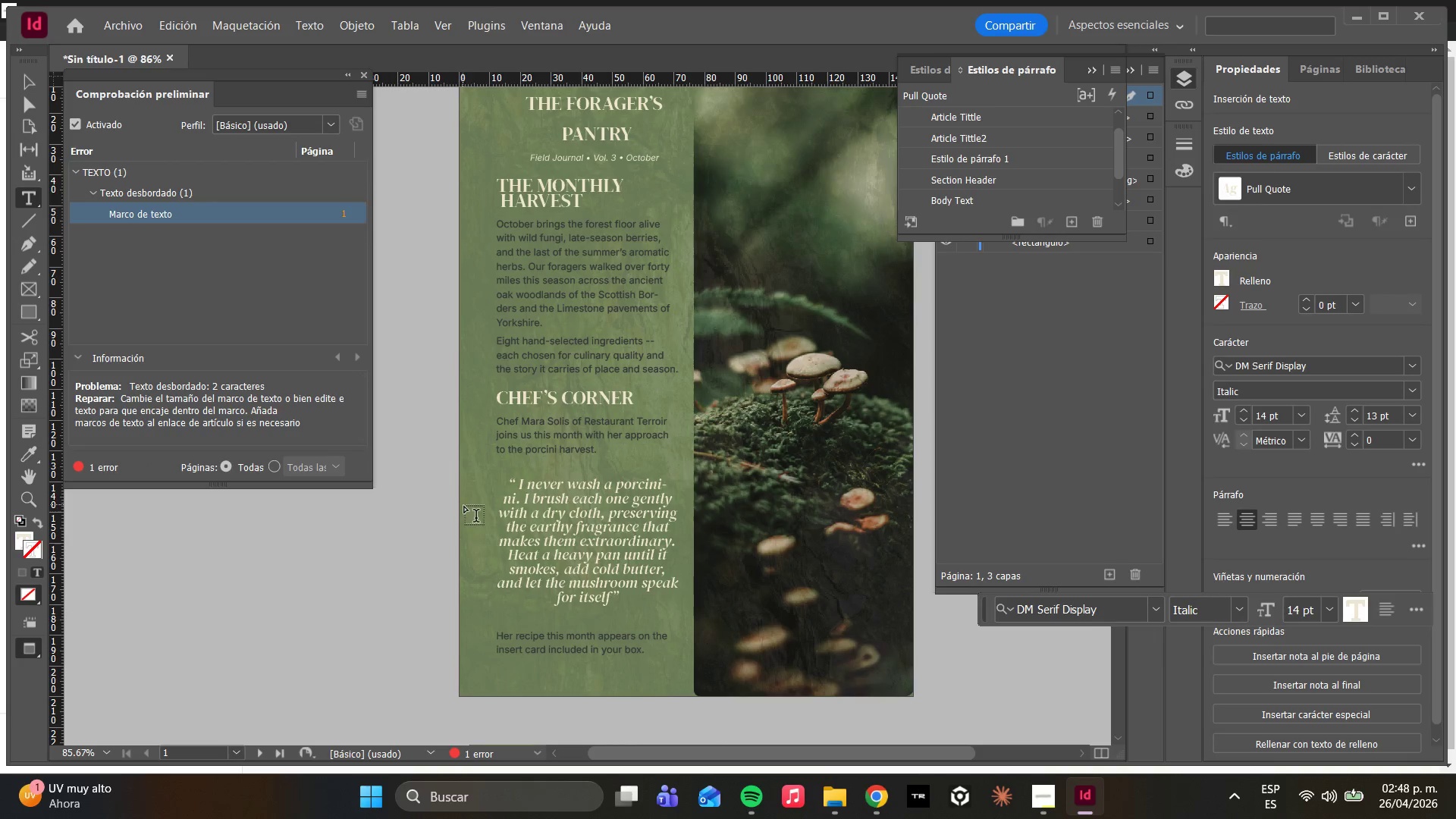 
key(Backspace)
 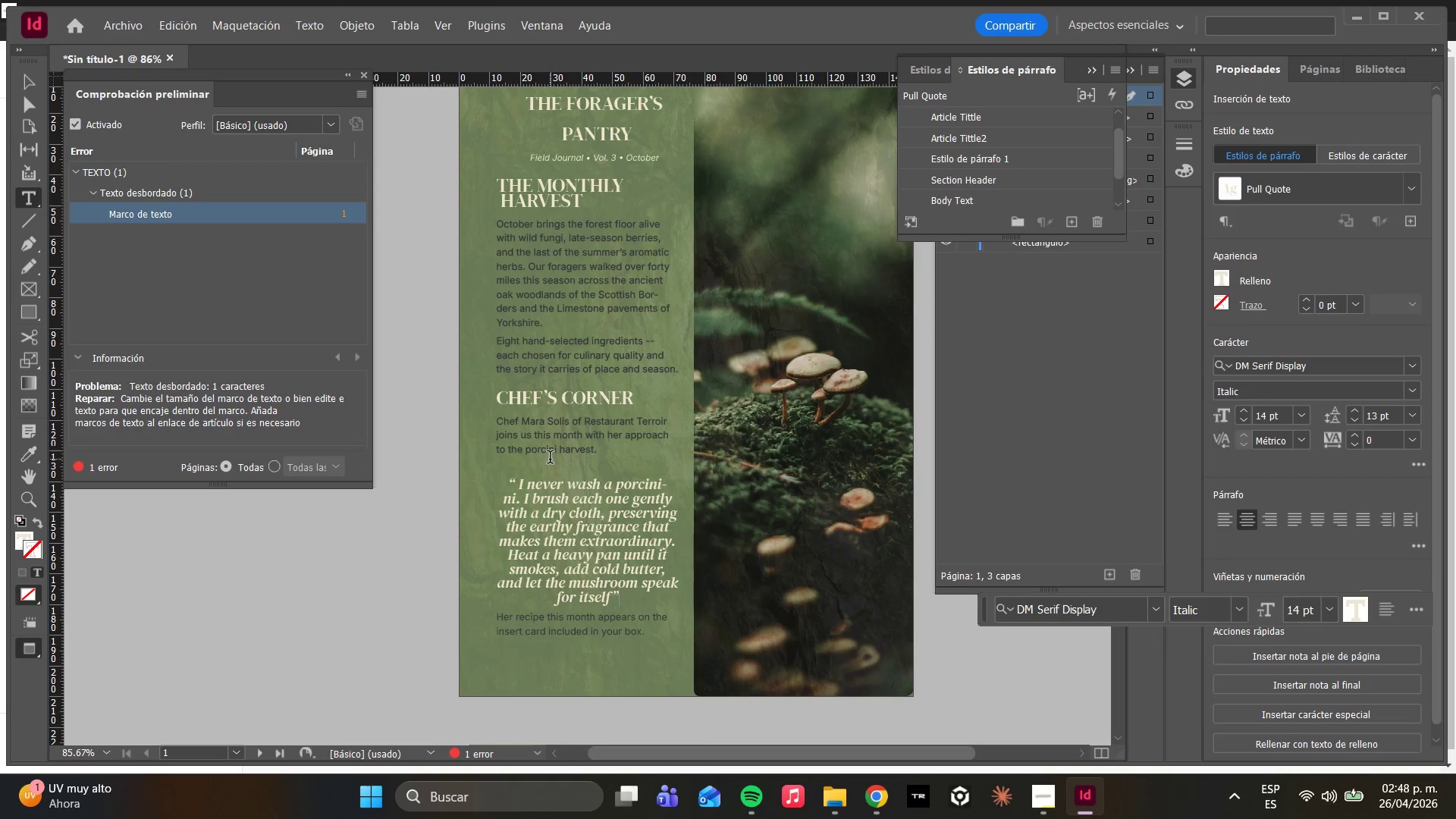 
left_click([556, 474])
 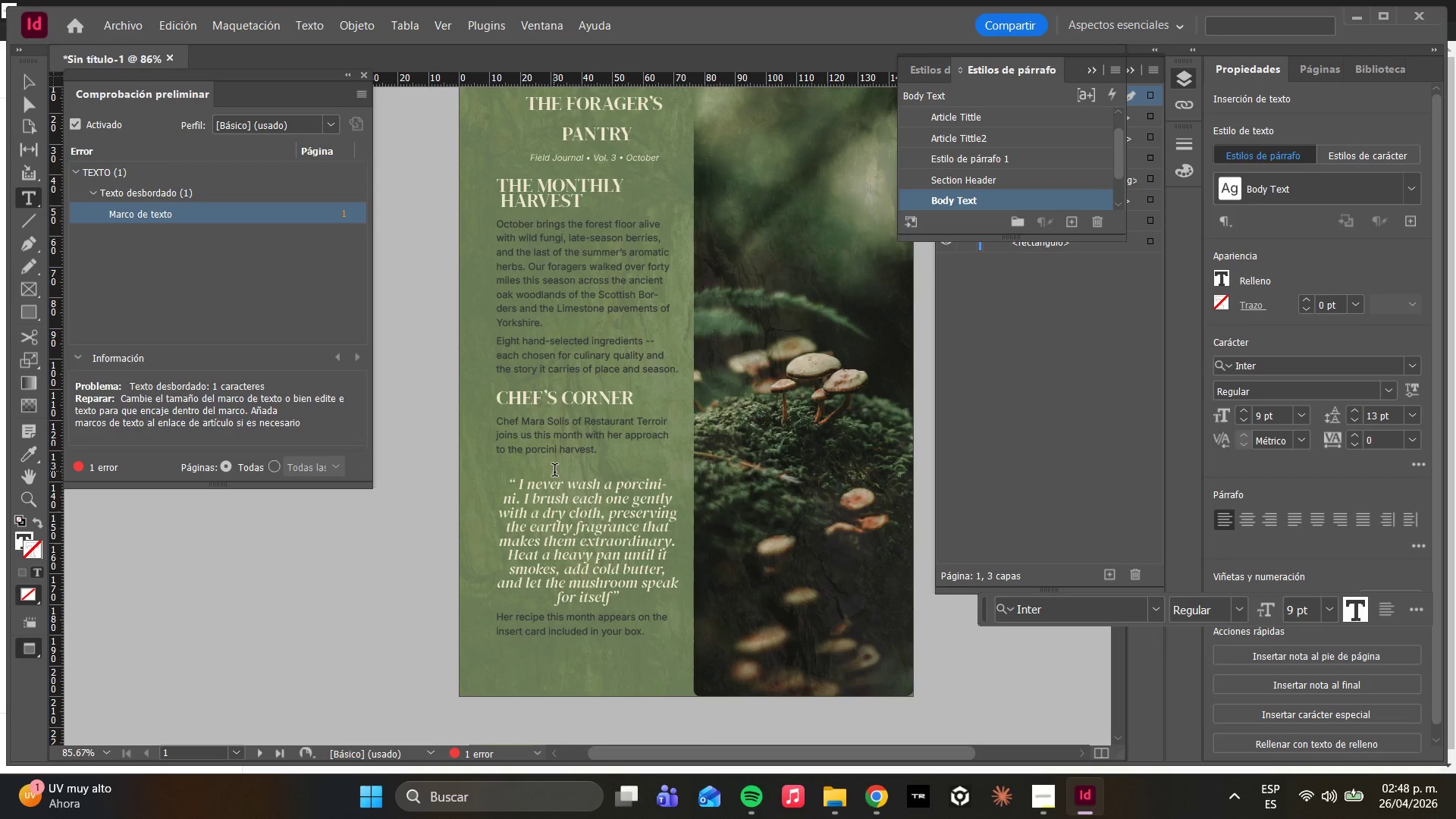 
key(Backspace)
 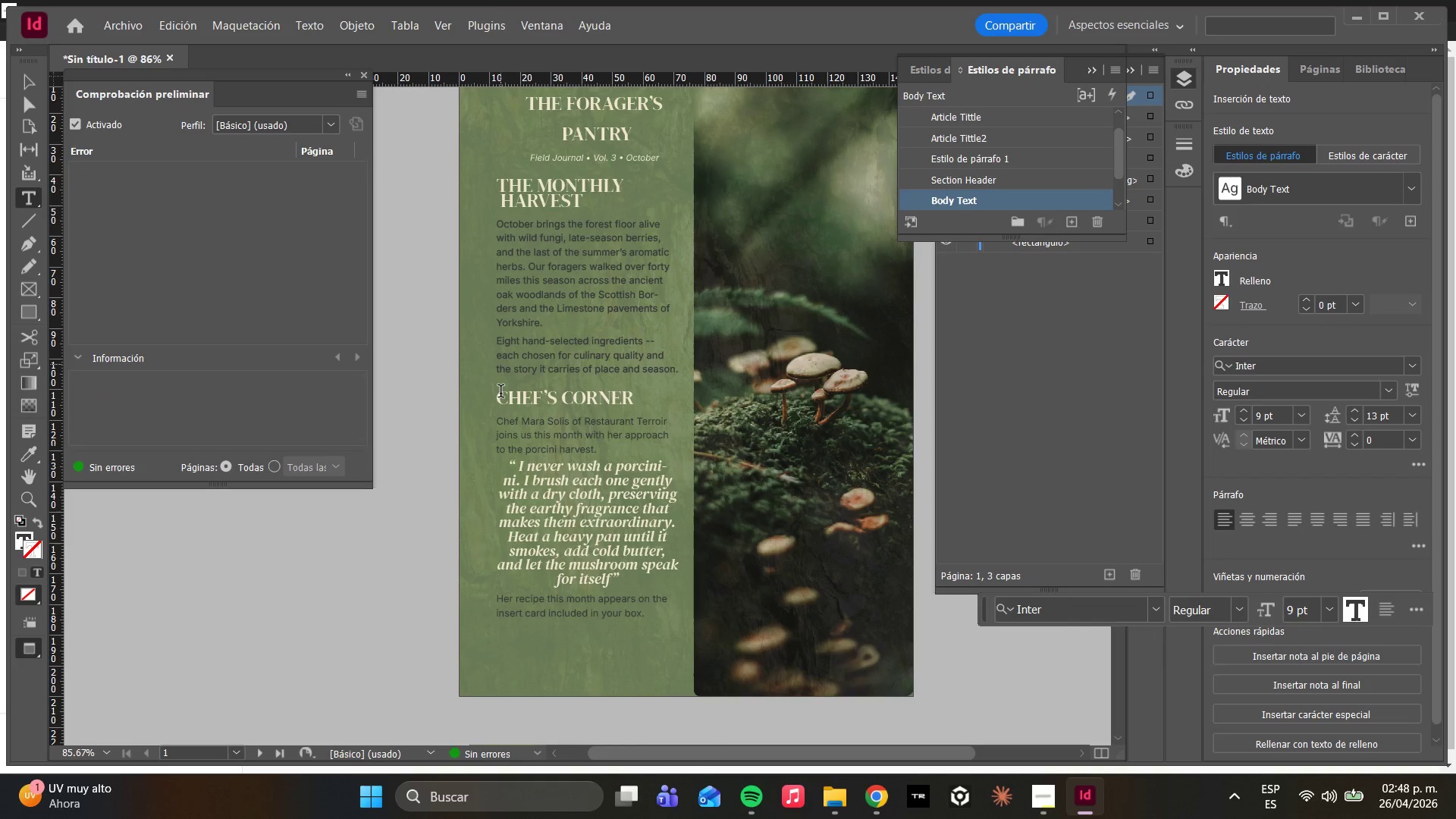 
left_click_drag(start_coordinate=[624, 588], to_coordinate=[508, 469])
 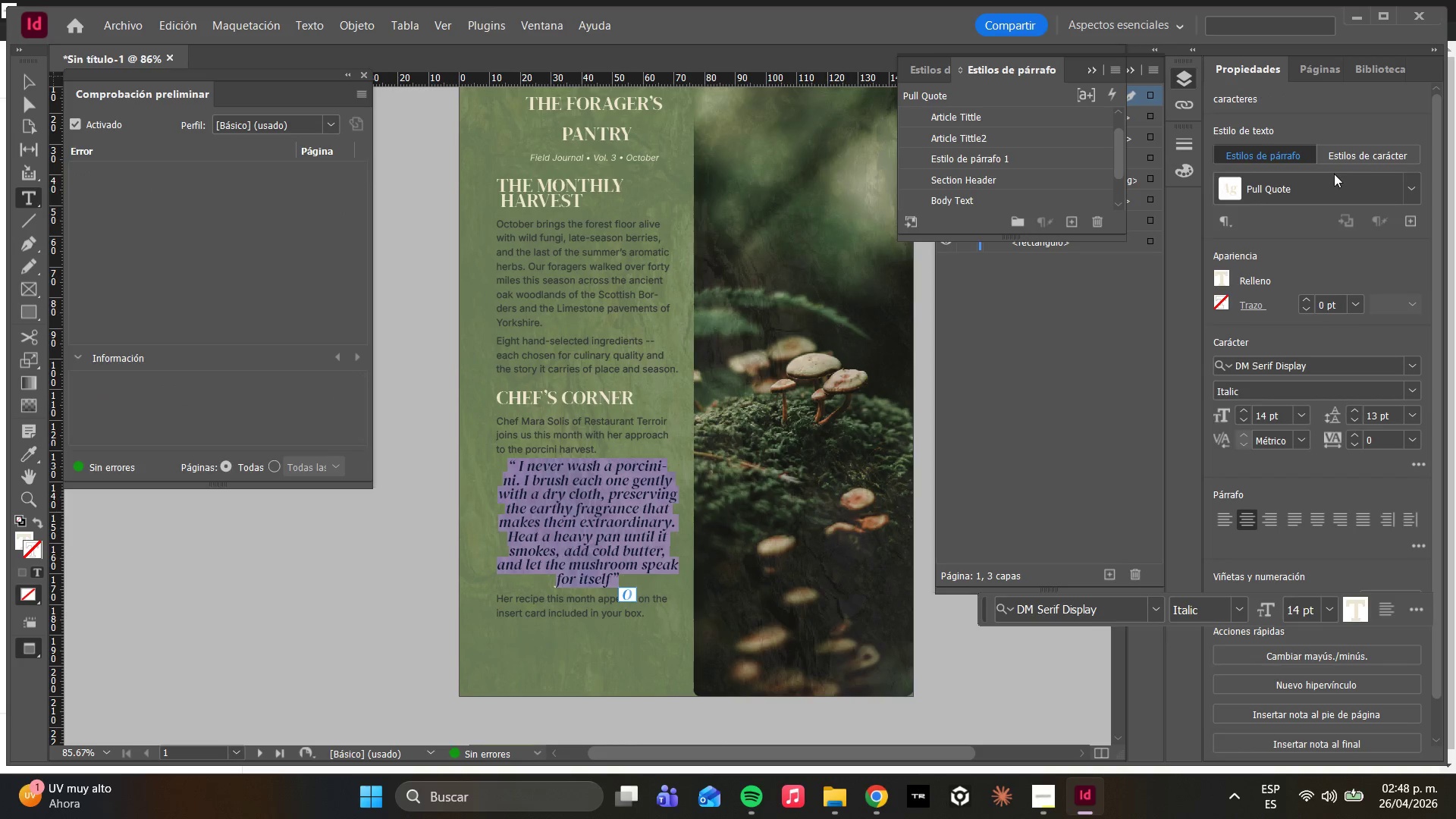 
left_click([1414, 193])
 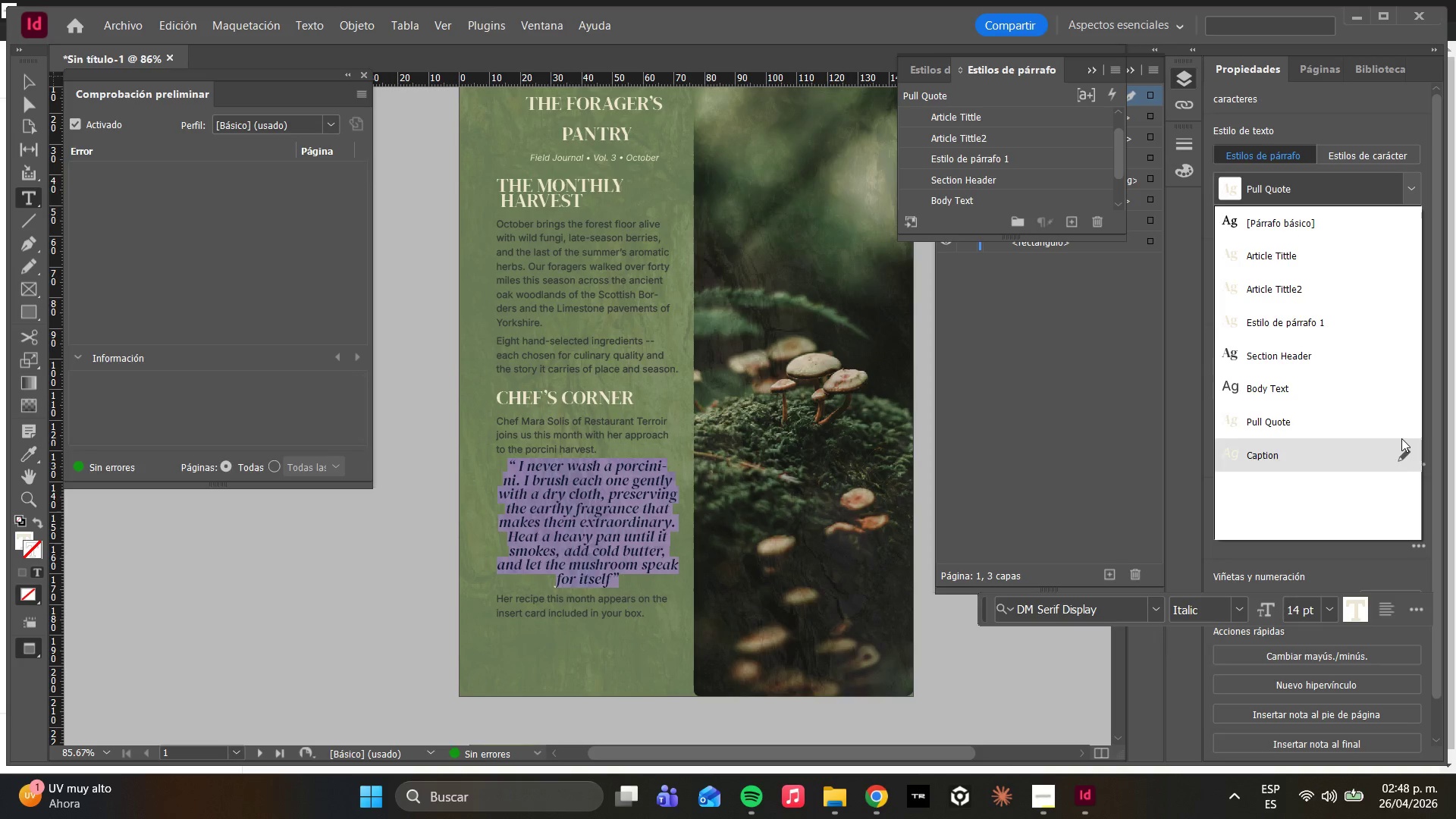 
left_click([1403, 431])
 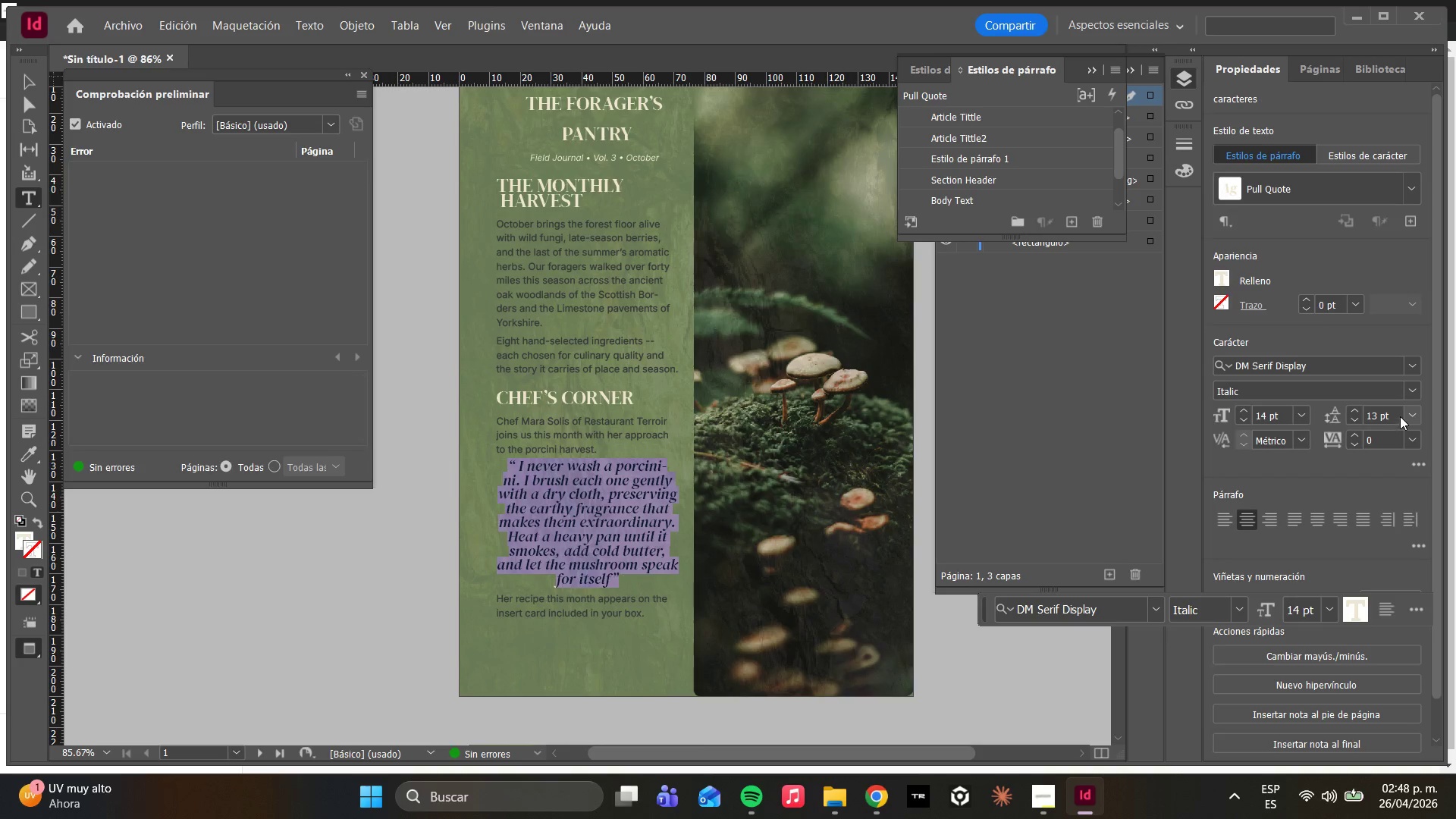 
left_click([1414, 183])
 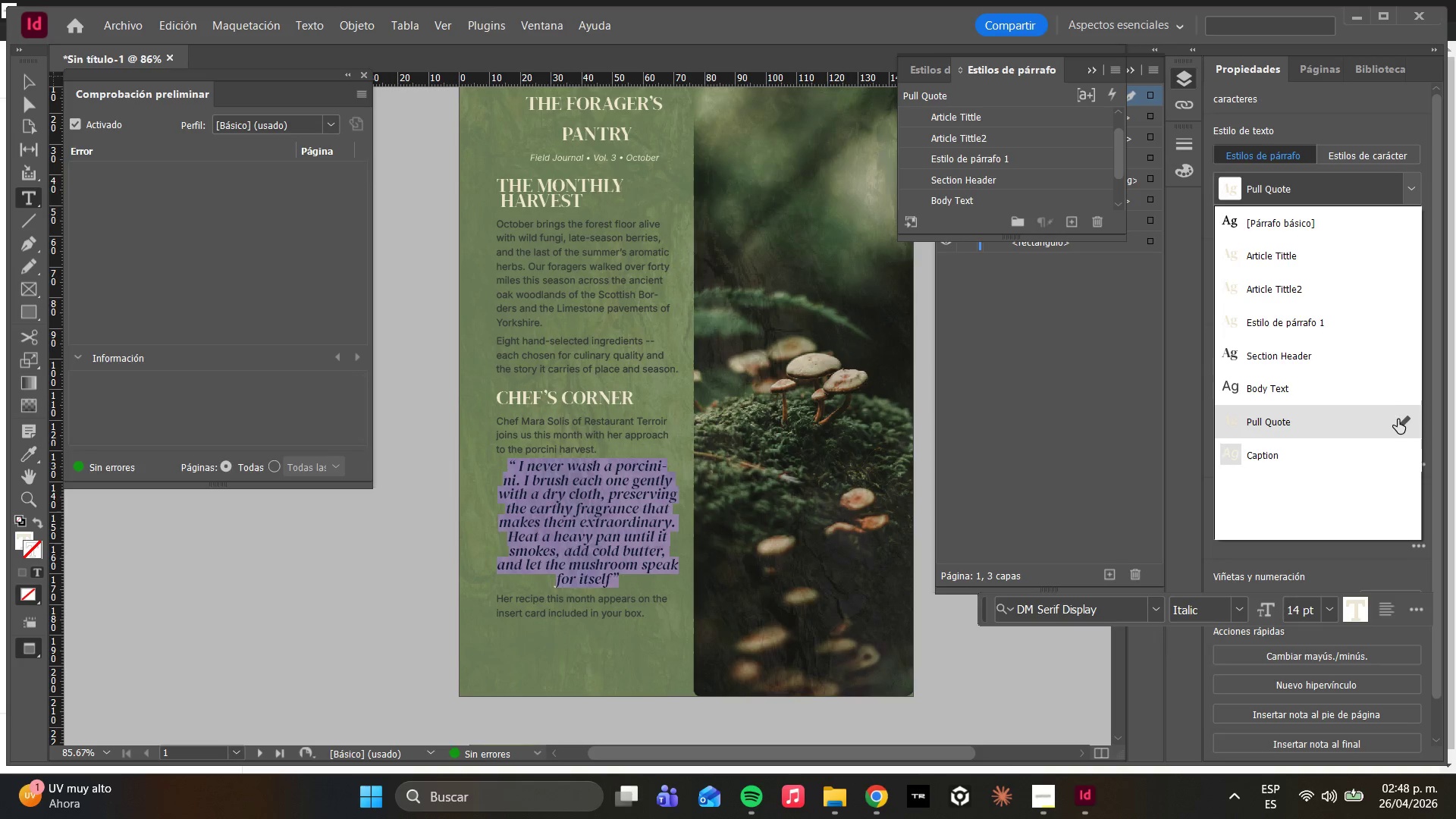 
left_click([1404, 425])
 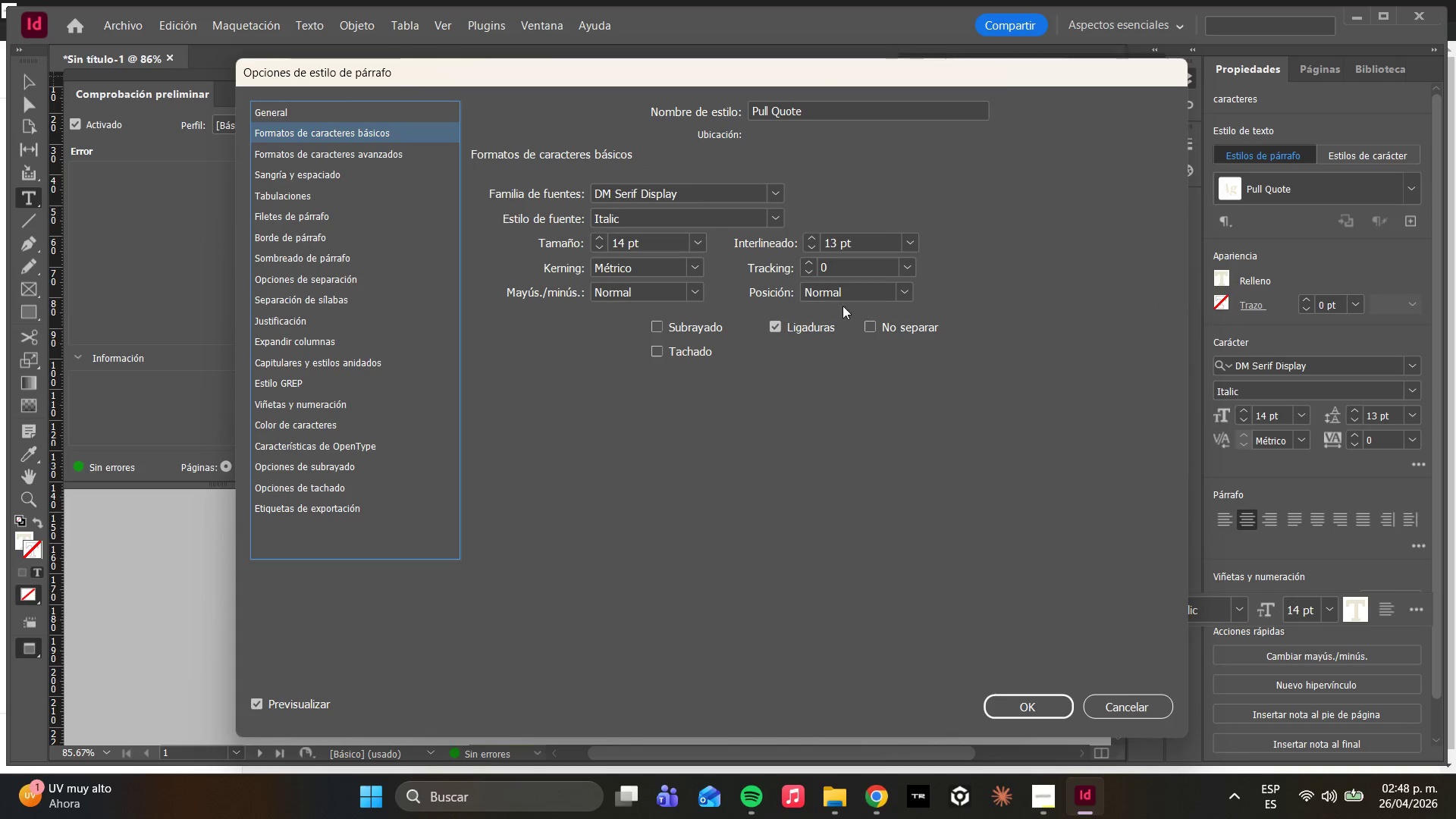 
left_click([701, 246])
 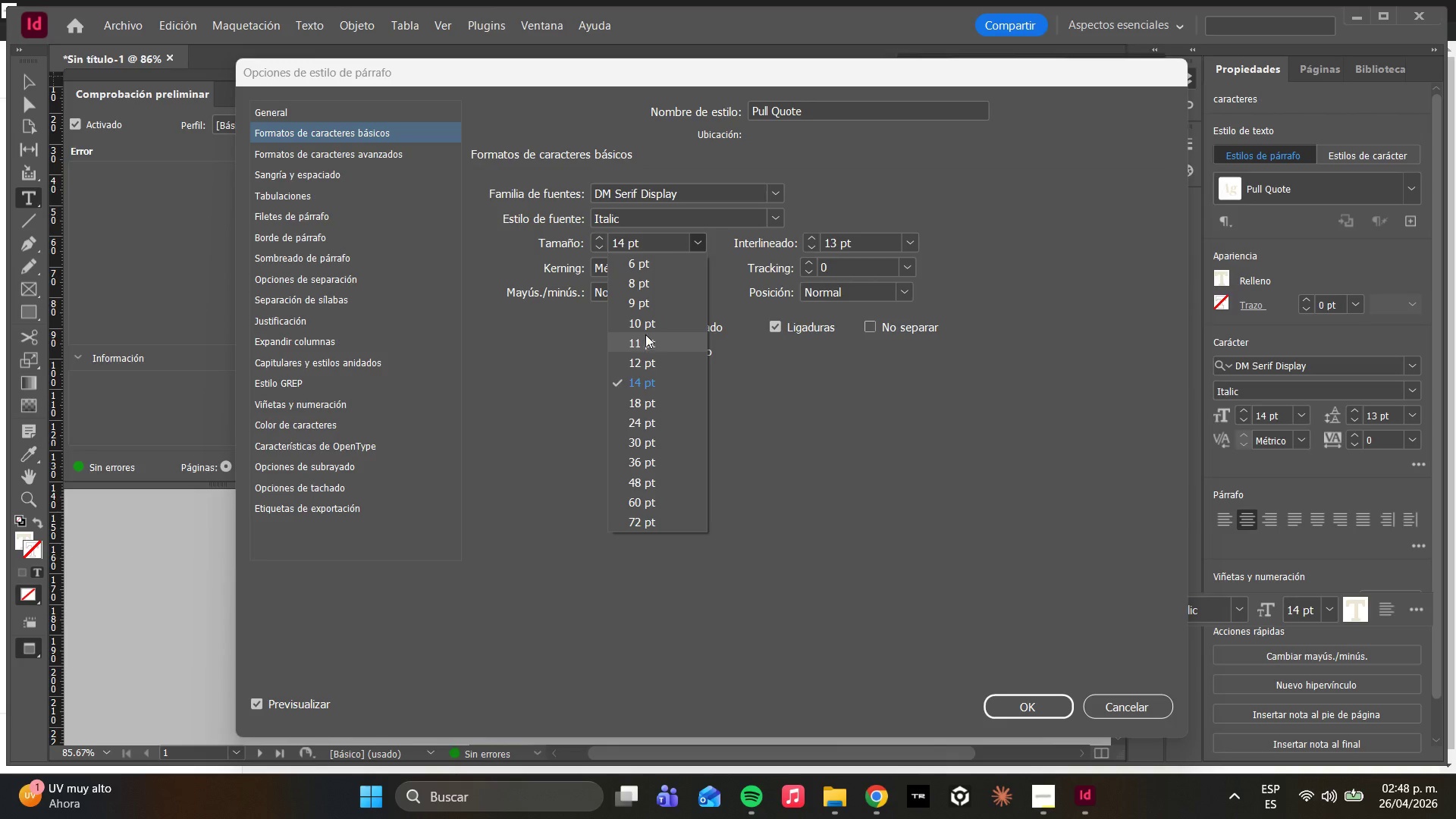 
left_click([642, 328])
 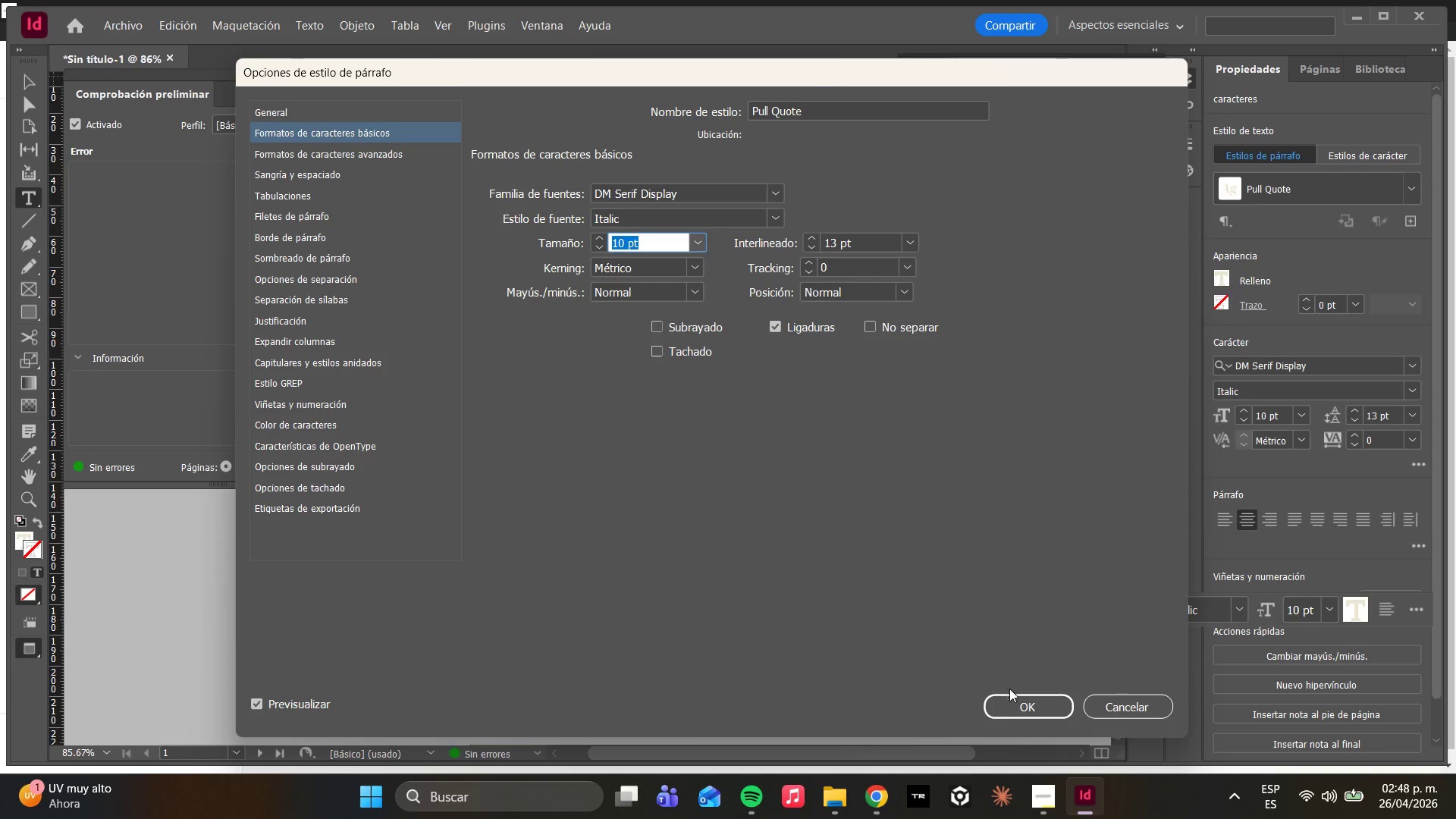 
left_click([1020, 707])
 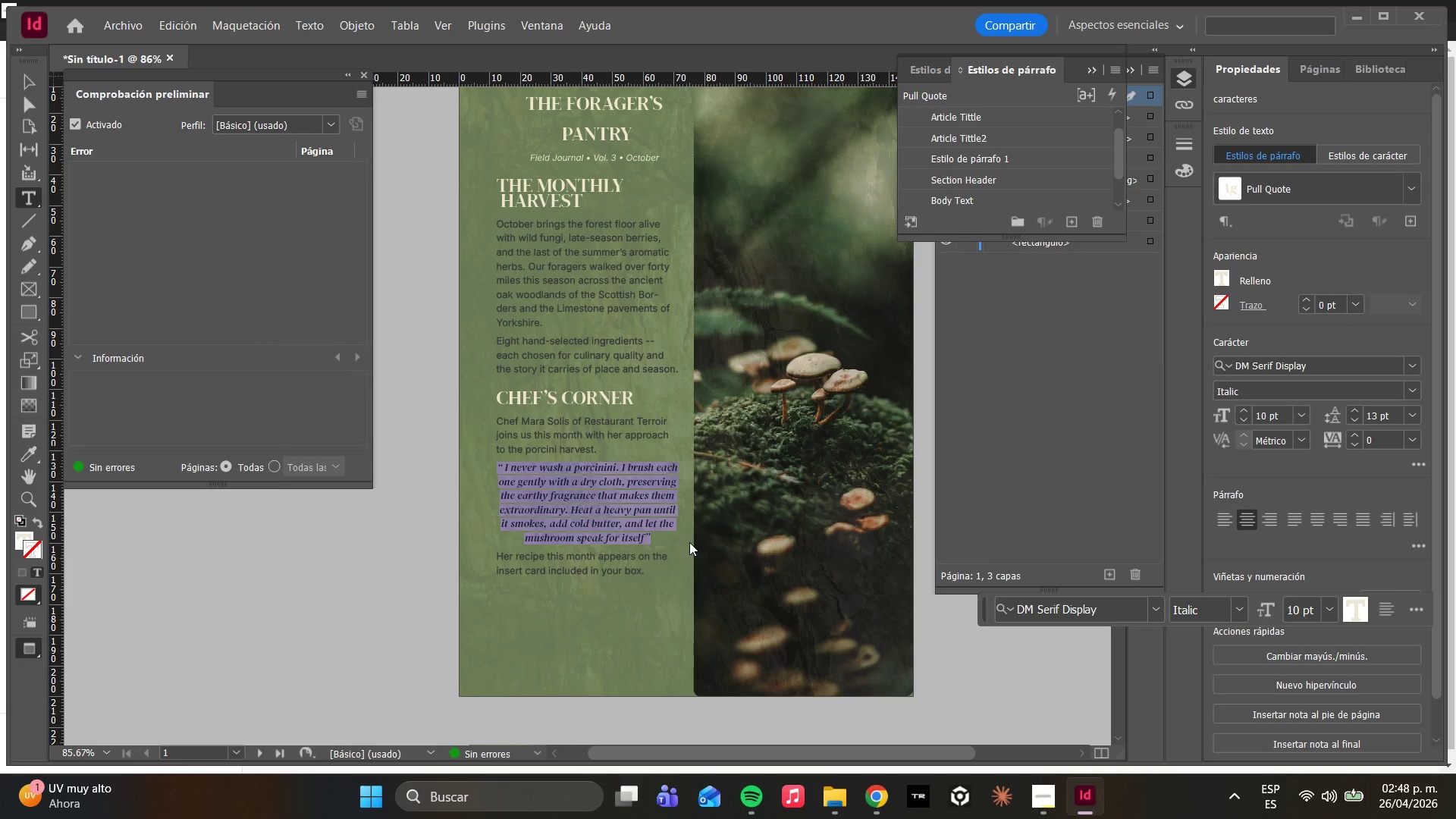 
left_click([655, 515])
 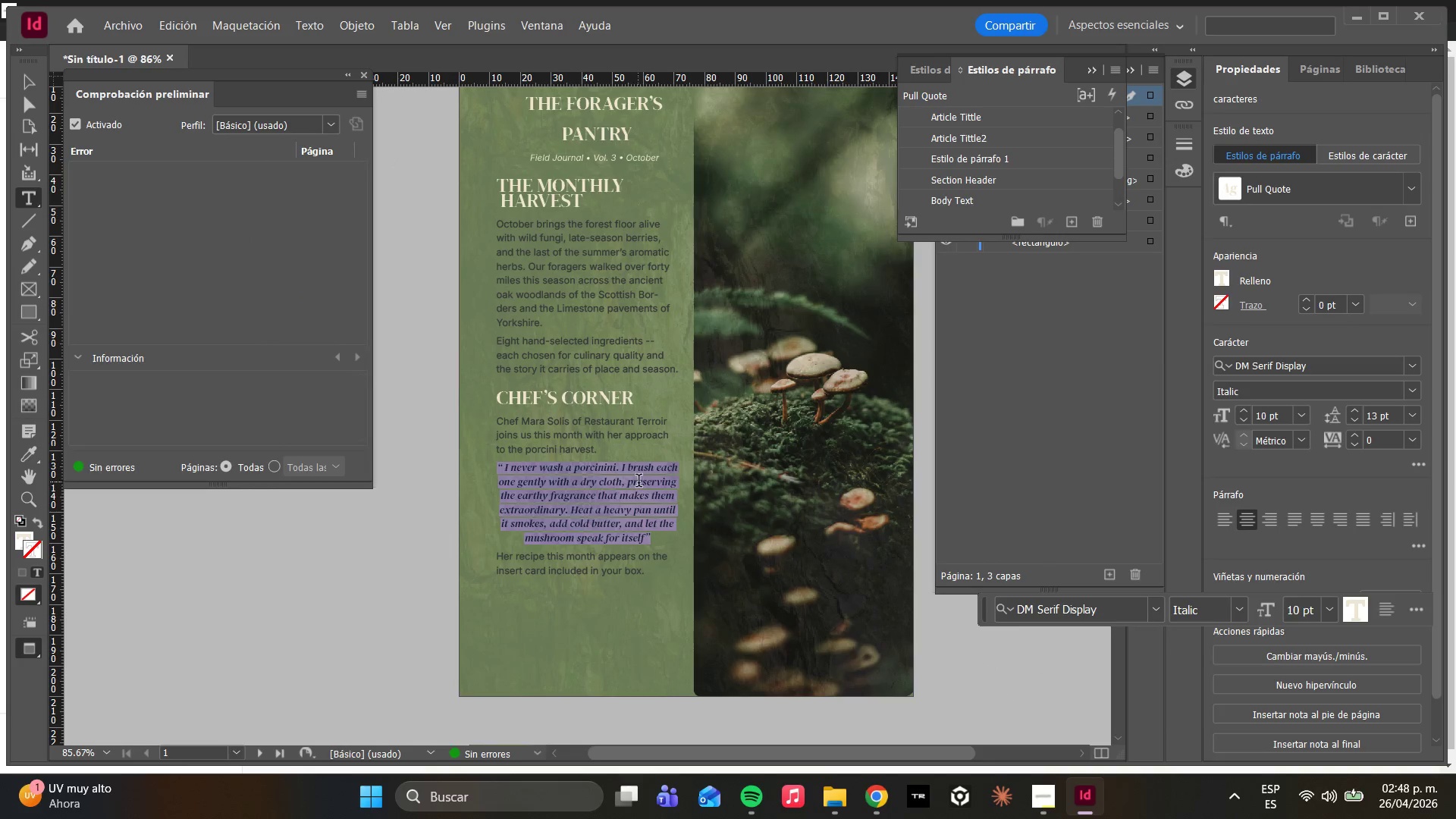 
left_click([639, 482])
 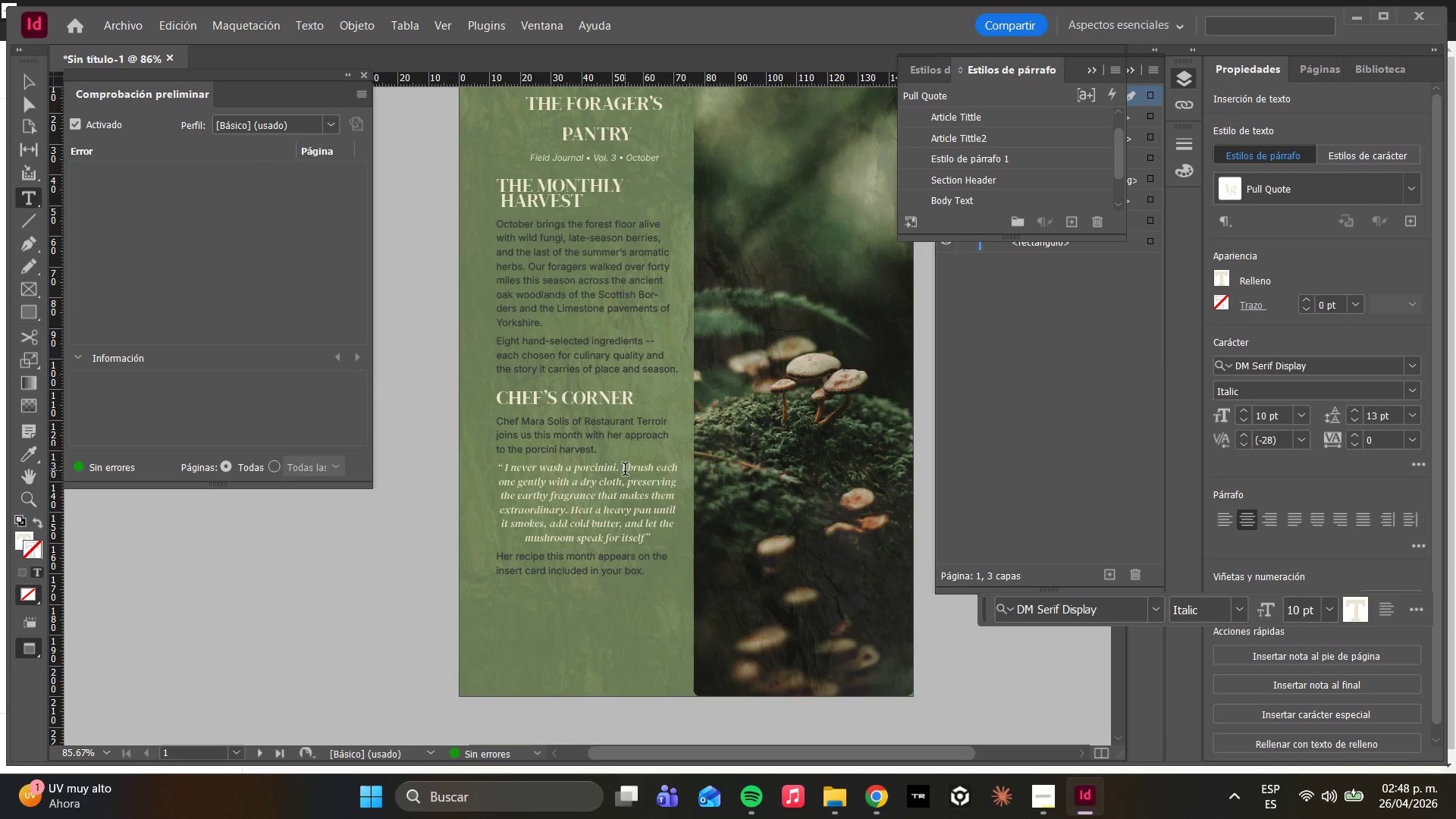 
left_click([615, 450])
 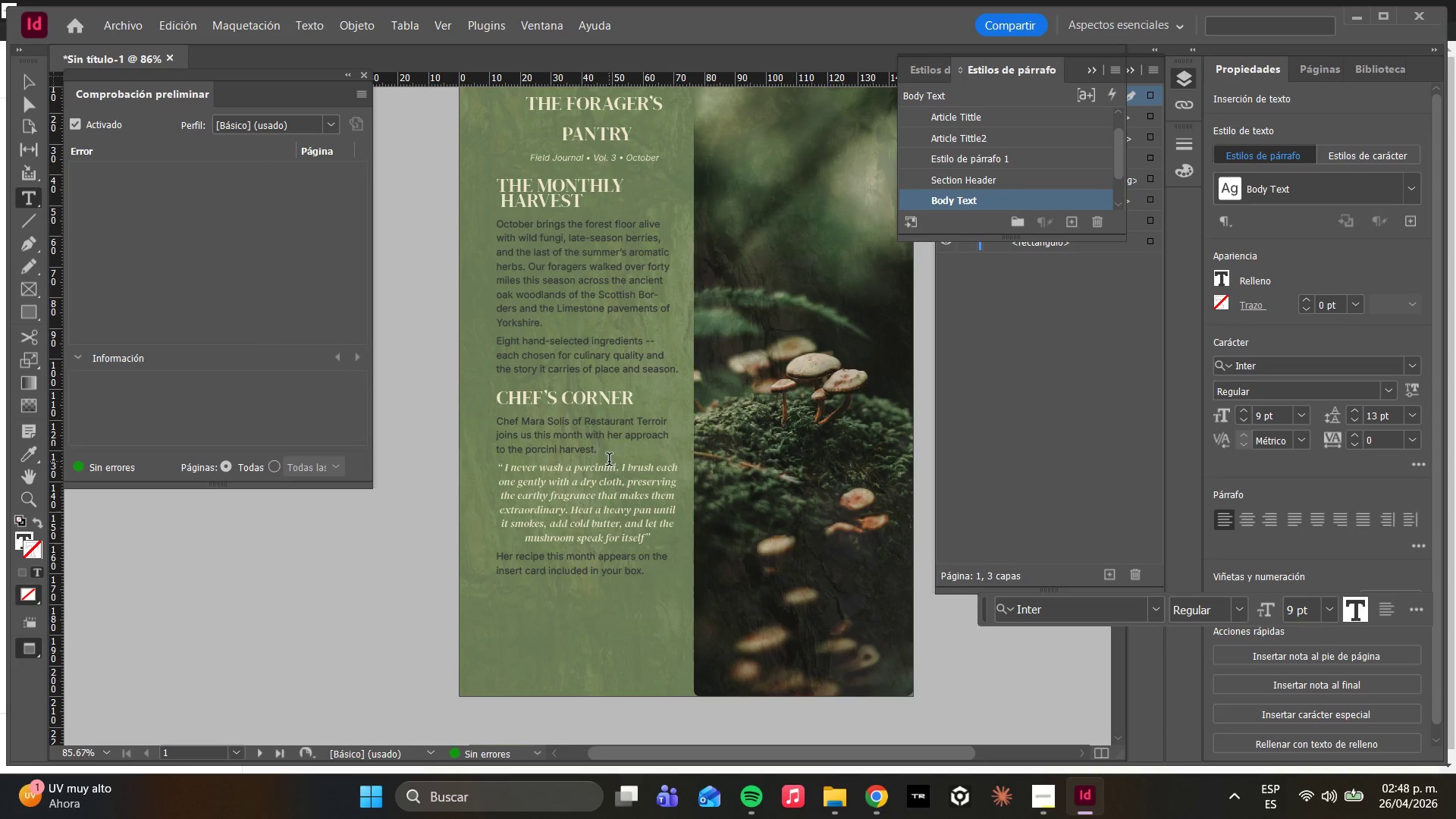 
key(Enter)
 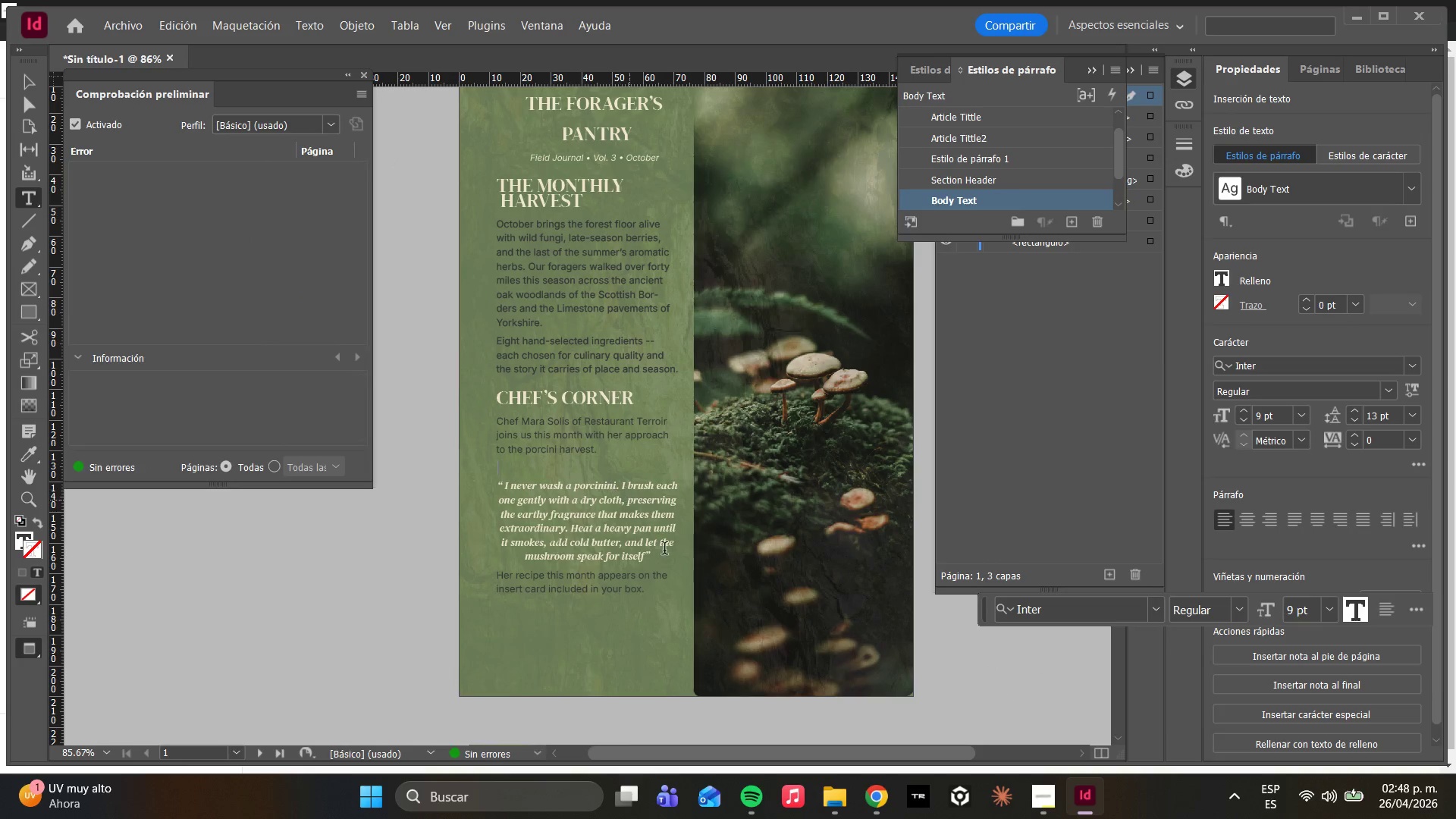 
left_click([662, 557])
 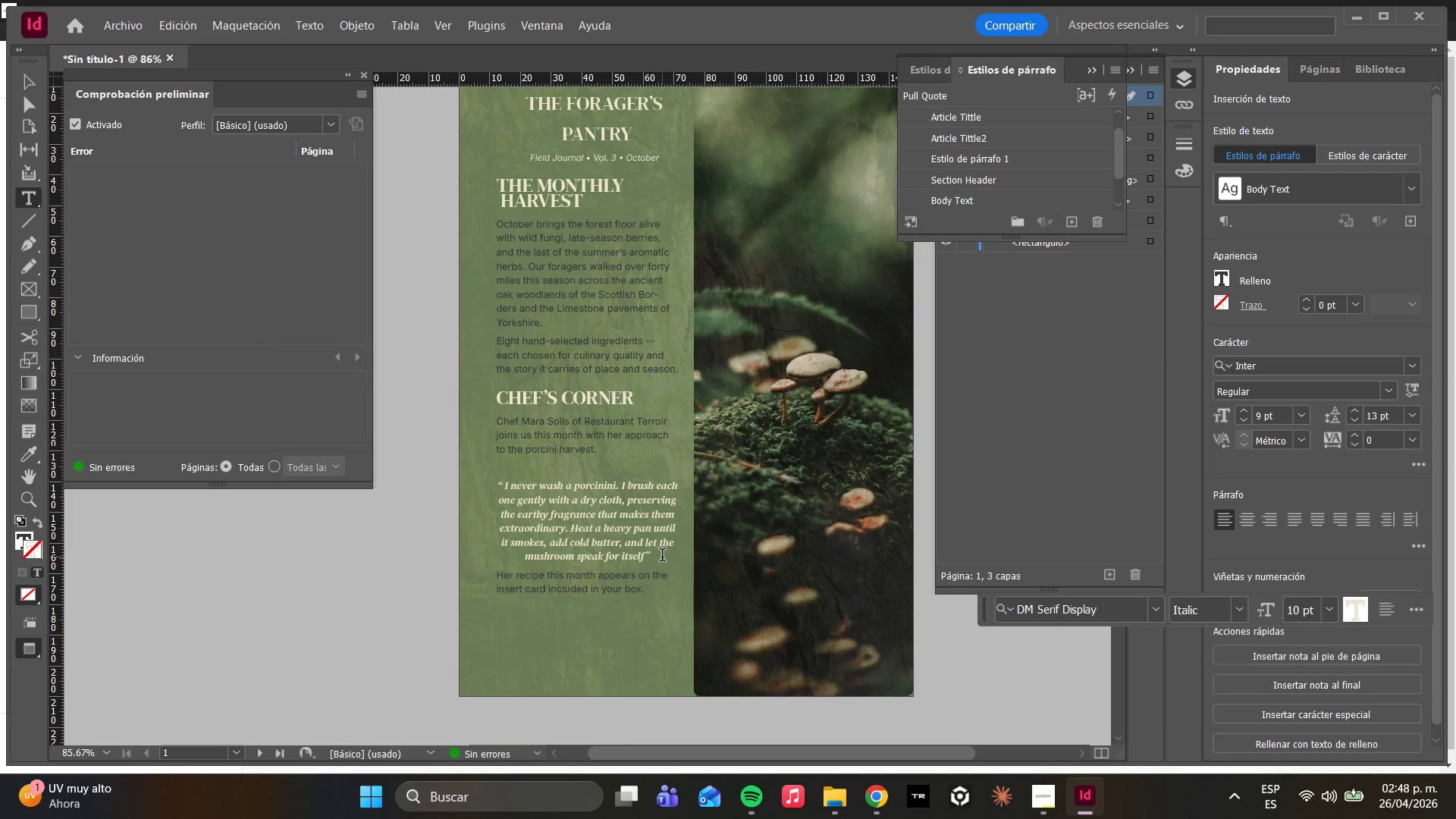 
key(Enter)
 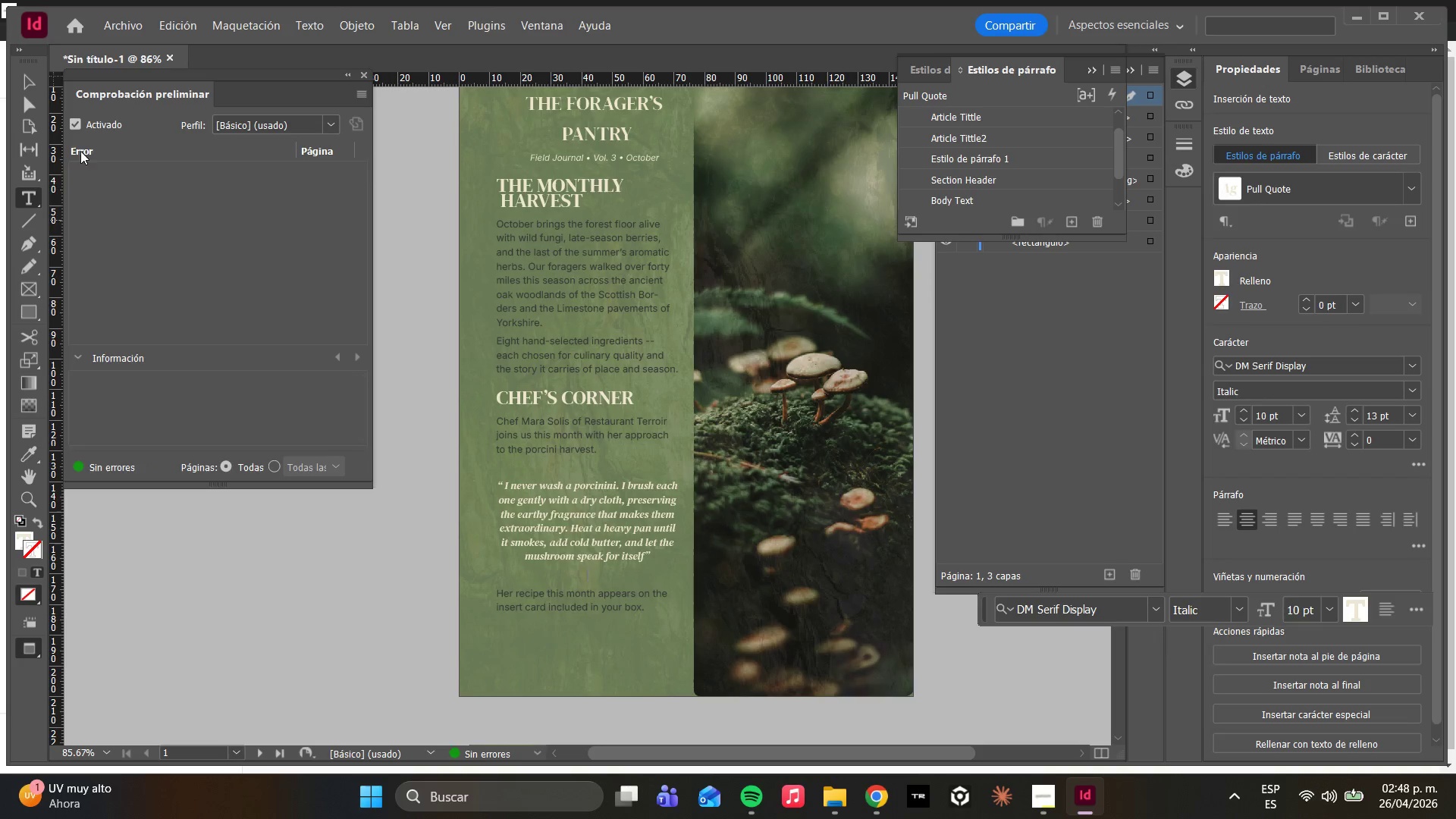 
left_click([30, 112])
 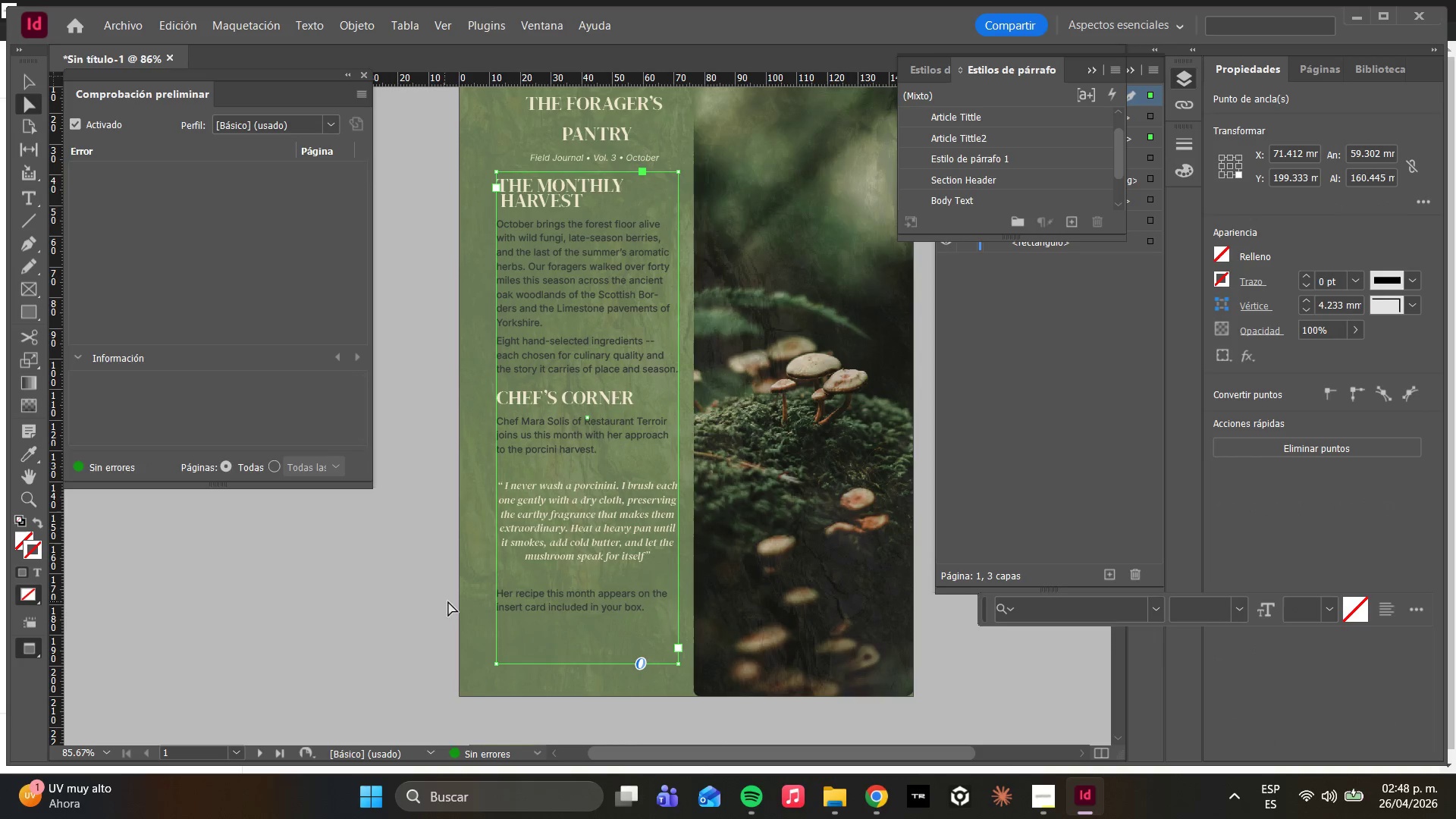 
left_click([469, 606])
 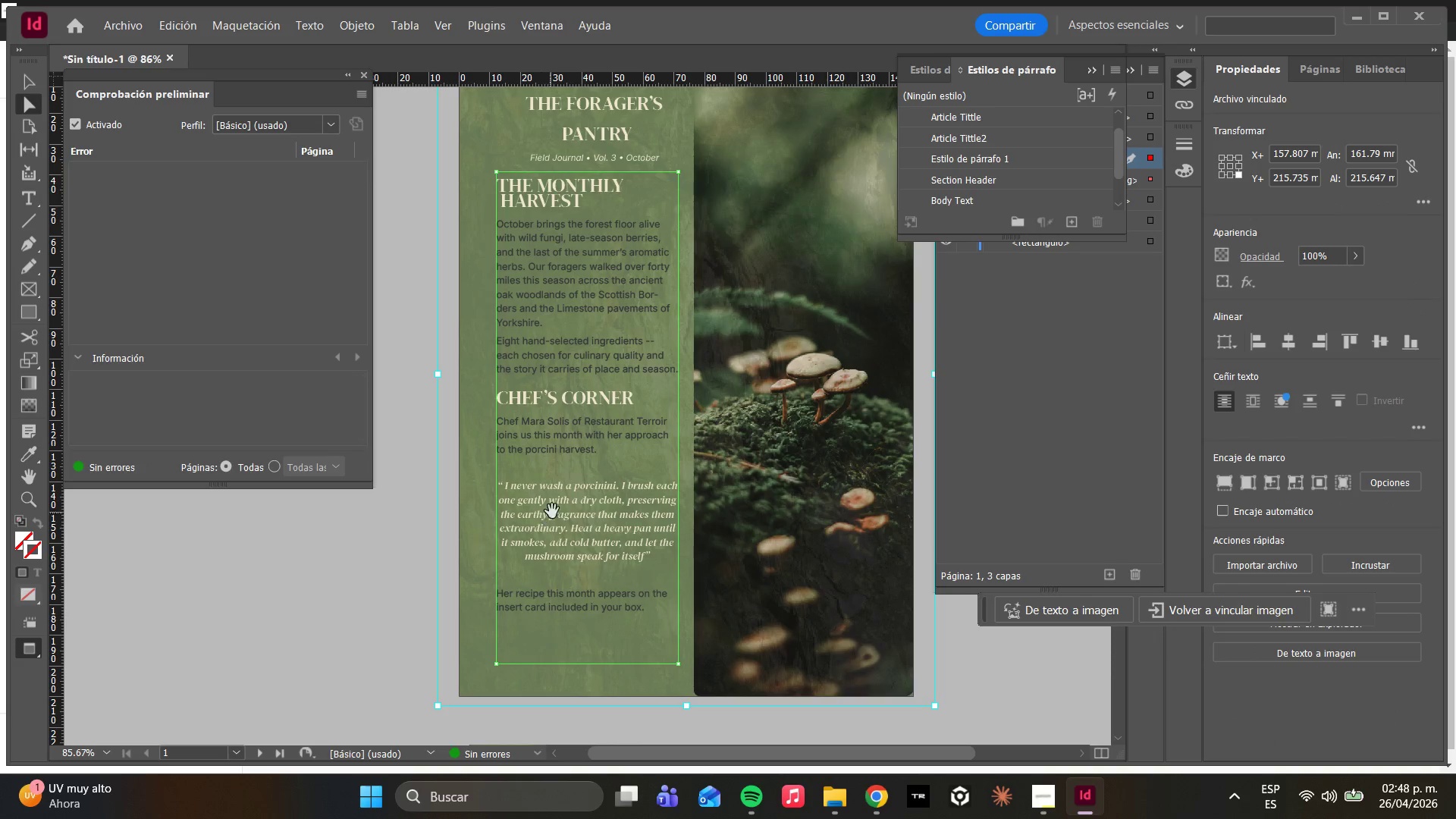 
key(Alt+AltLeft)
 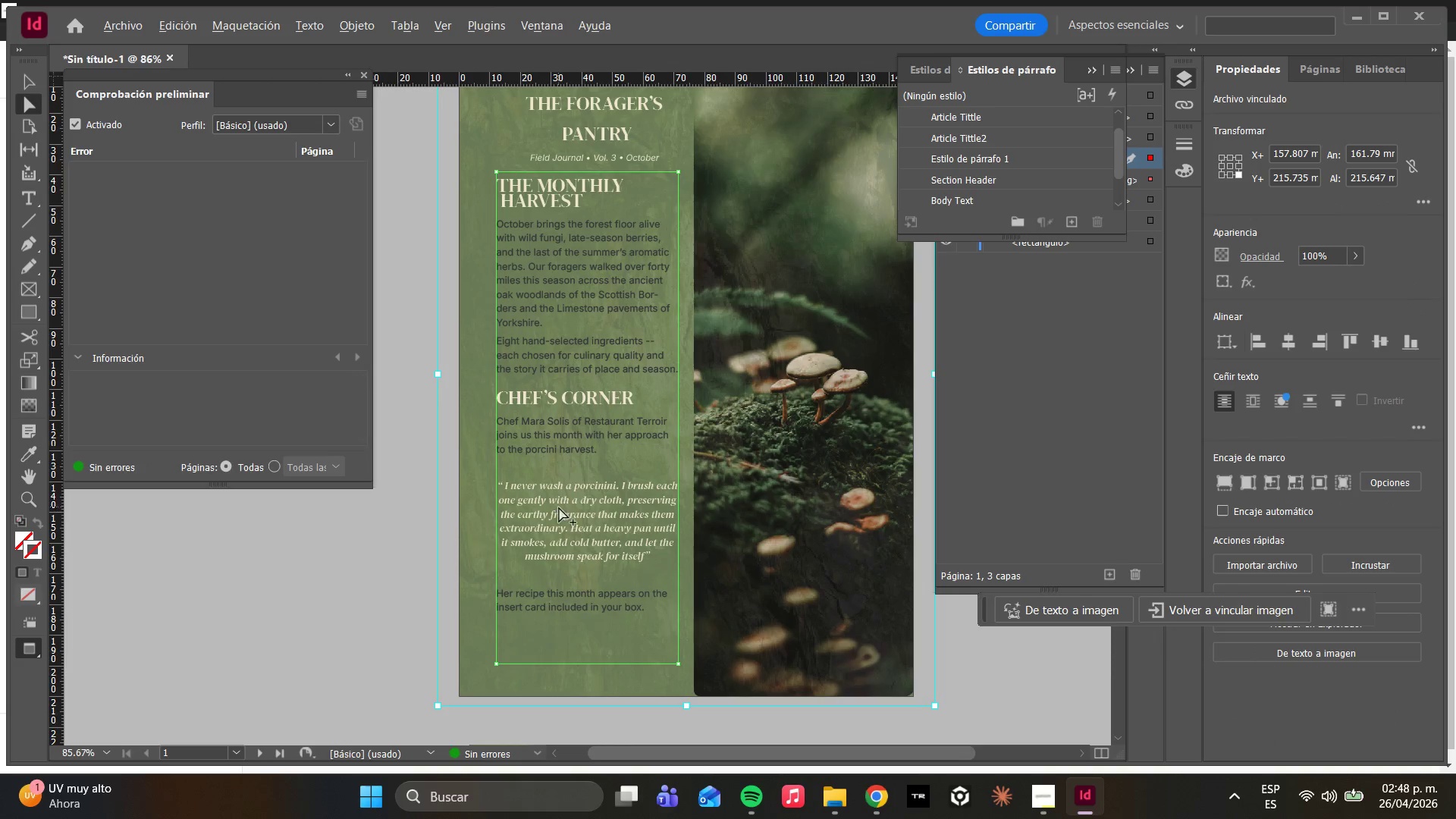 
scroll: coordinate [559, 507], scroll_direction: down, amount: 2.0
 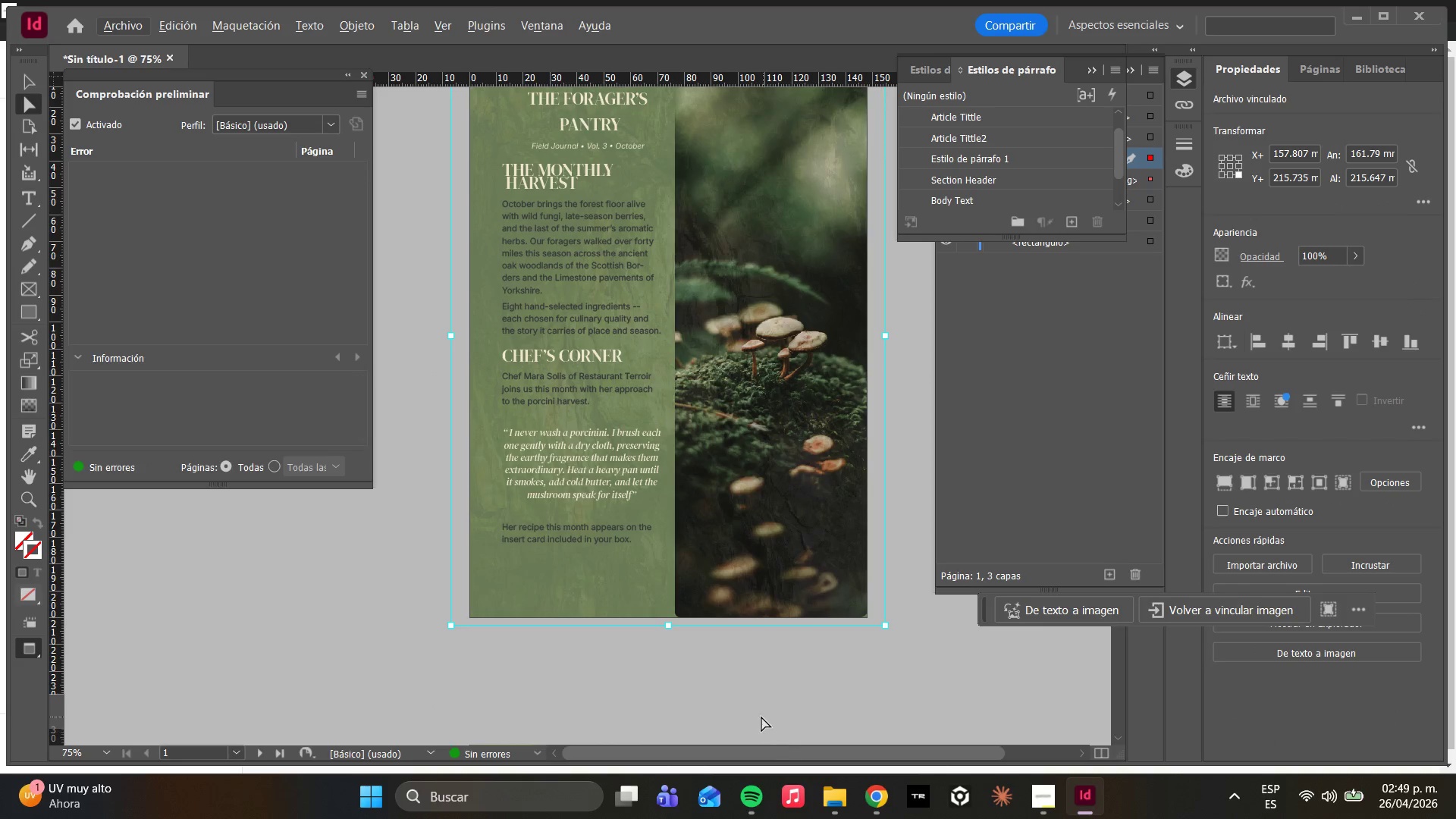 
scroll: coordinate [755, 686], scroll_direction: up, amount: 6.0
 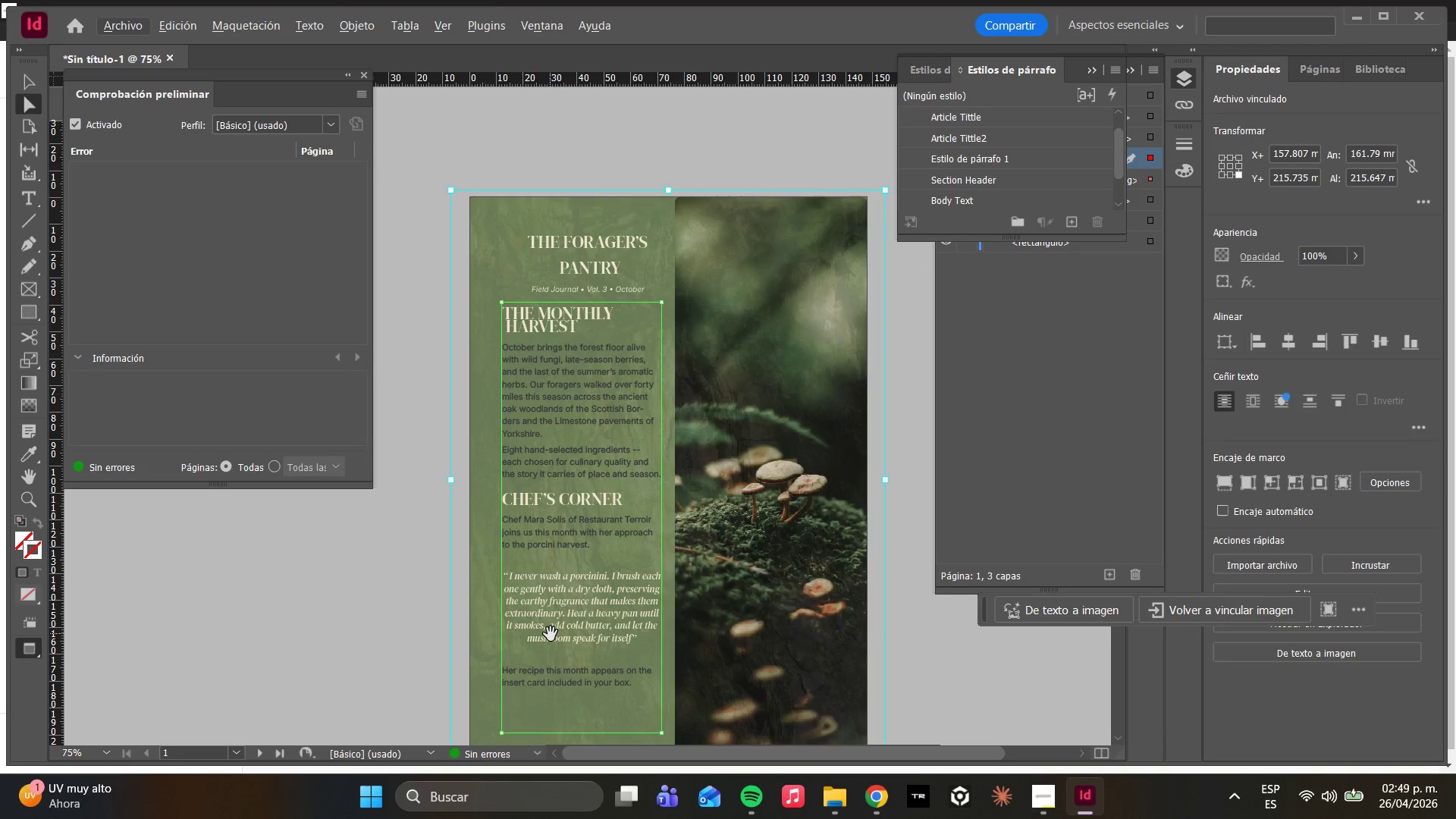 
wait(9.39)
 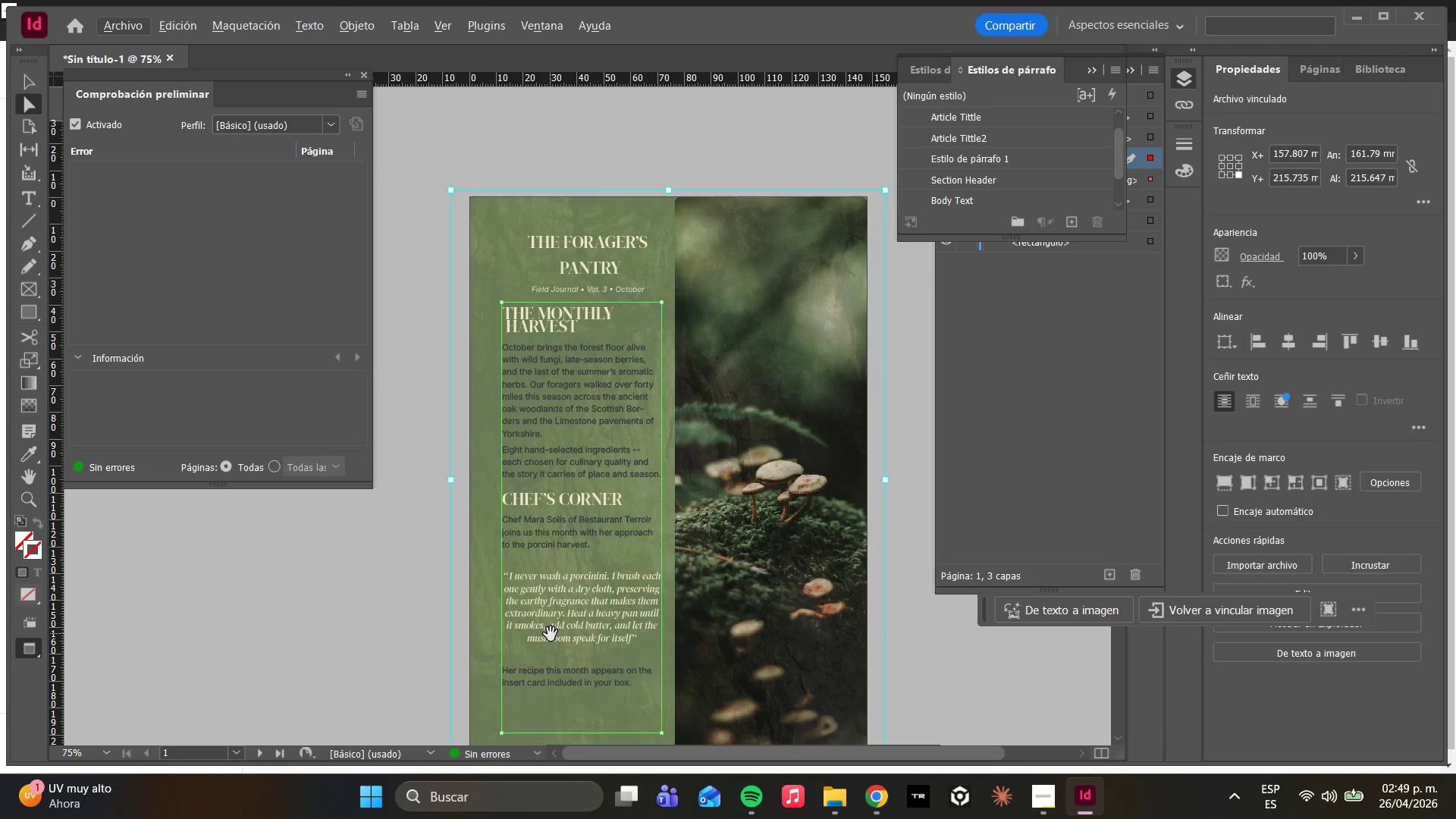 
hold_key(key=AltLeft, duration=0.75)
scroll: coordinate [651, 241], scroll_direction: up, amount: 3.0
 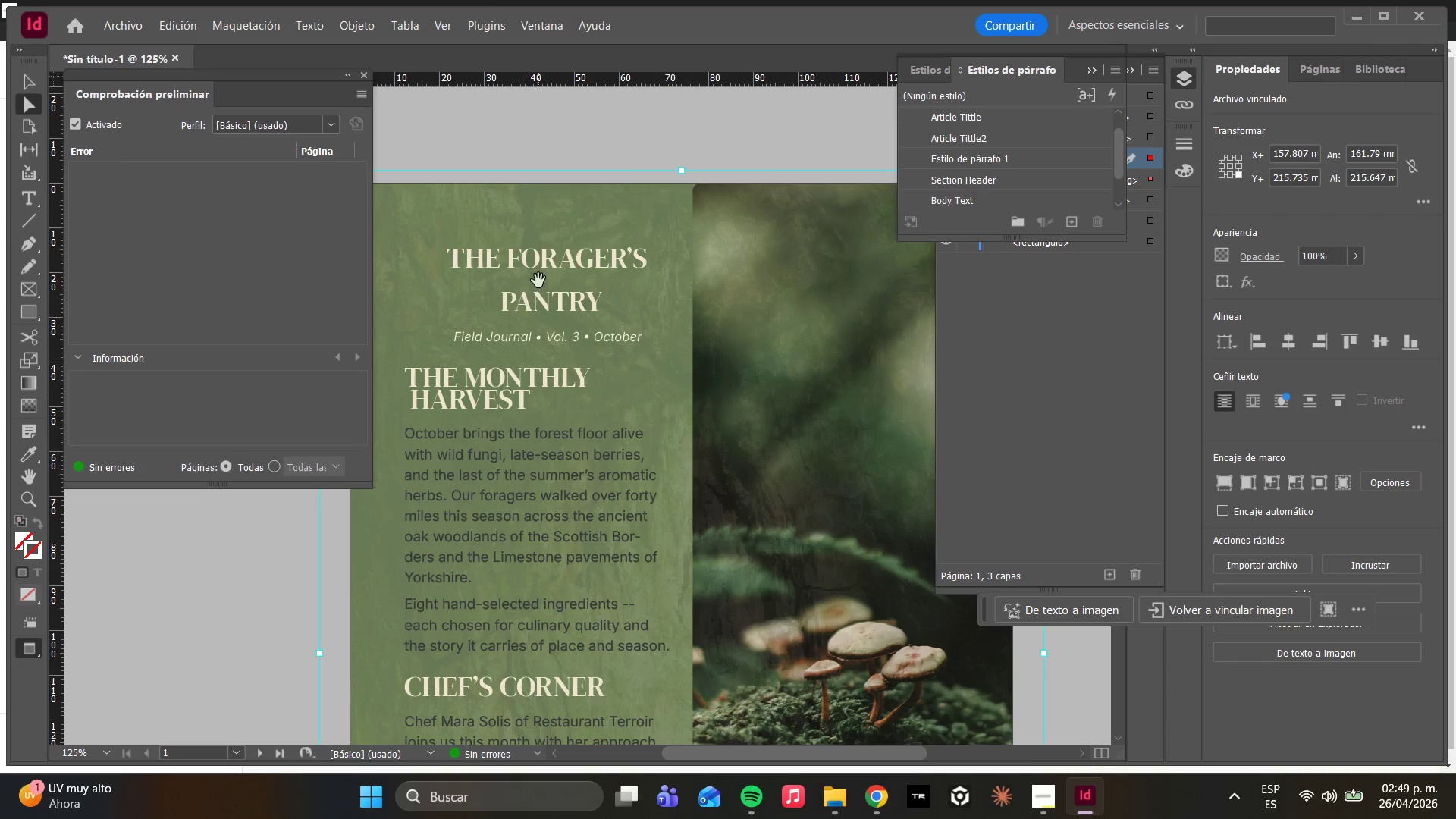 
left_click([538, 281])
 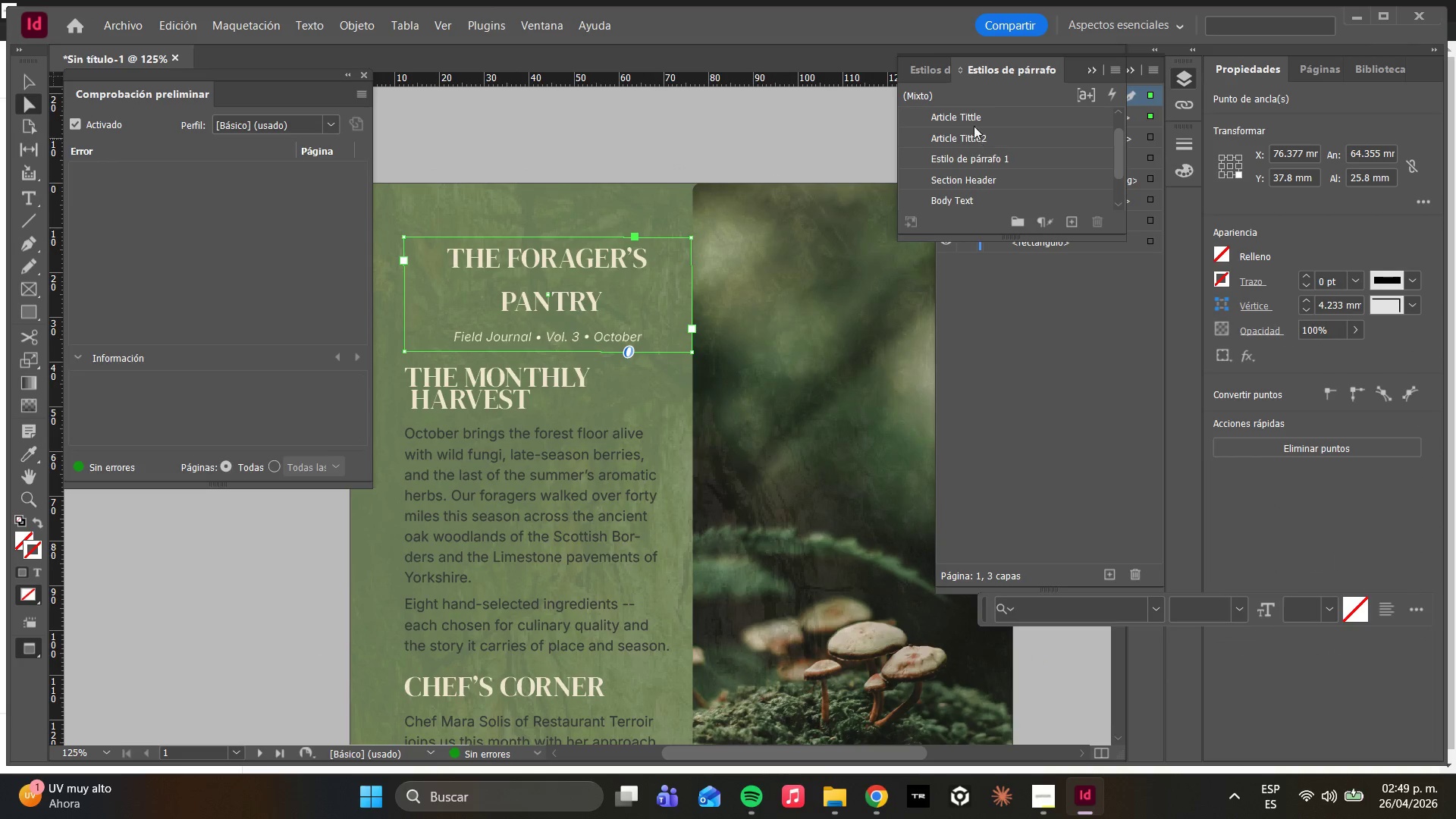 
left_click([1009, 113])
 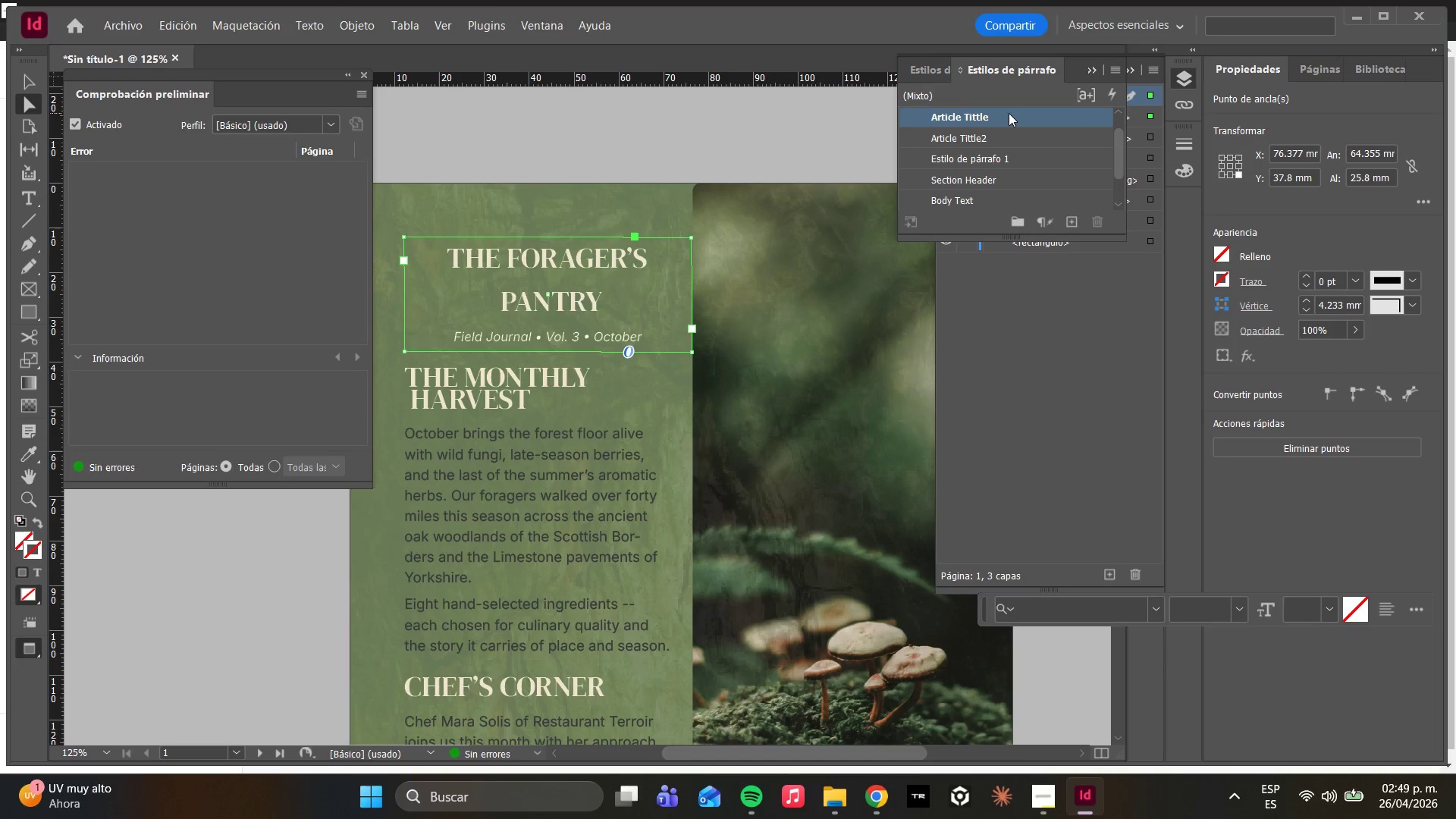 
left_click([1009, 114])
 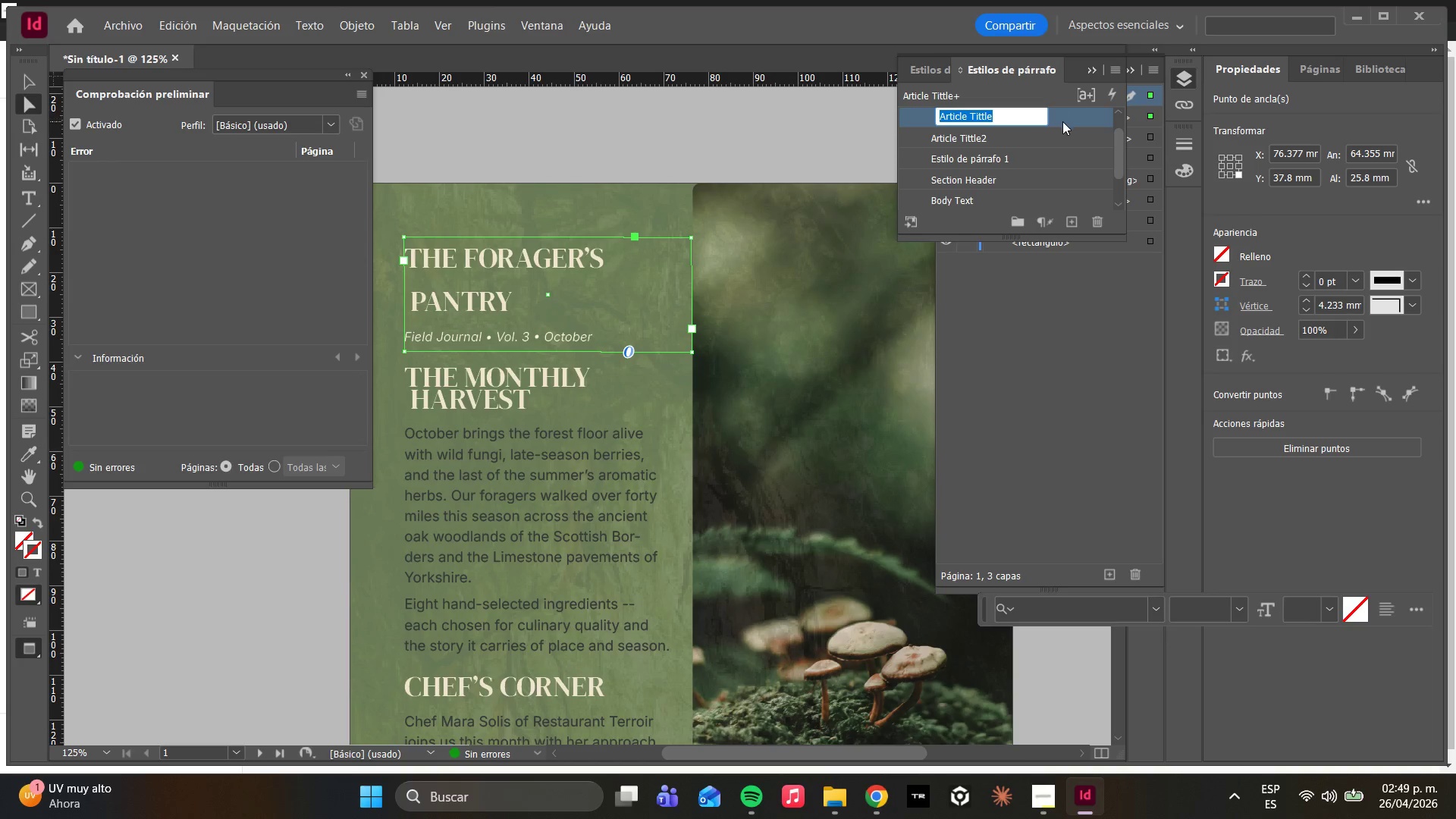 
double_click([1065, 124])
 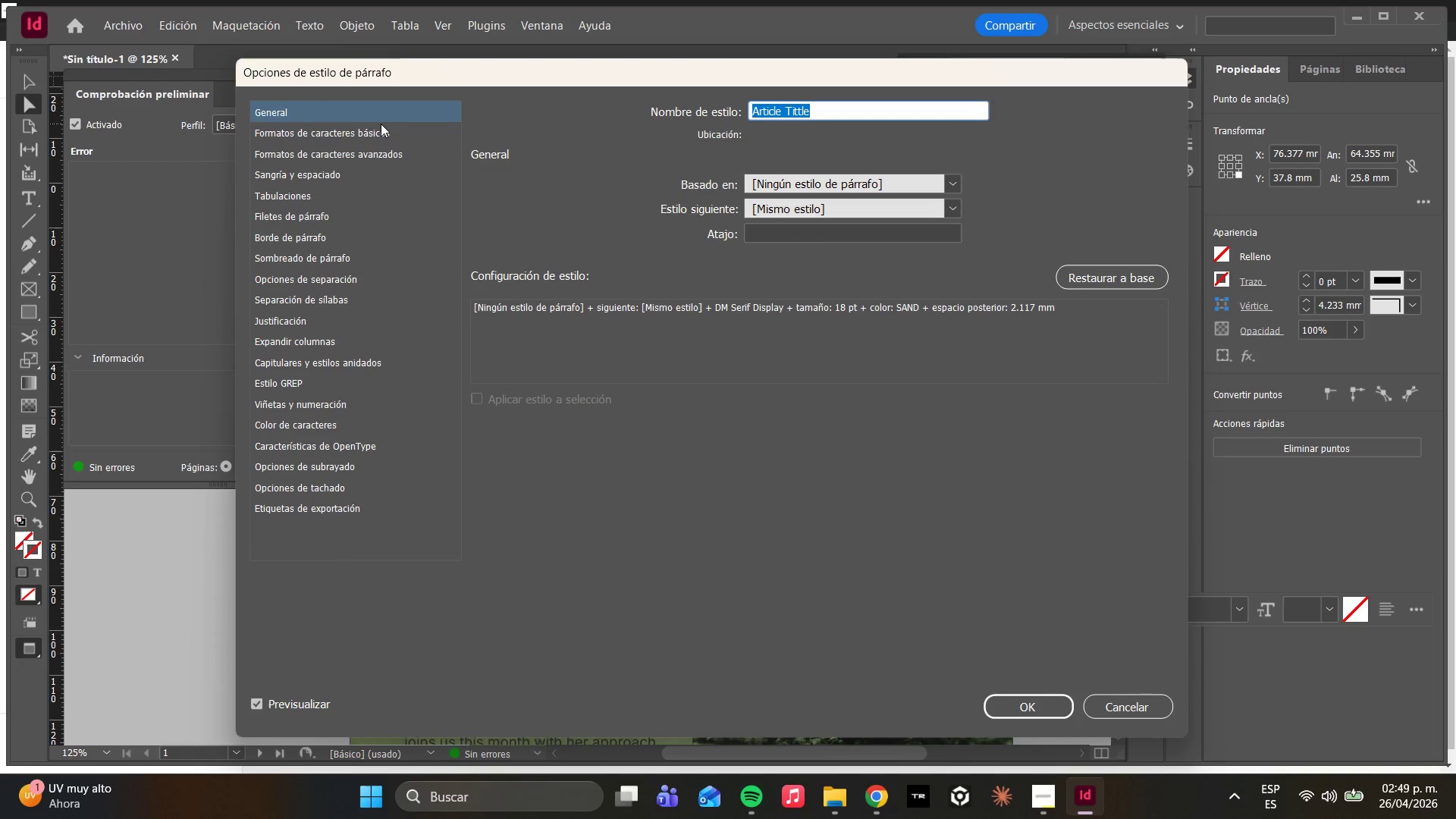 
left_click([373, 140])
 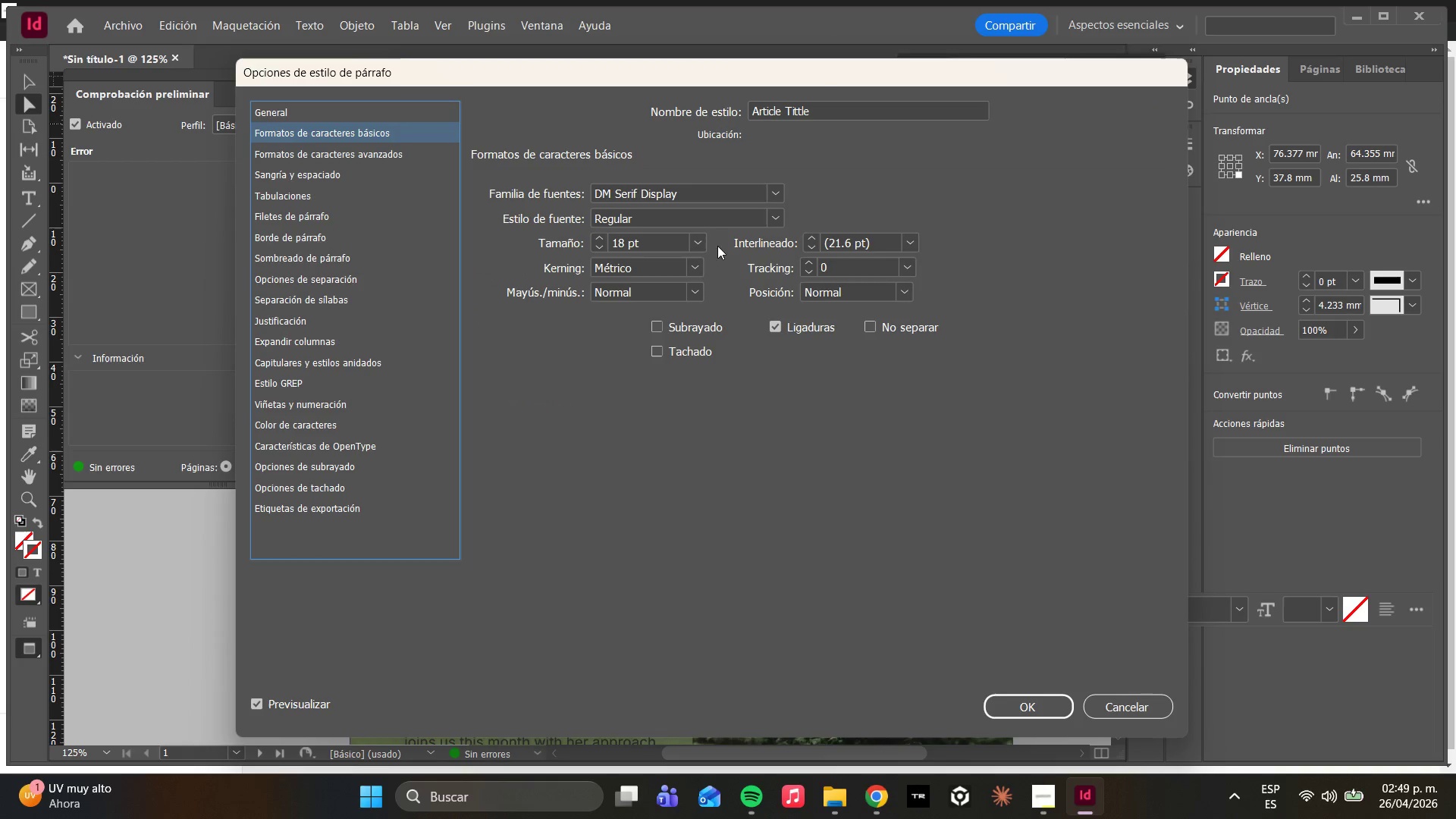 
left_click([701, 246])
 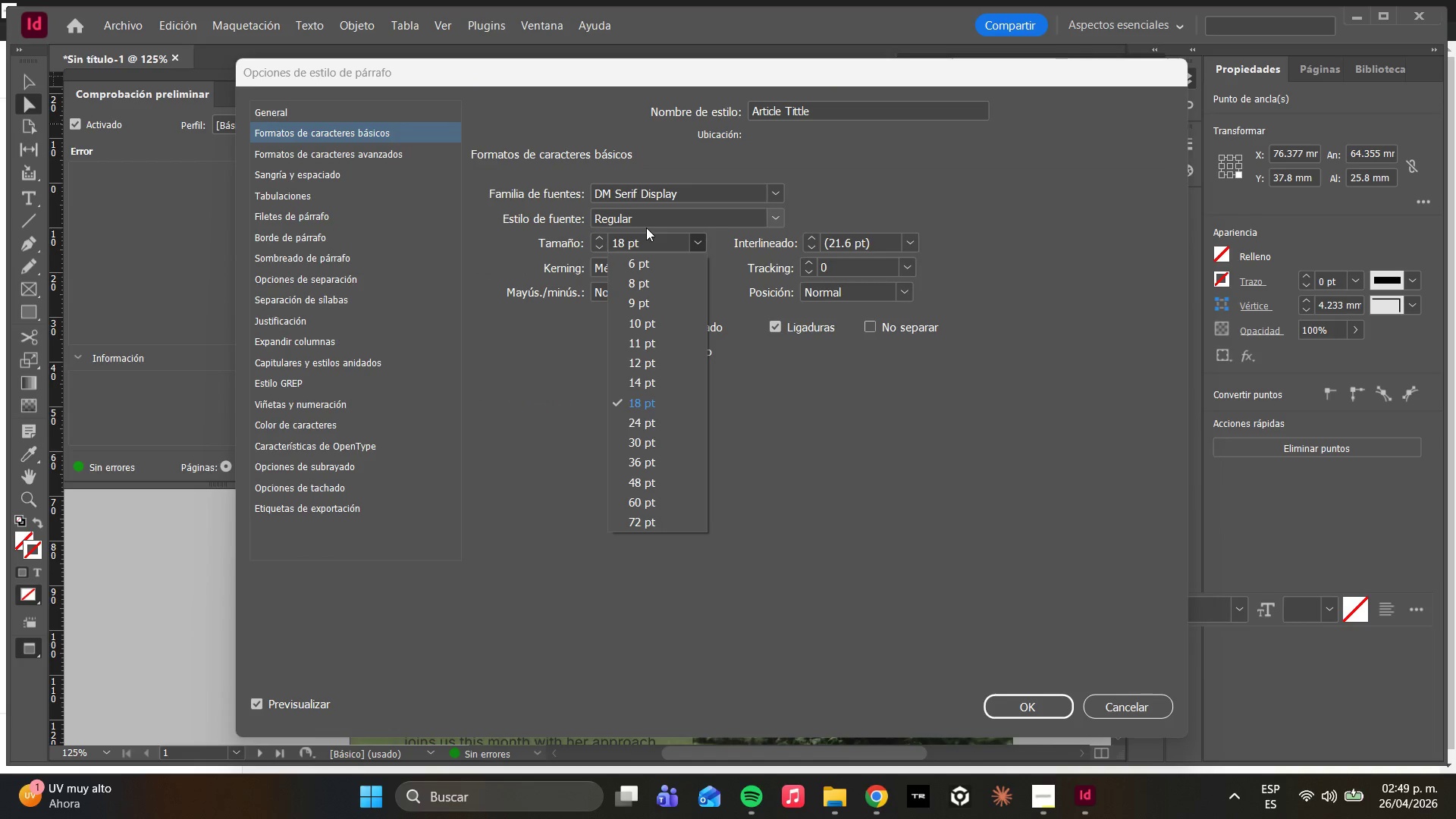 
left_click_drag(start_coordinate=[625, 240], to_coordinate=[613, 241])
 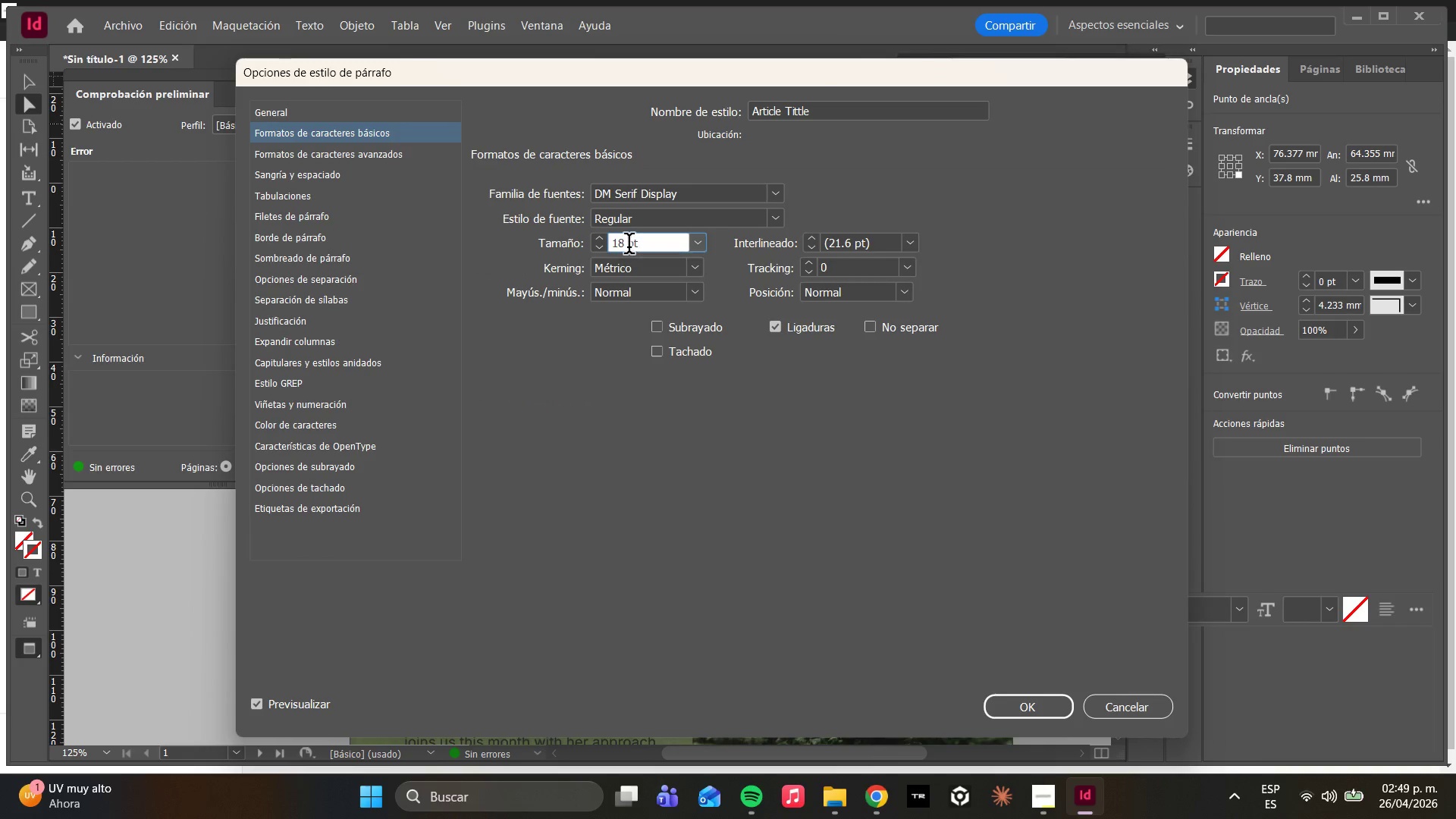 
left_click_drag(start_coordinate=[627, 245], to_coordinate=[605, 247])
 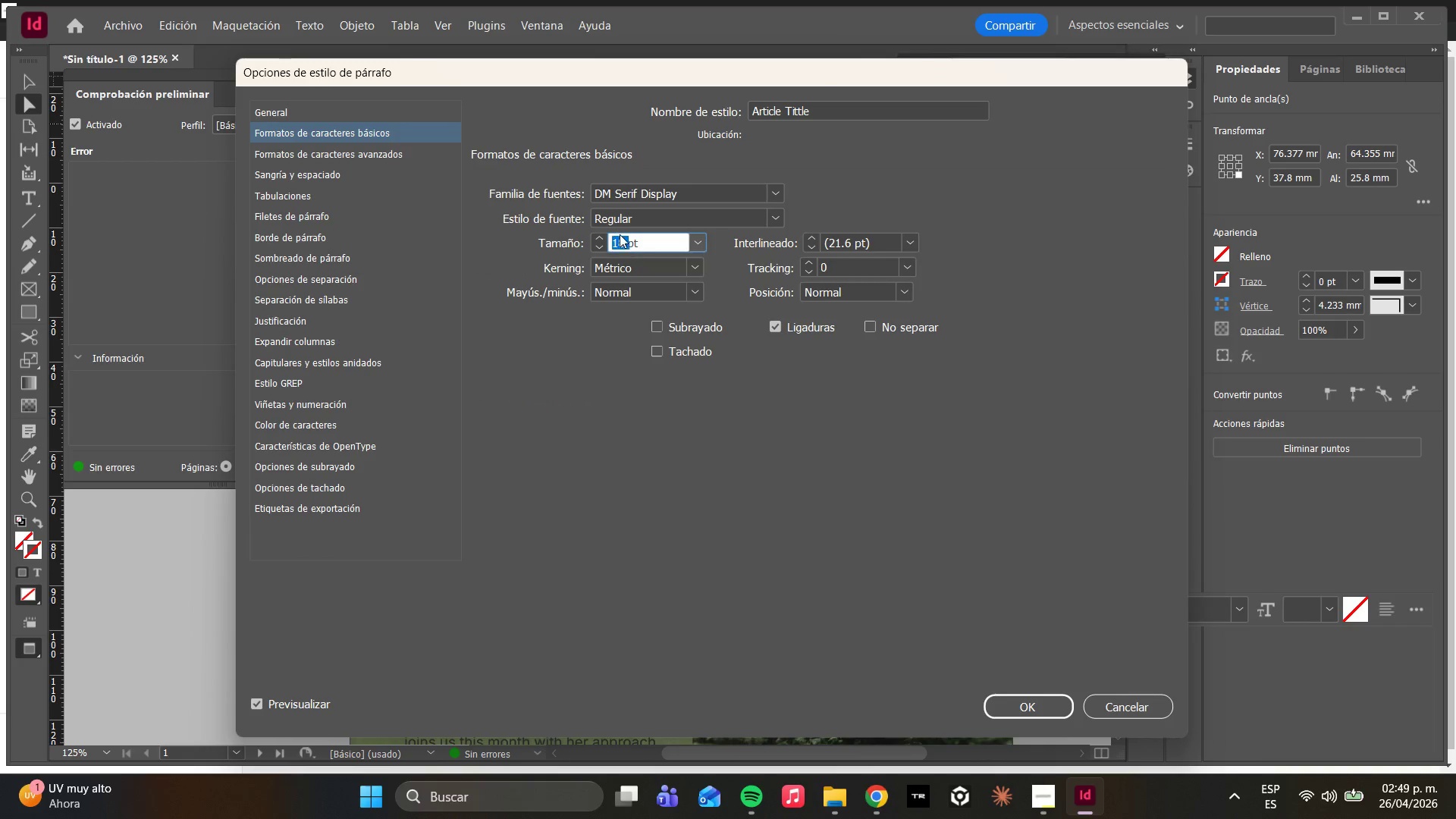 
type(20)
 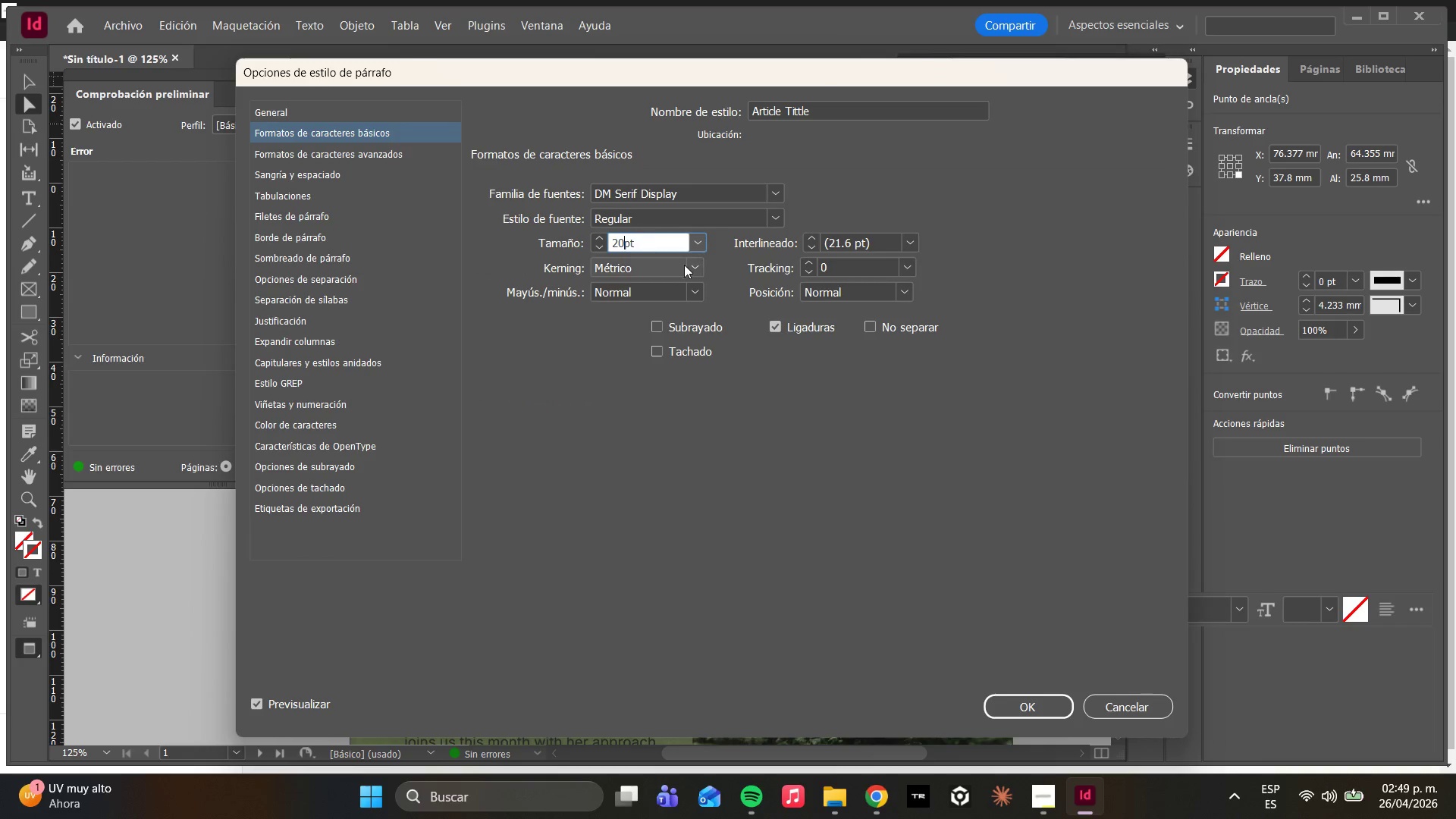 
key(Enter)
 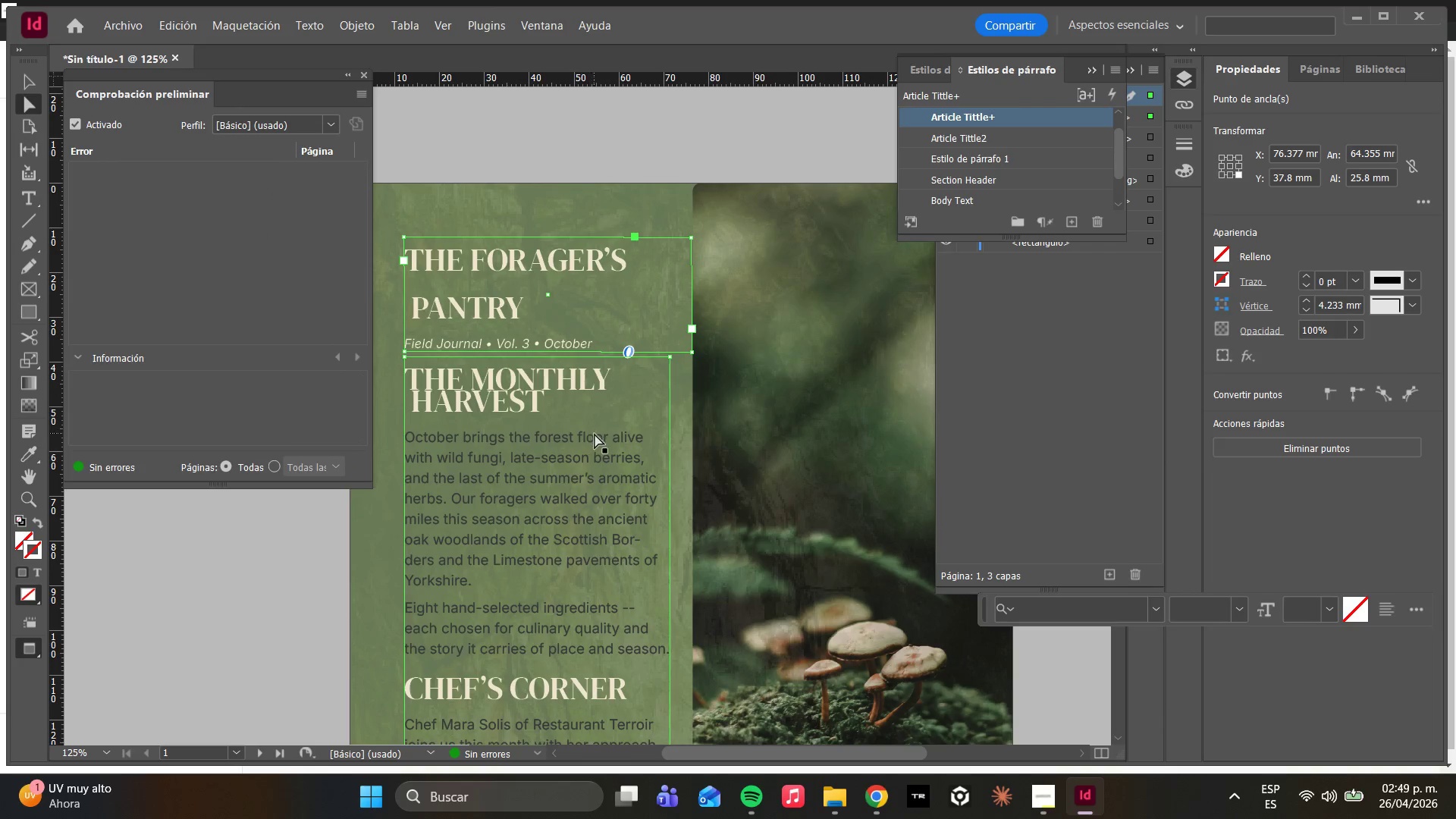 
hold_key(key=AltLeft, duration=0.94)
scroll: coordinate [586, 388], scroll_direction: down, amount: 2.0
 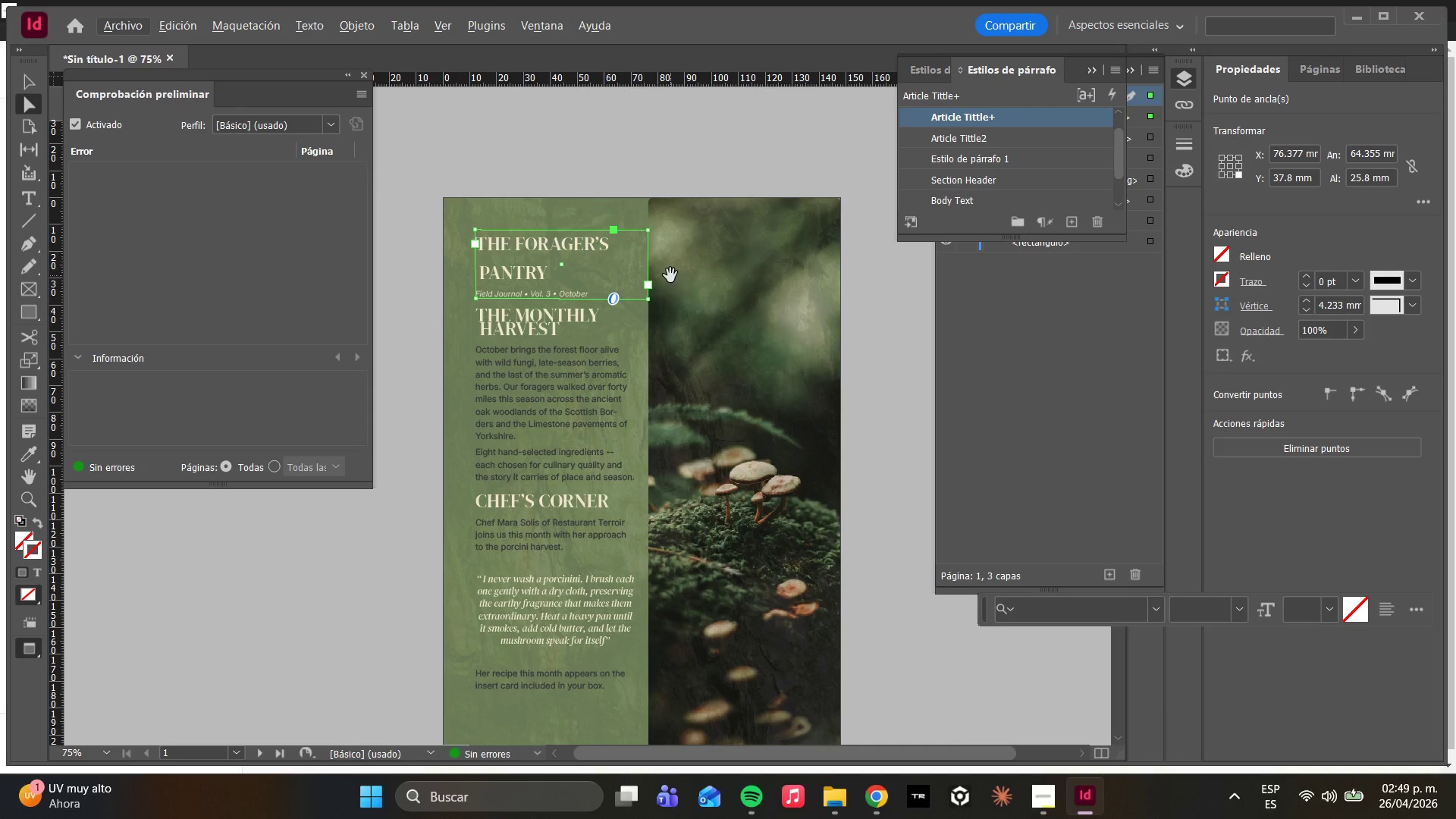 
left_click([598, 382])
 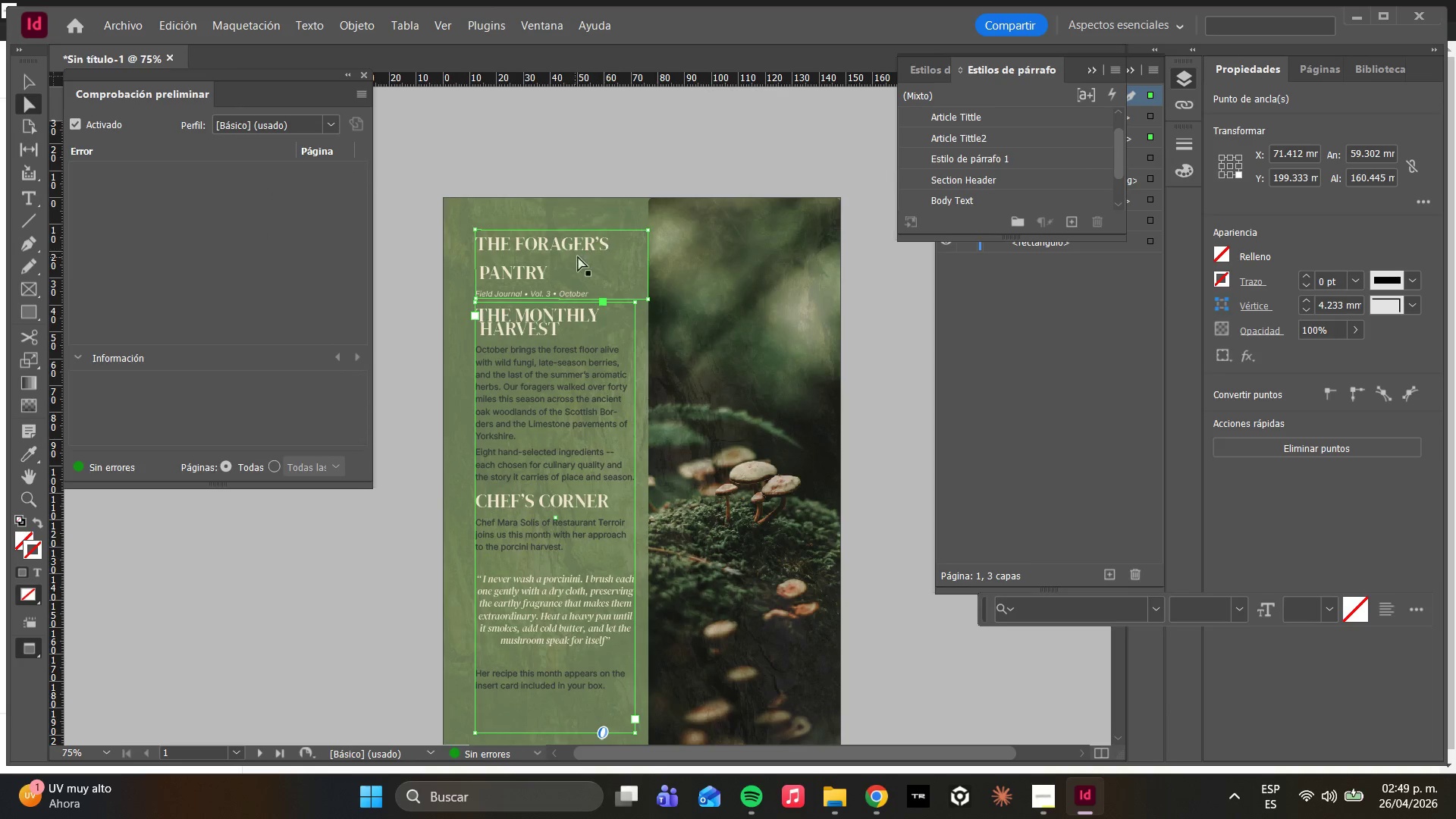 
left_click([558, 263])
 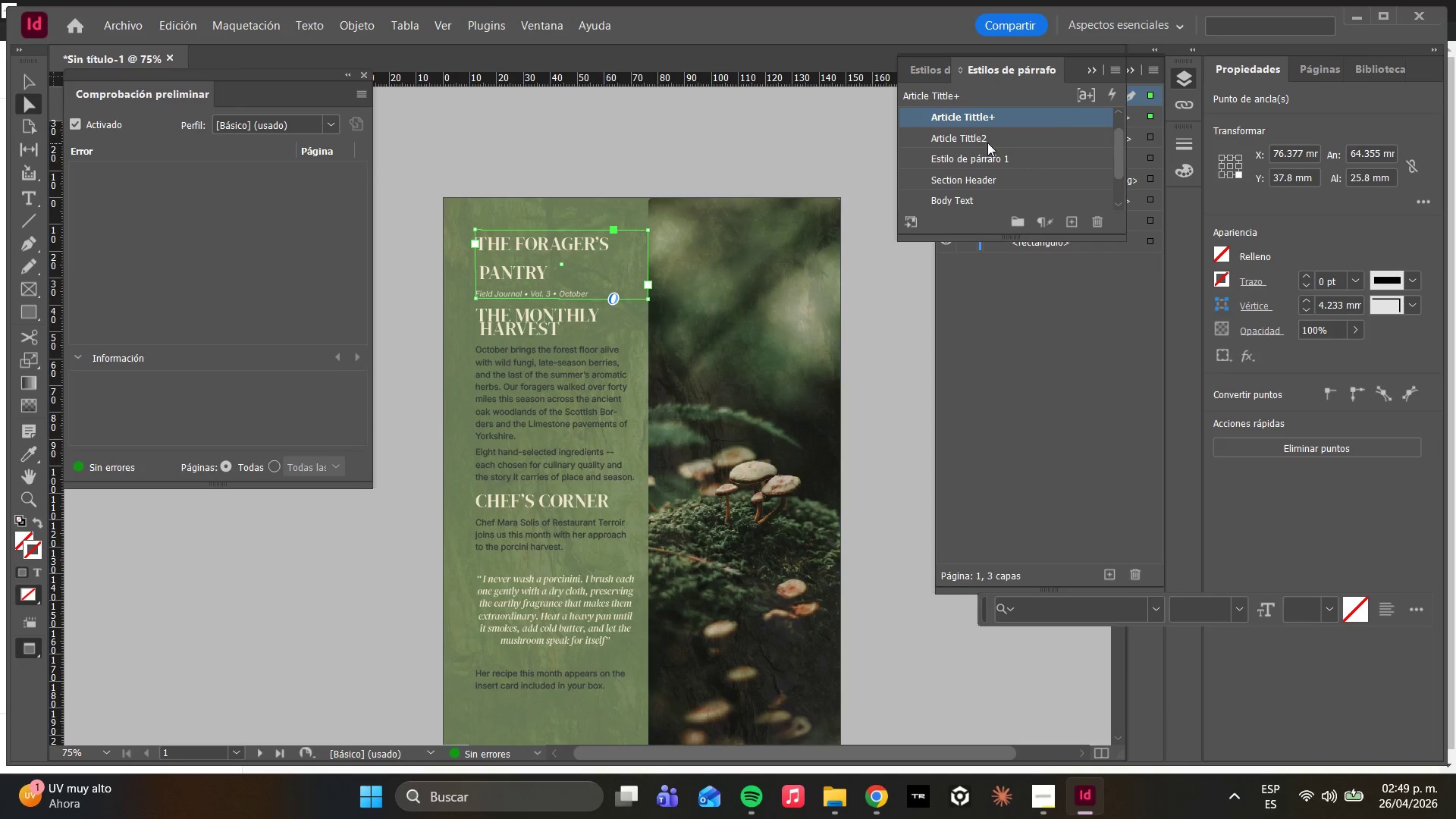 
mouse_move([986, 146])
 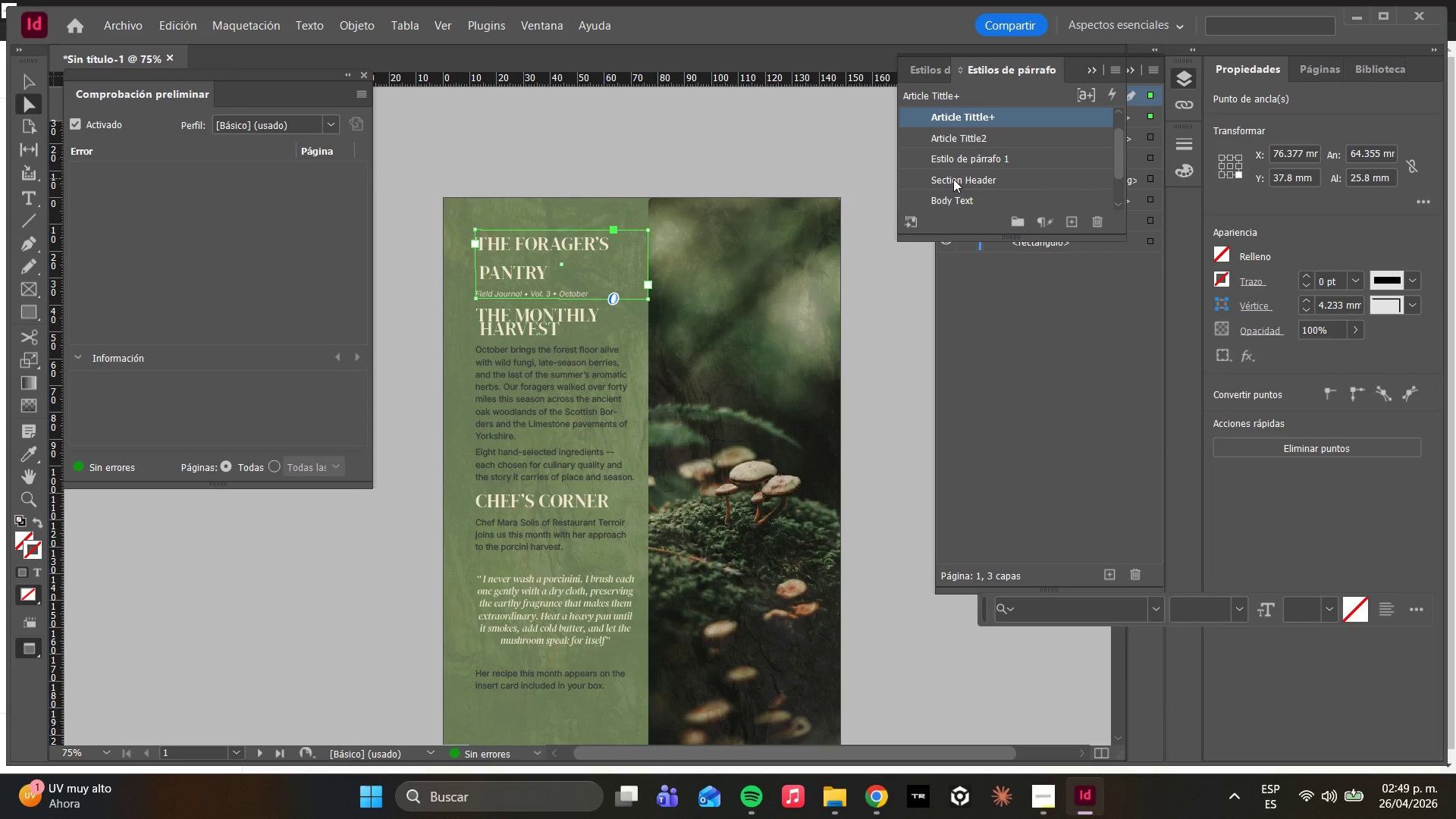 
scroll: coordinate [949, 171], scroll_direction: down, amount: 4.0
 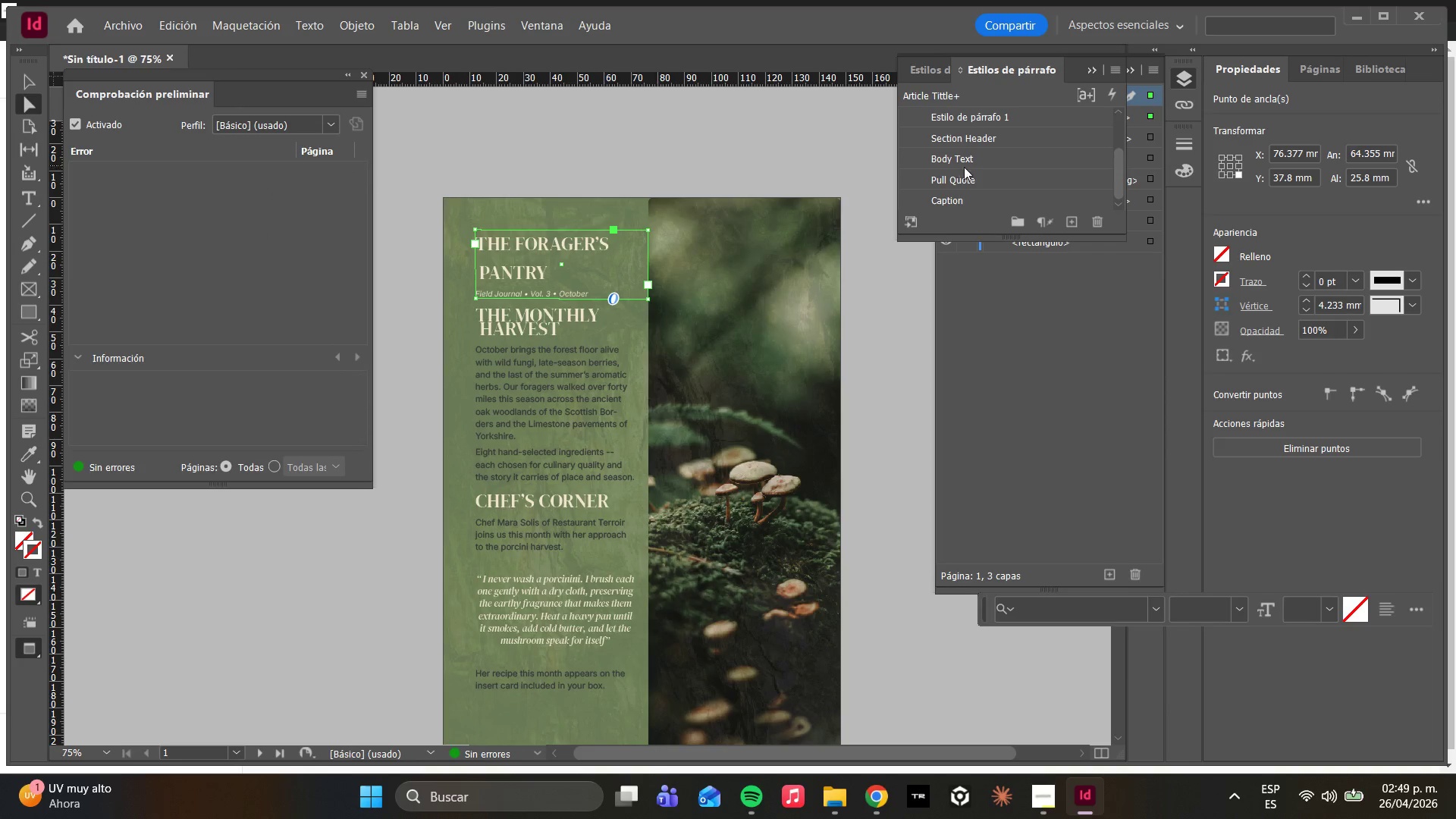 
scroll: coordinate [971, 170], scroll_direction: up, amount: 4.0
 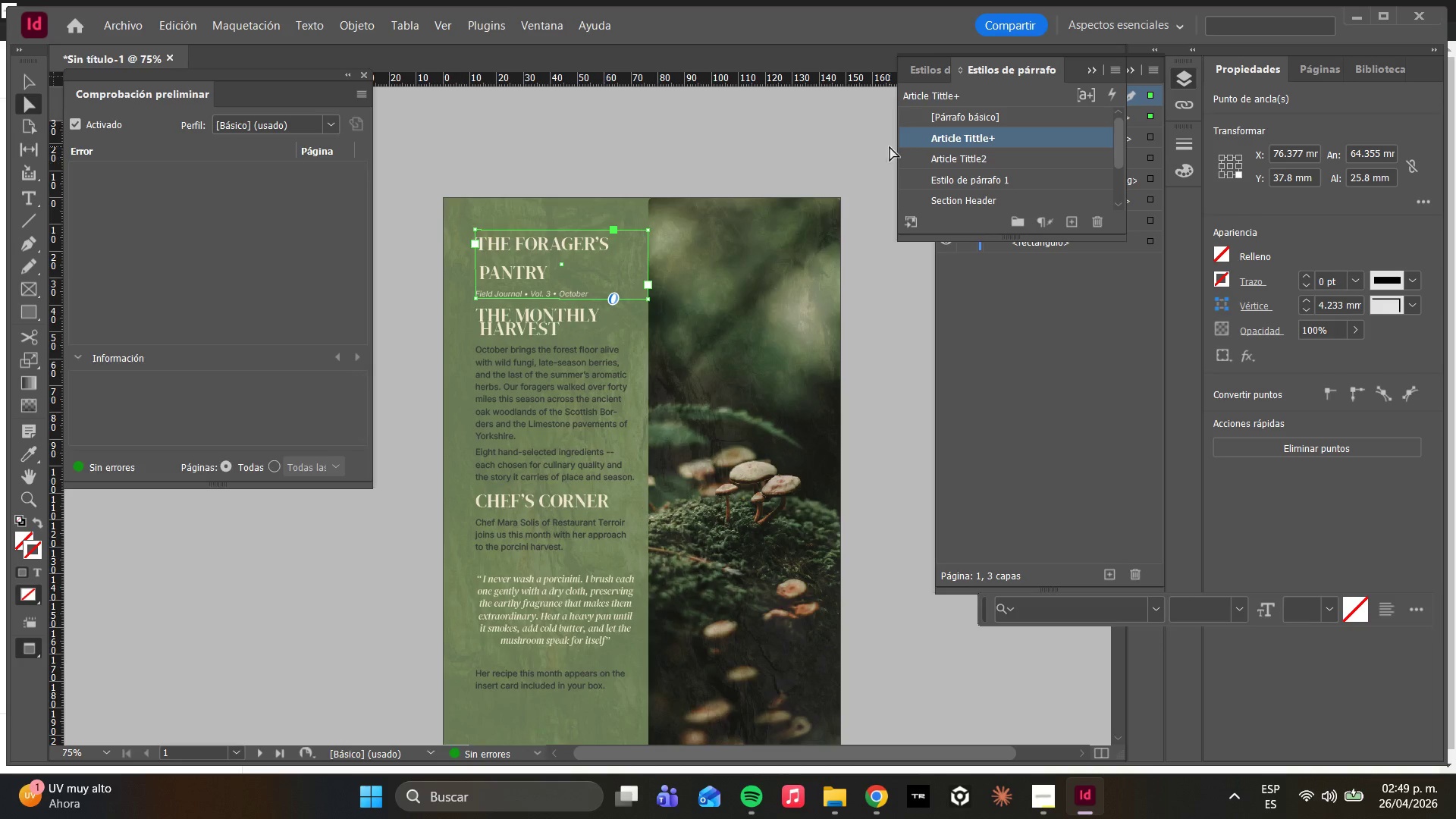 
scroll: coordinate [901, 160], scroll_direction: down, amount: 4.0
 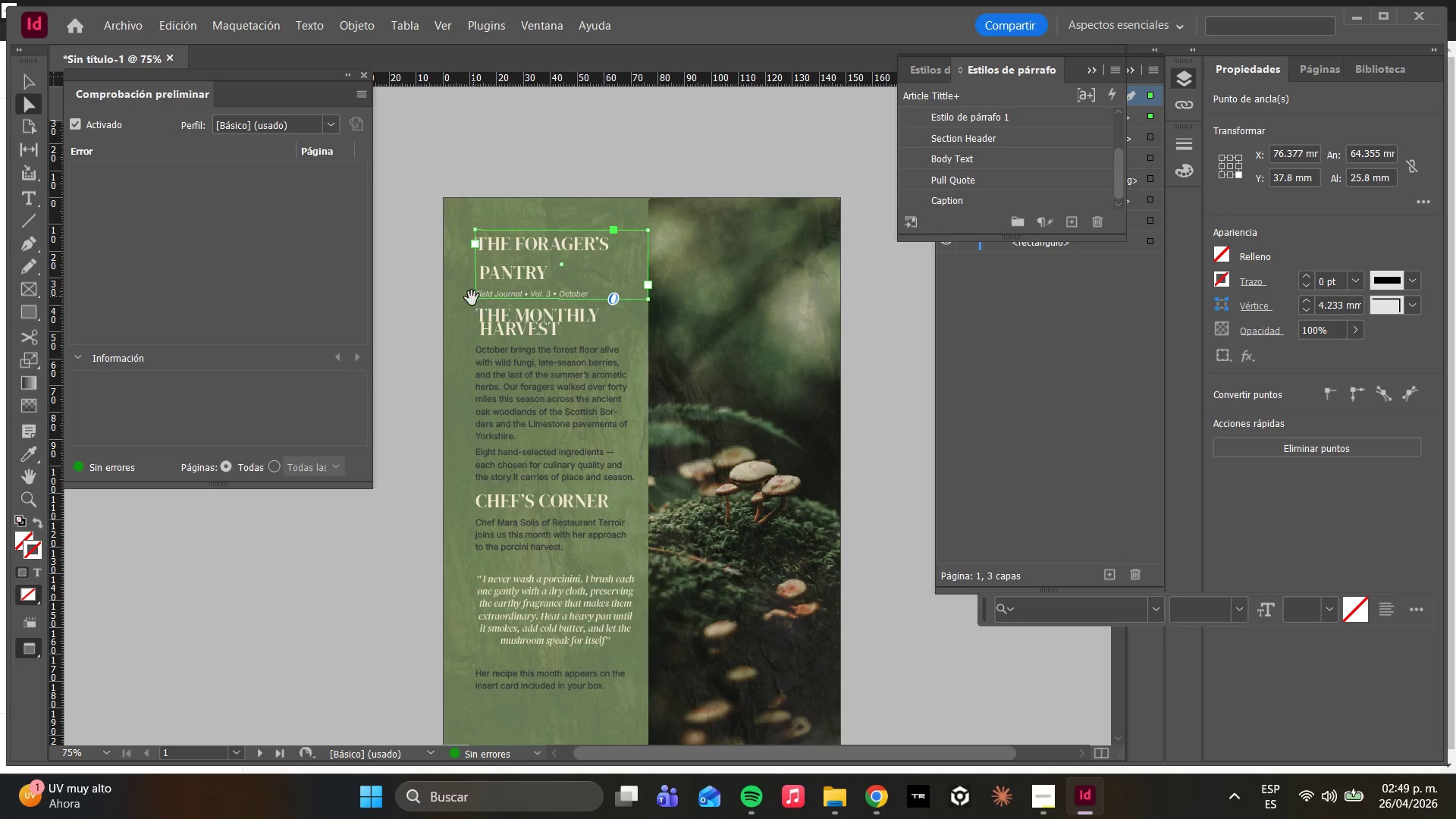 
left_click([457, 303])
 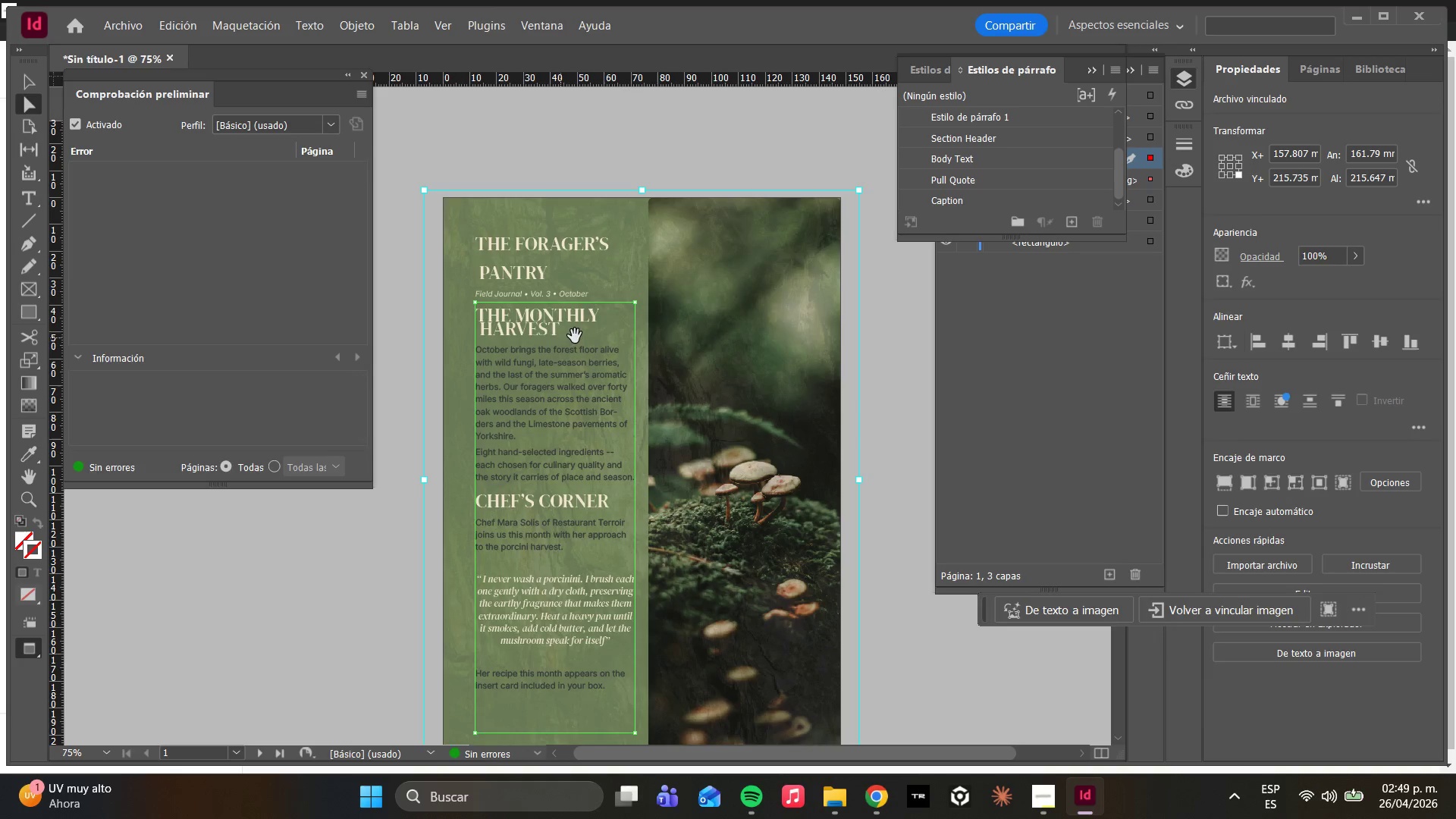 
hold_key(key=AltLeft, duration=0.7)
scroll: coordinate [558, 277], scroll_direction: up, amount: 3.0
 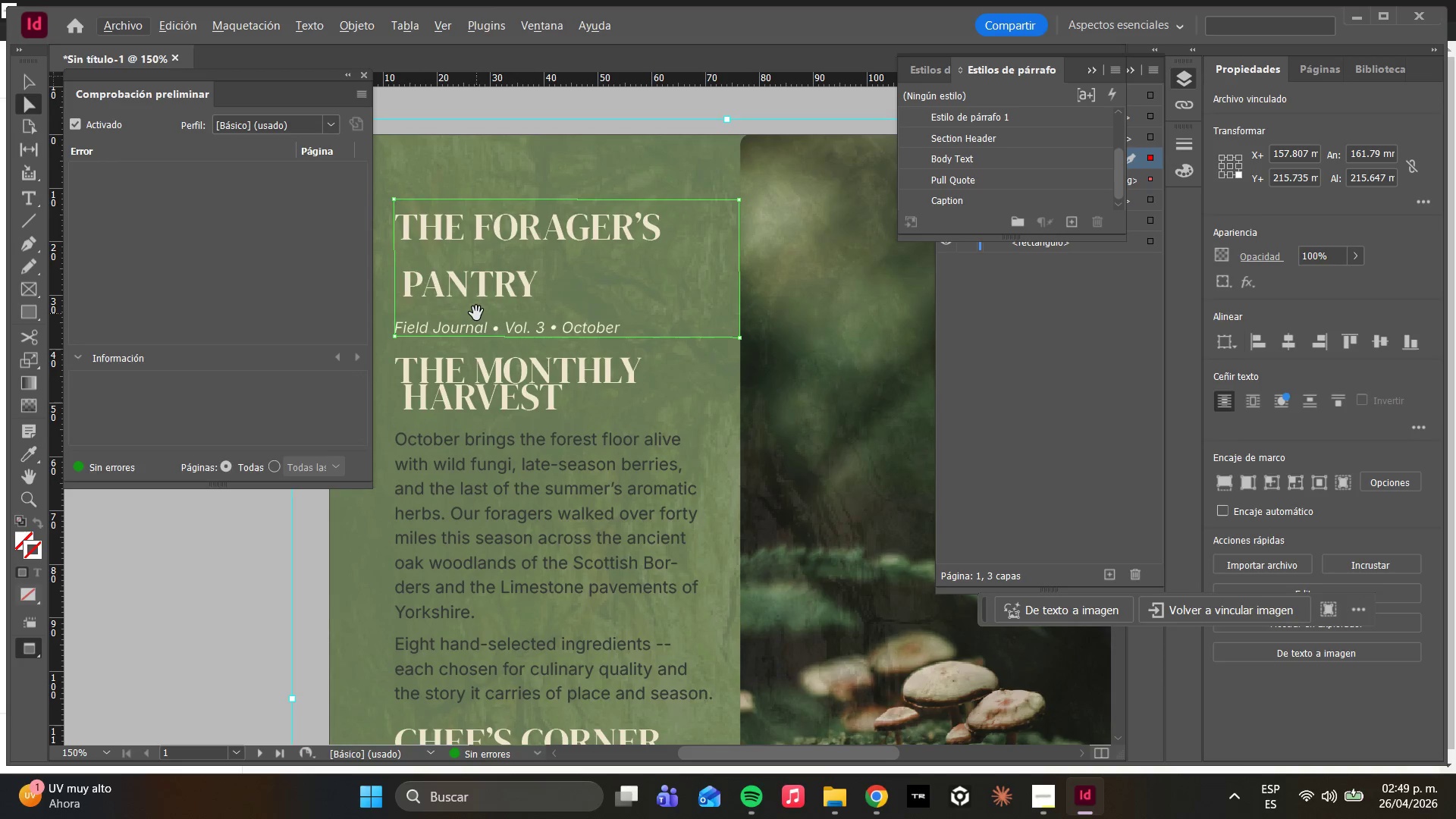 
double_click([476, 313])
 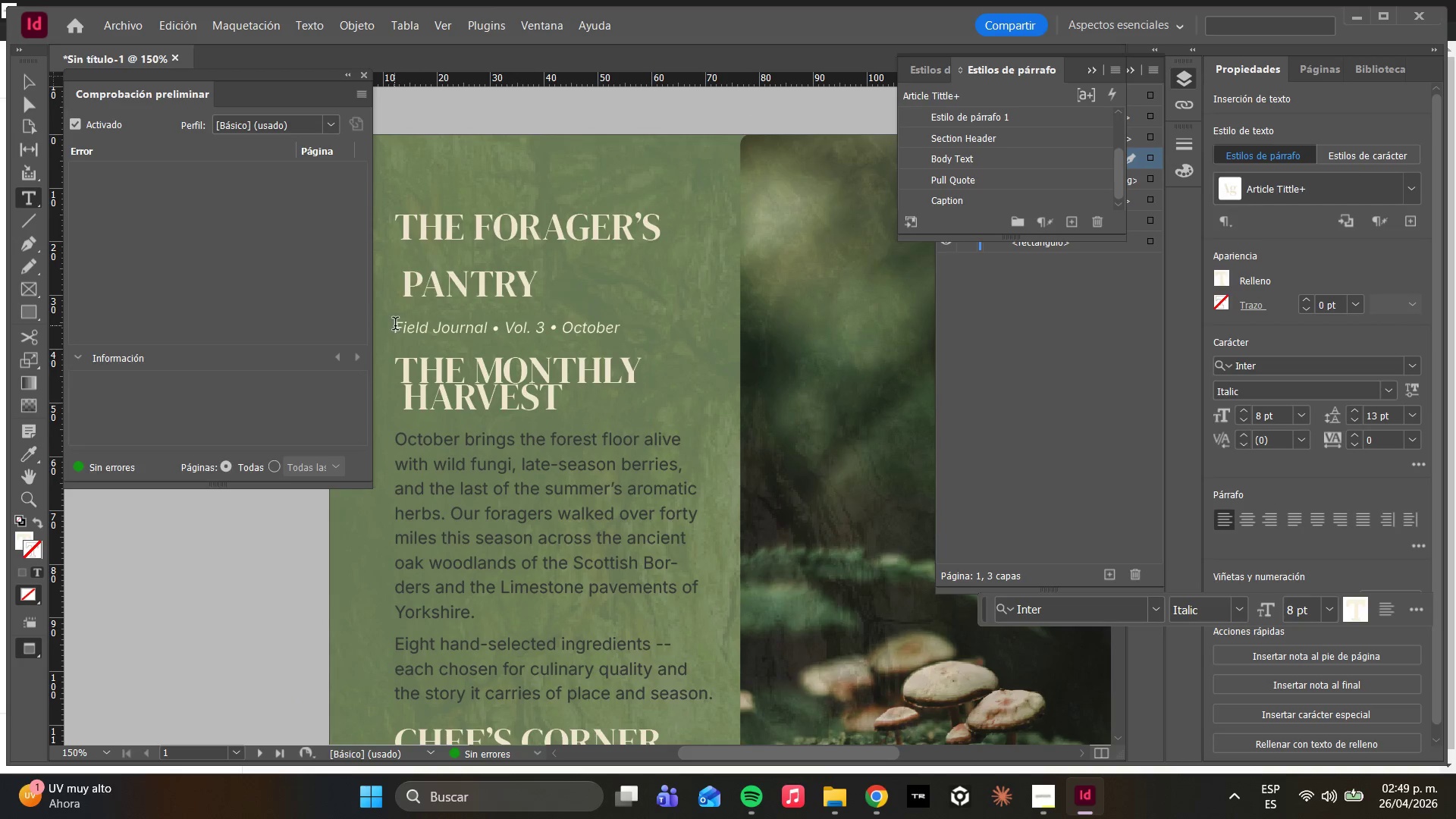 
key(Space)
 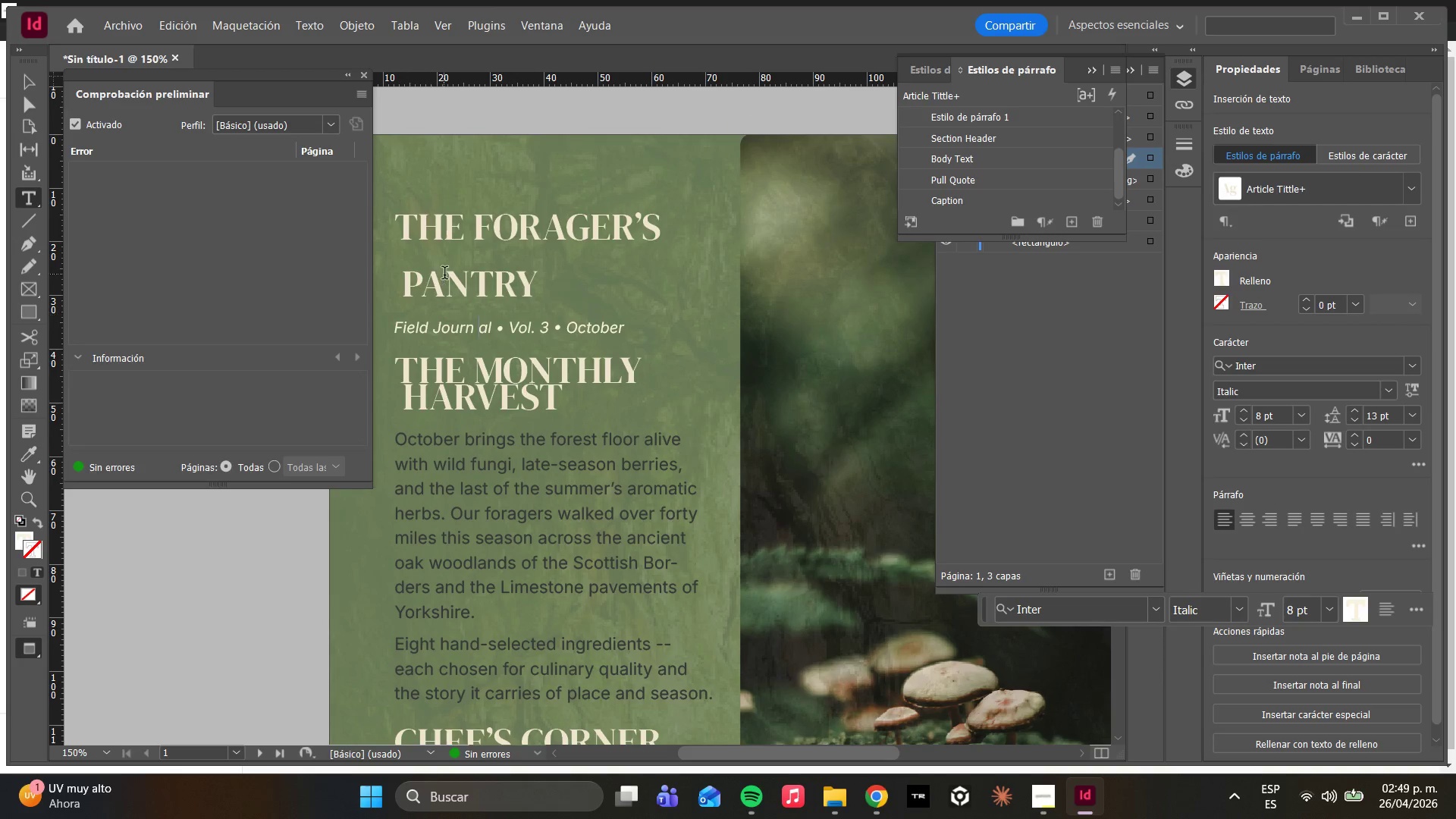 
key(Backspace)
 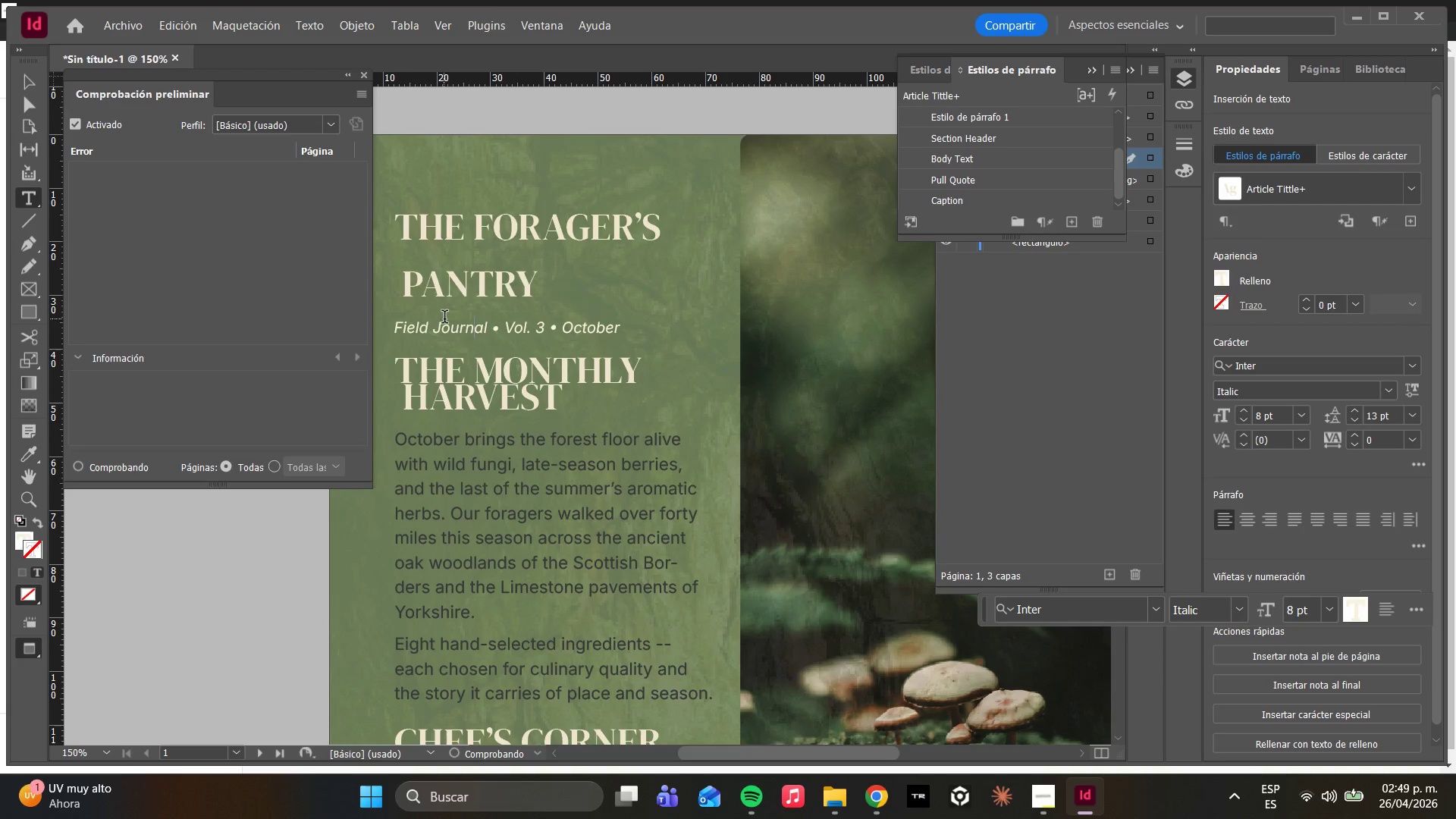 
key(ArrowLeft)
 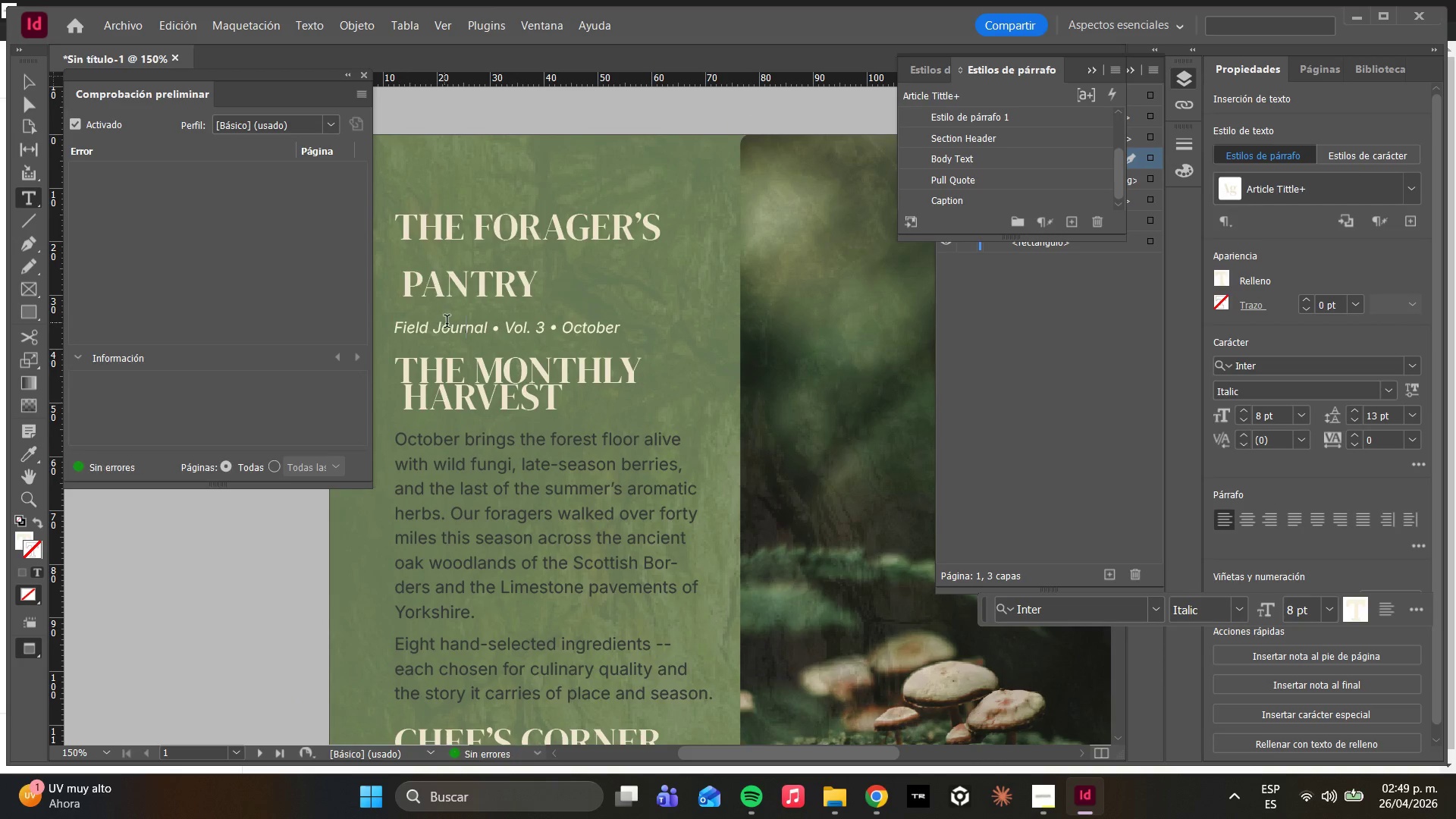 
key(ArrowLeft)
 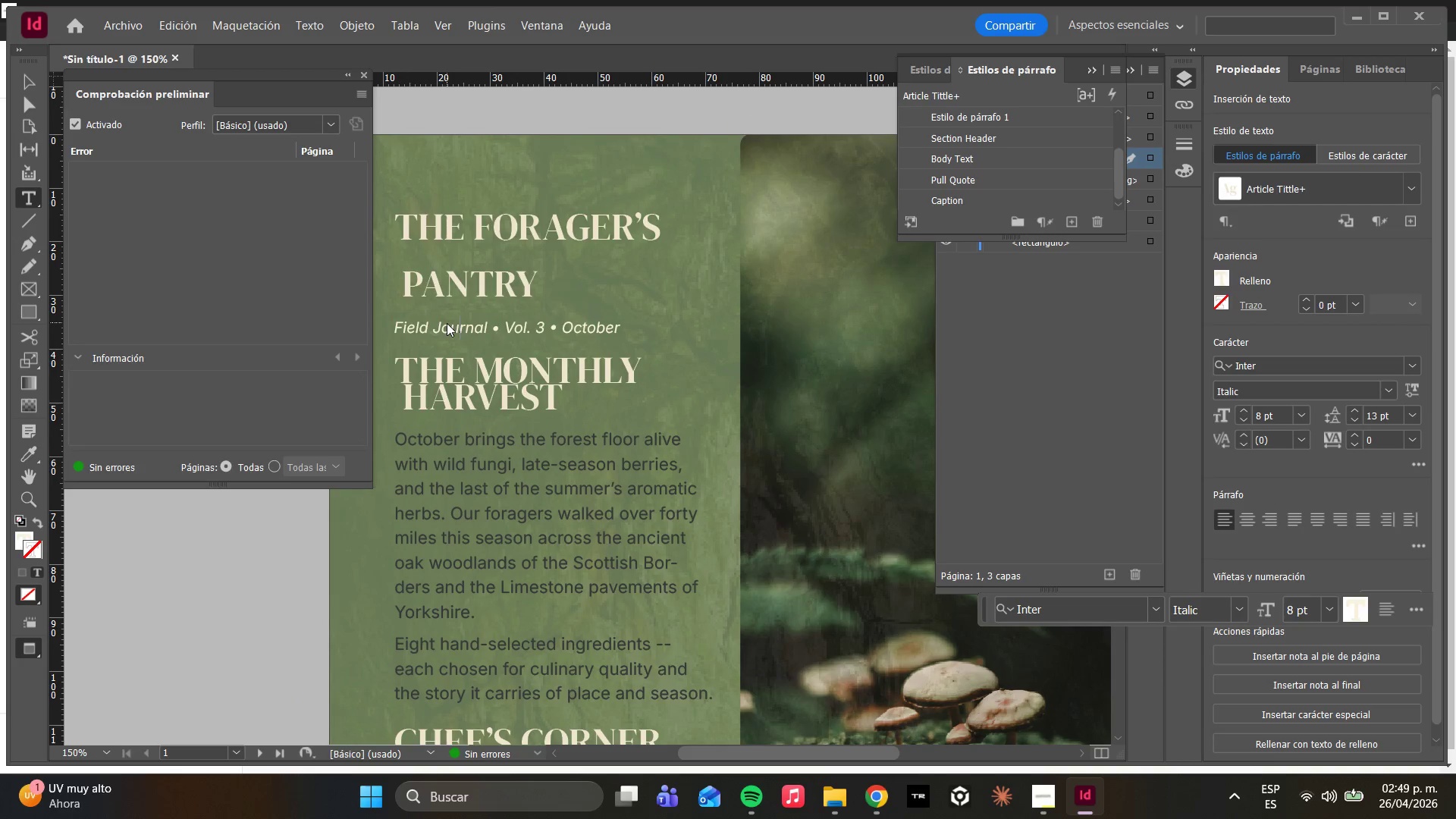 
key(ArrowLeft)
 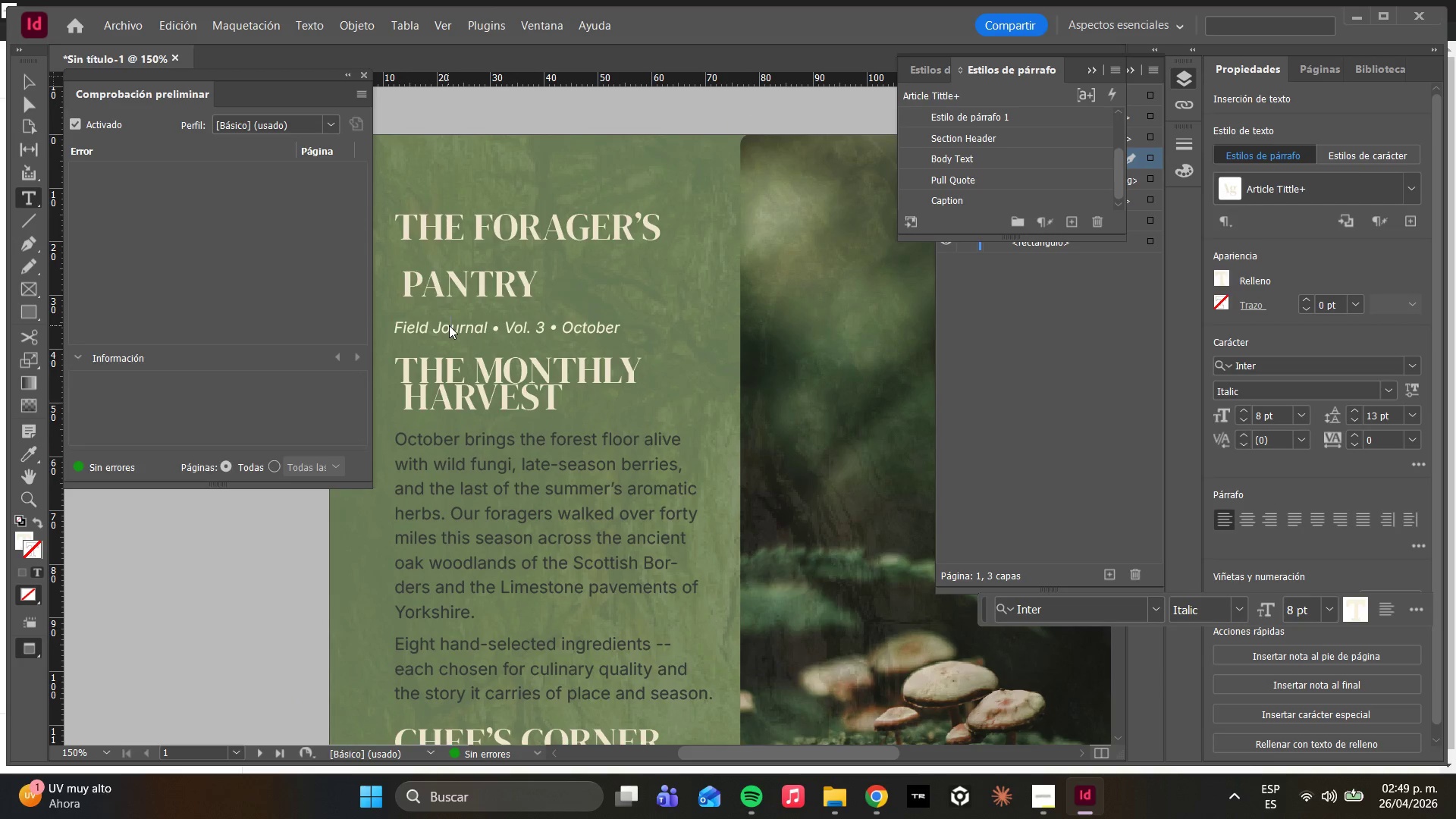 
key(ArrowLeft)
 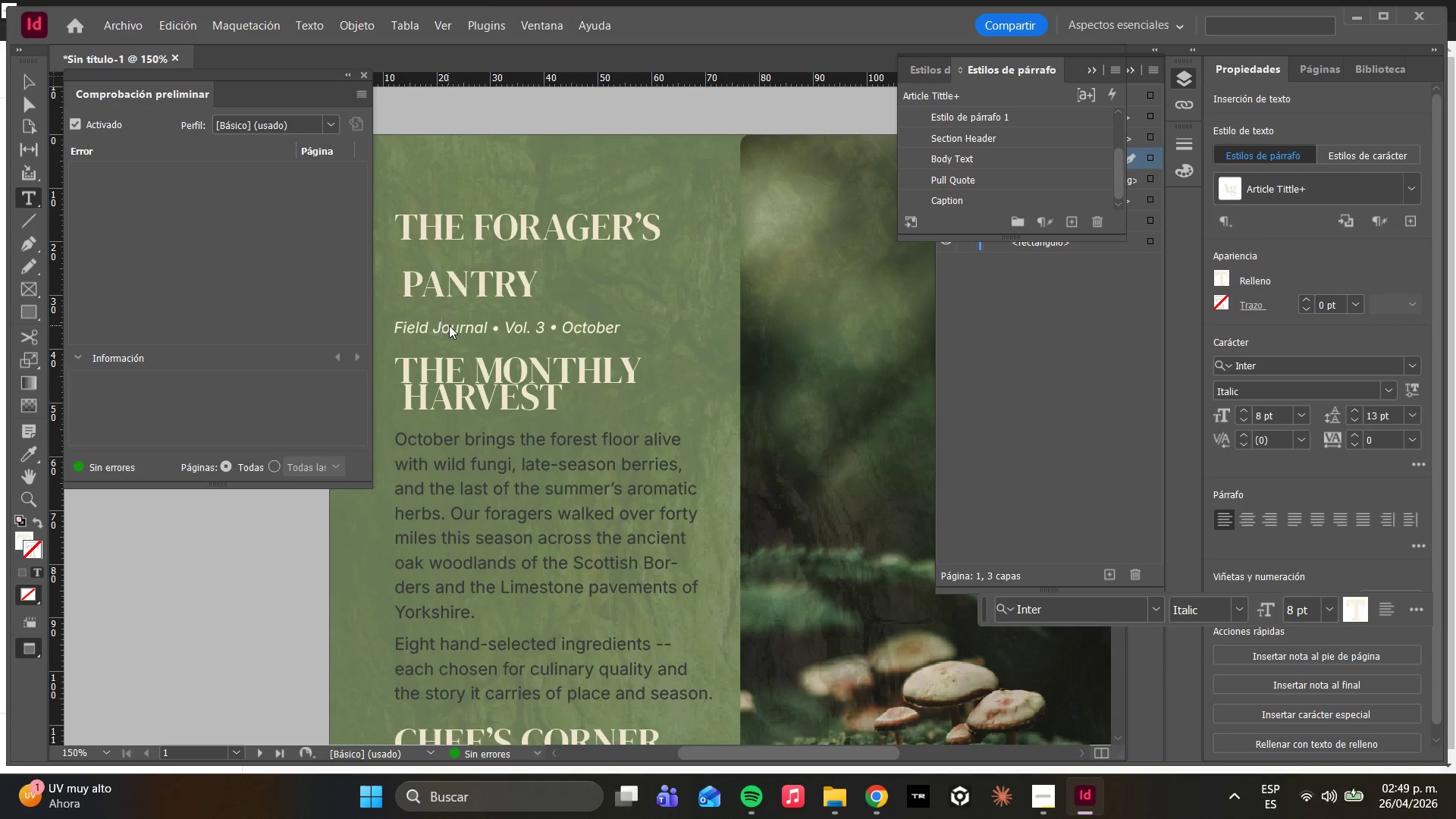 
key(ArrowLeft)
 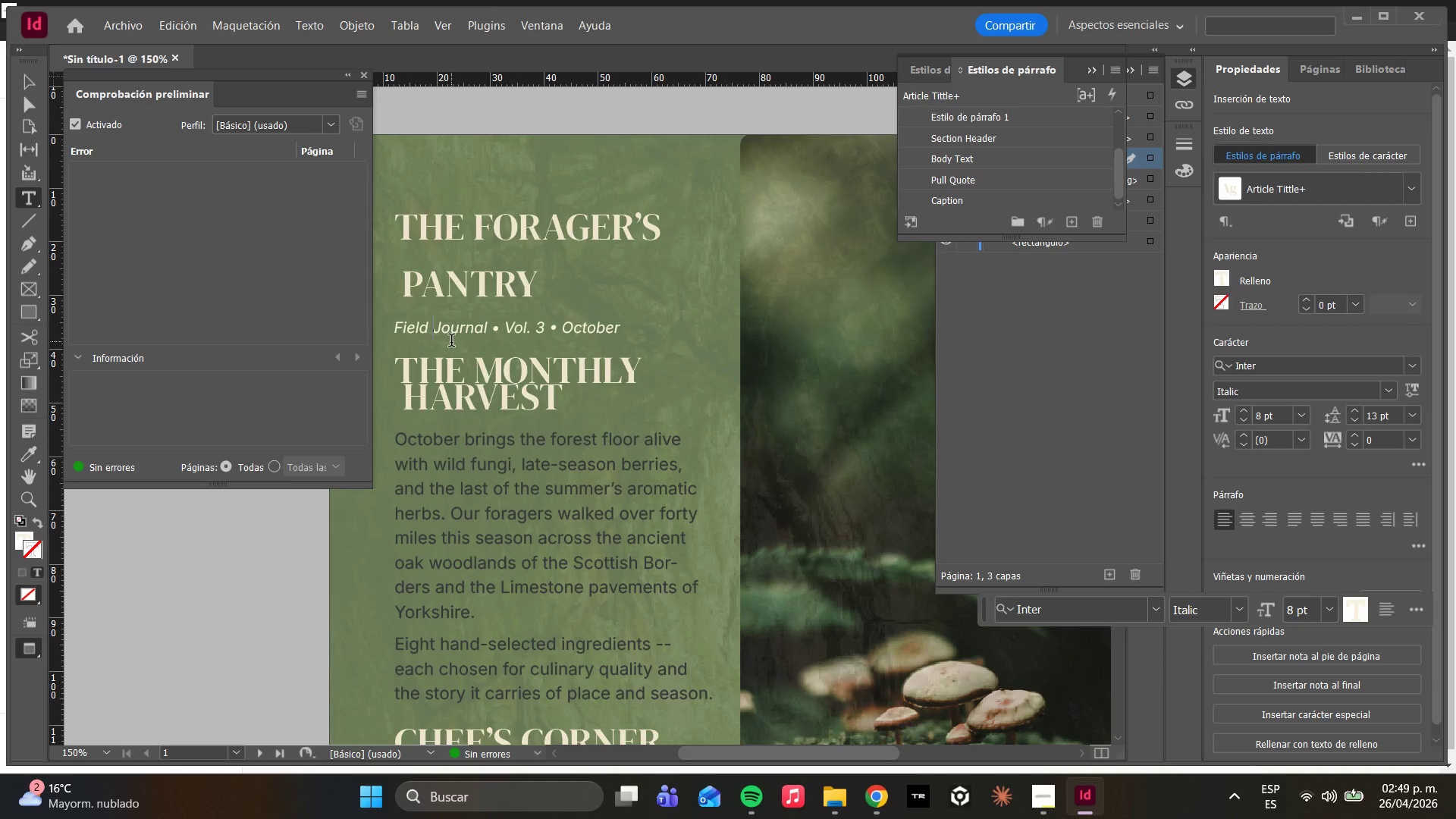 
key(ArrowLeft)
 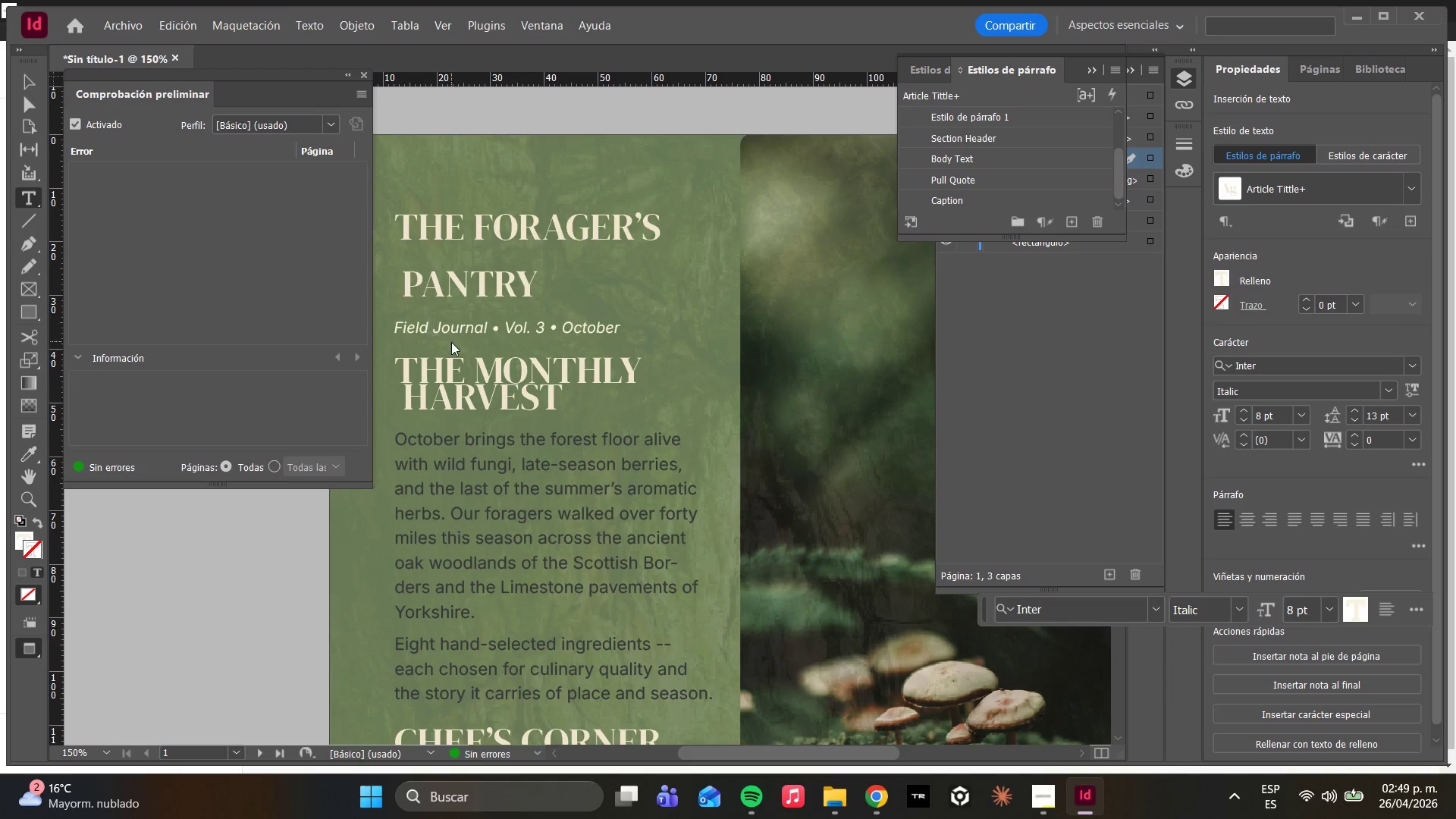 
key(ArrowLeft)
 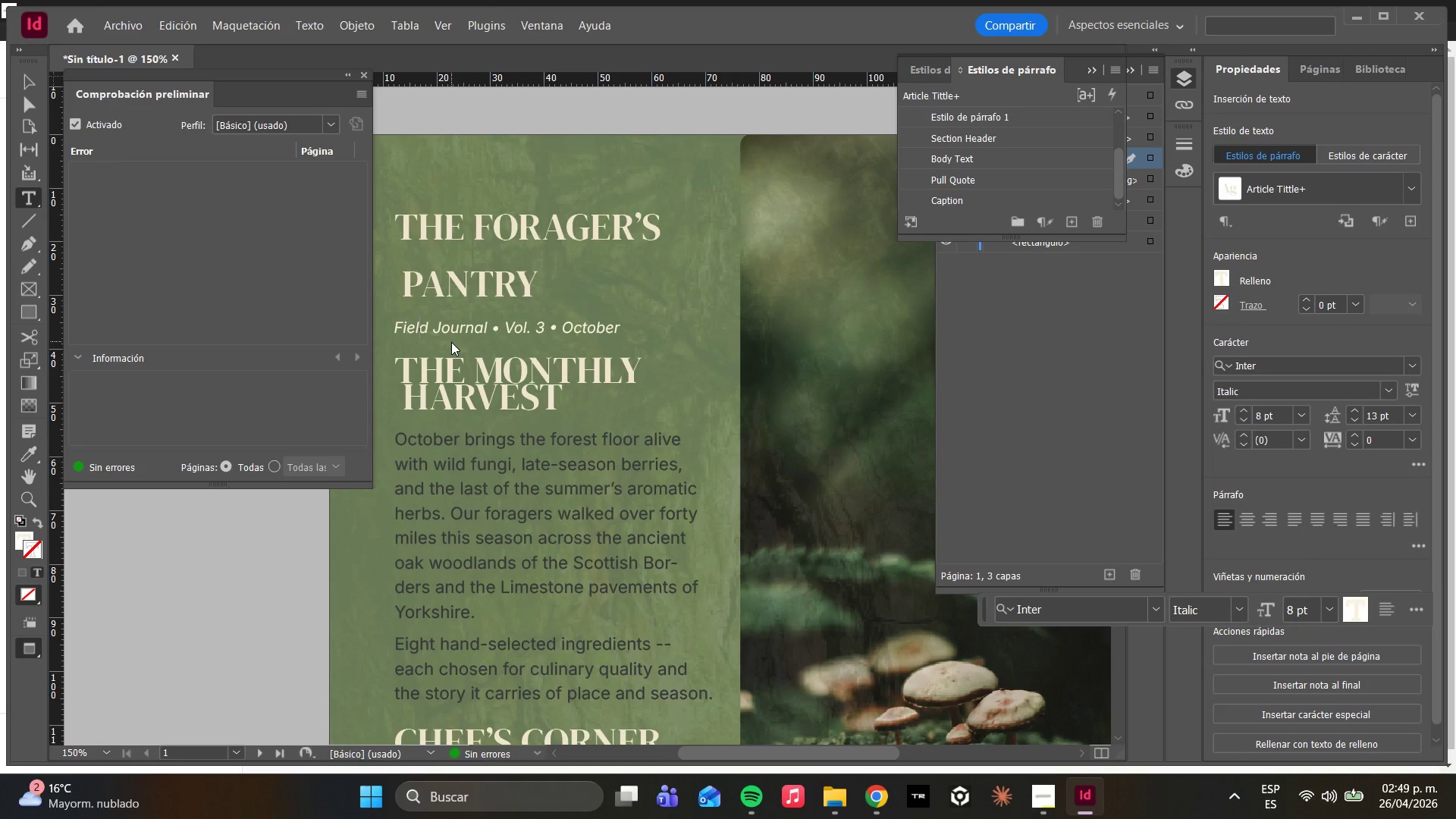 
key(ArrowLeft)
 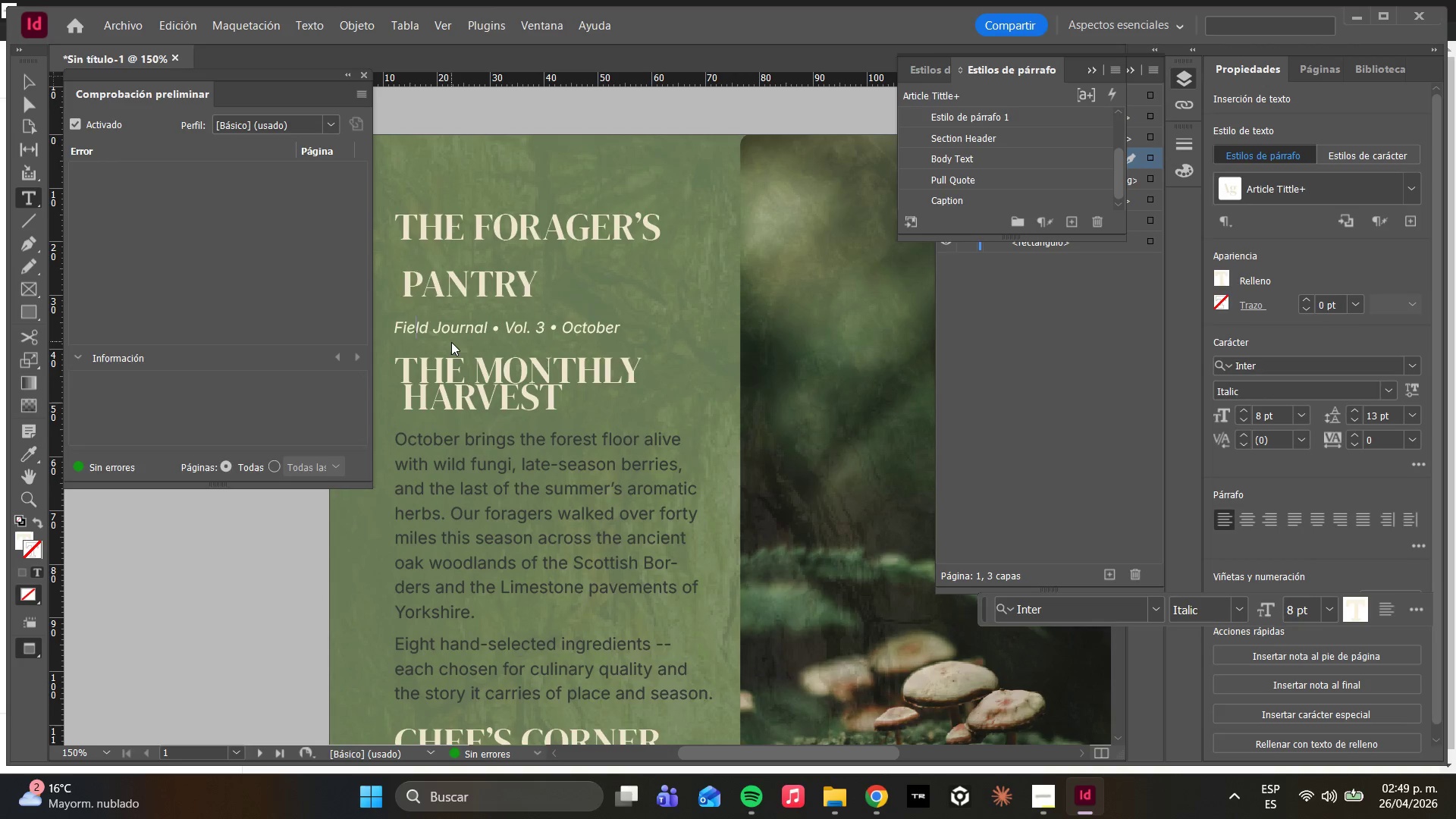 
key(ArrowLeft)
 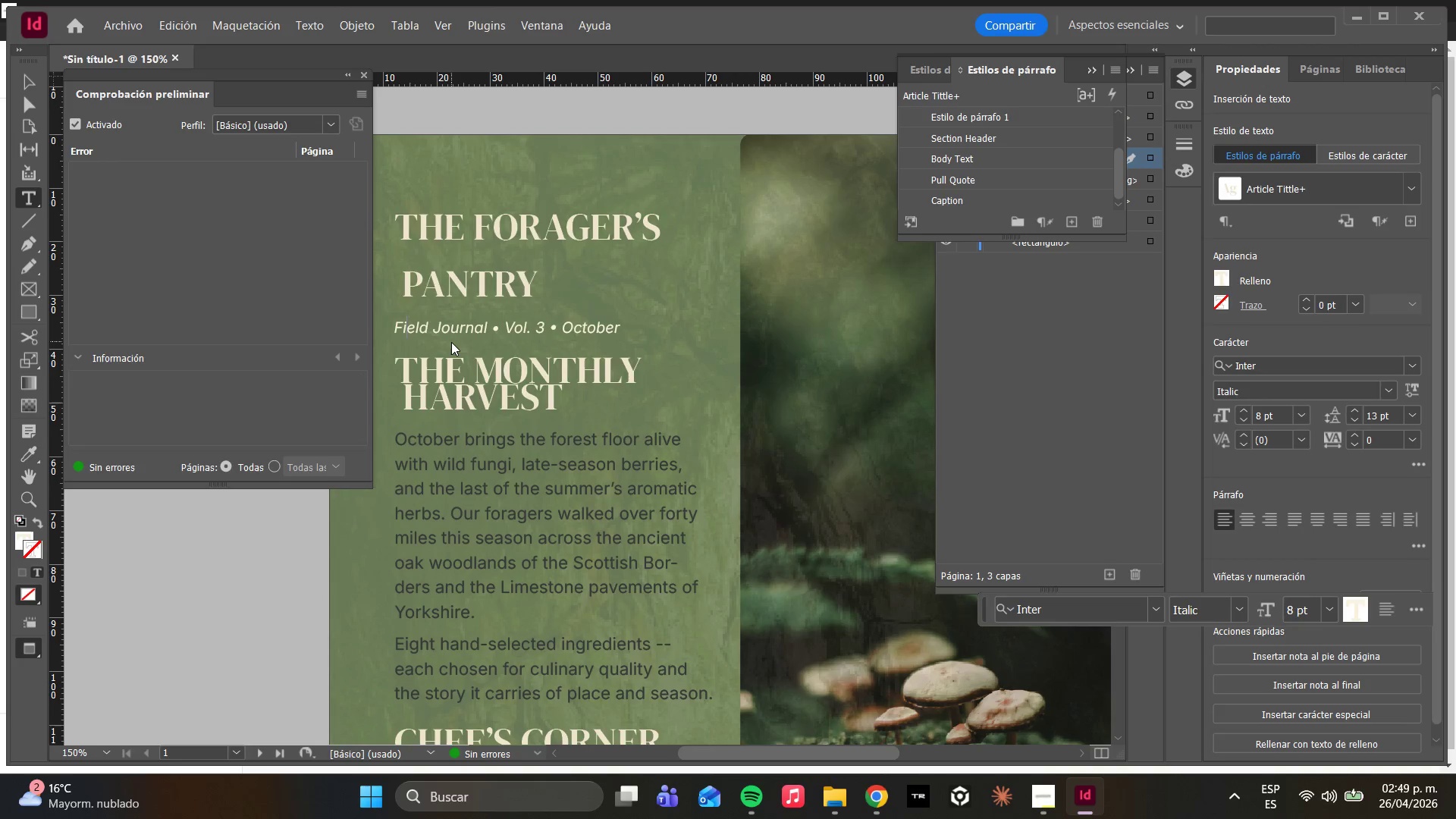 
key(ArrowLeft)
 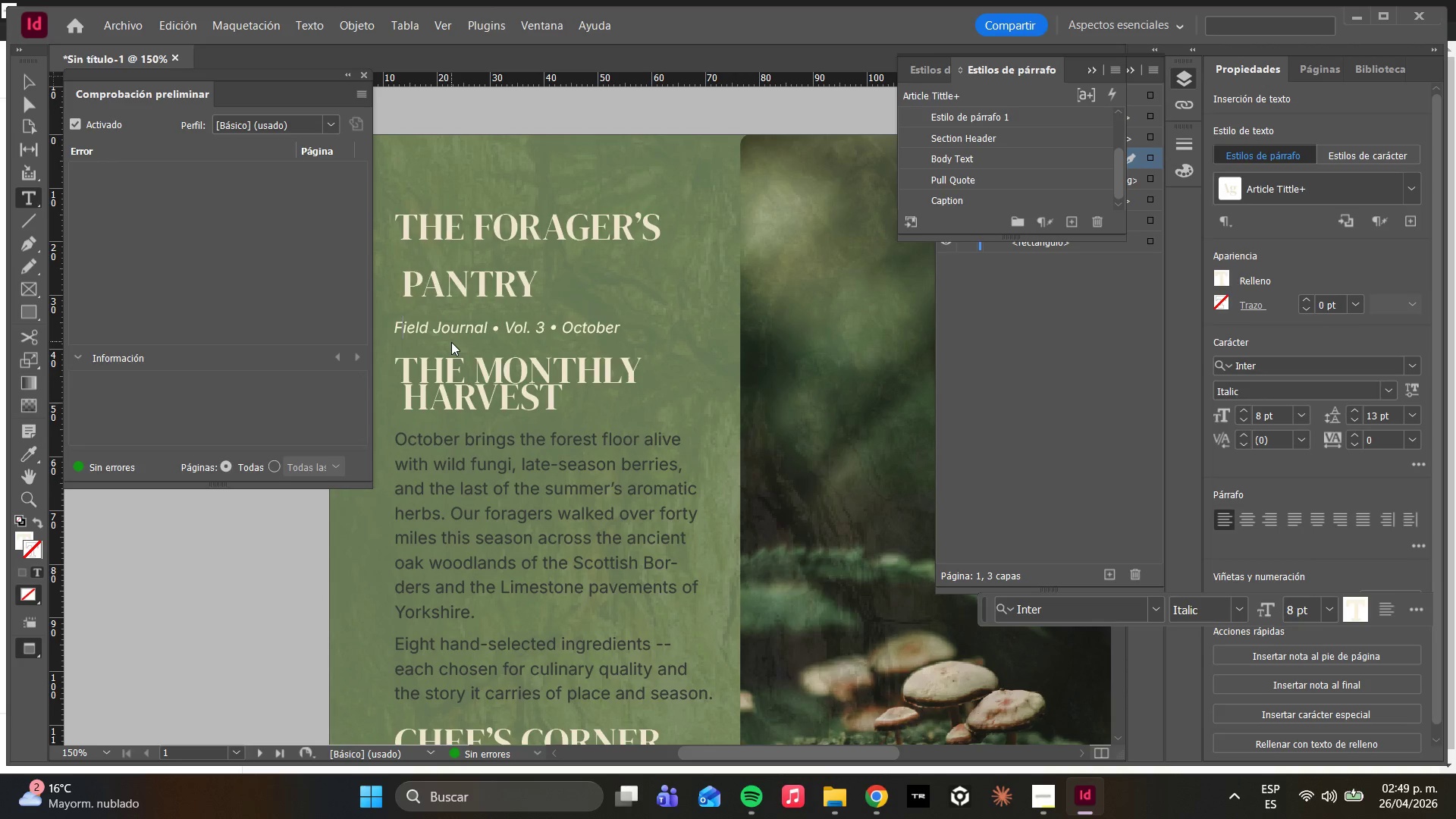 
key(ArrowLeft)
 